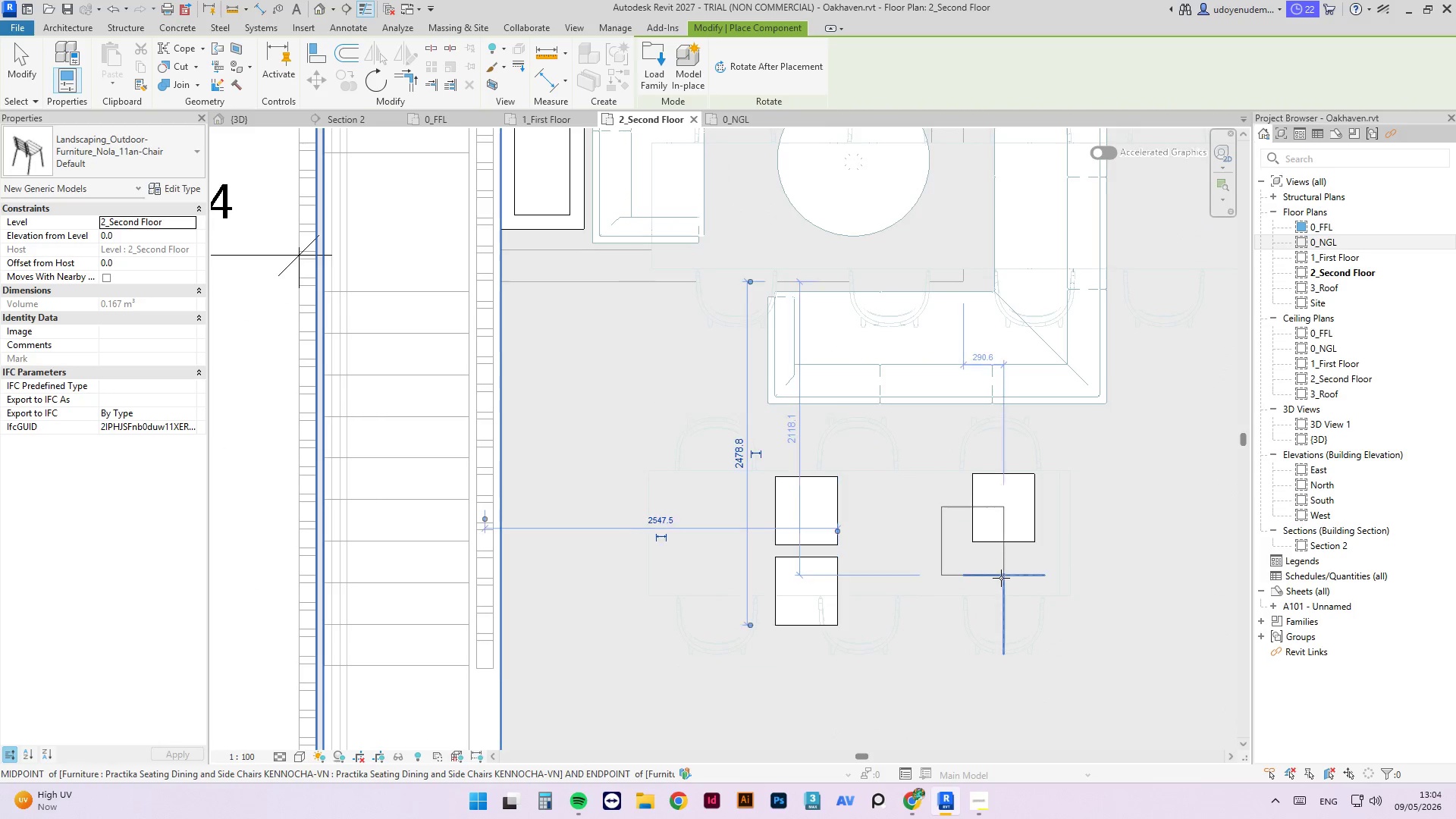 
key(Space)
 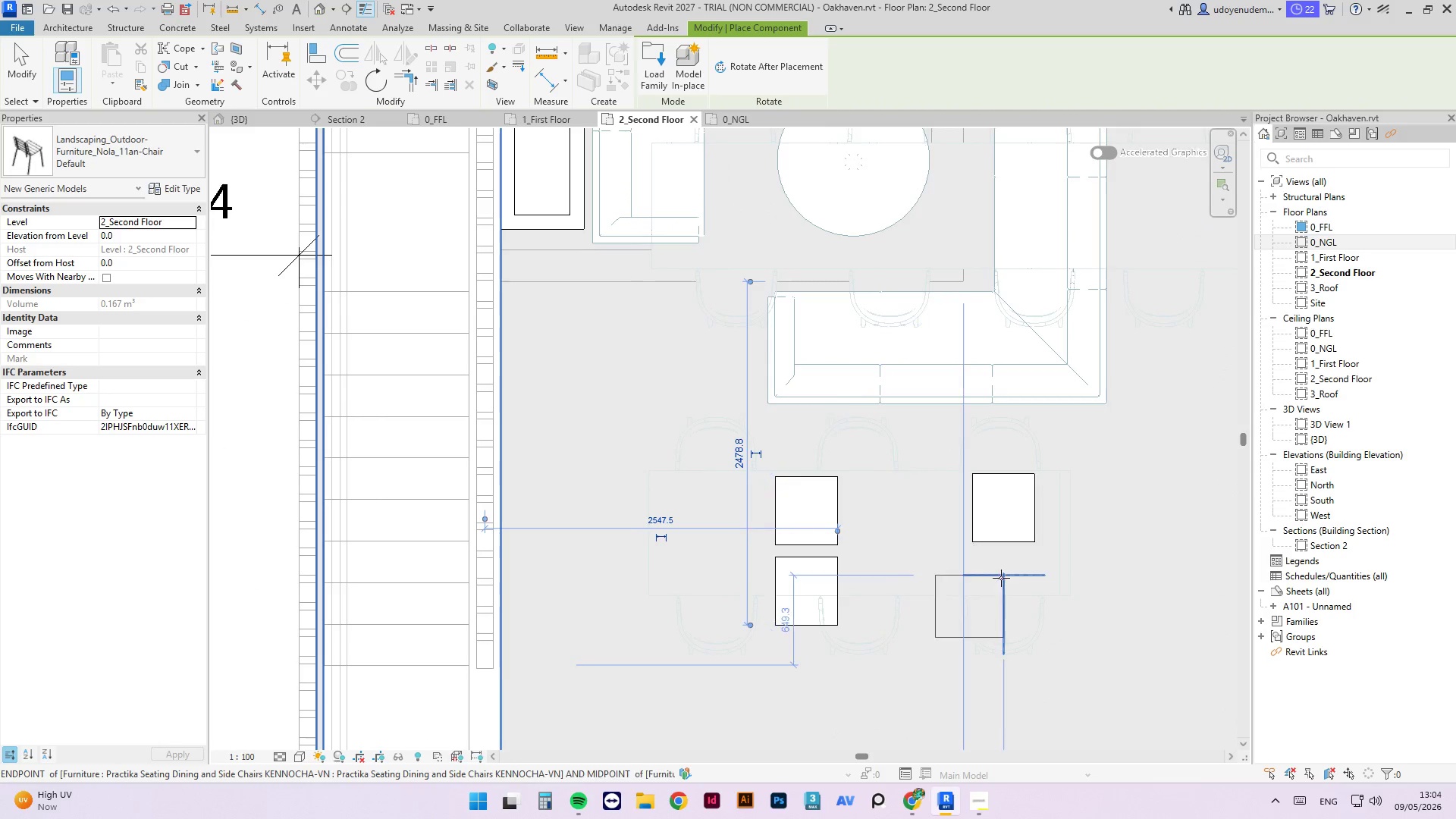 
key(Space)
 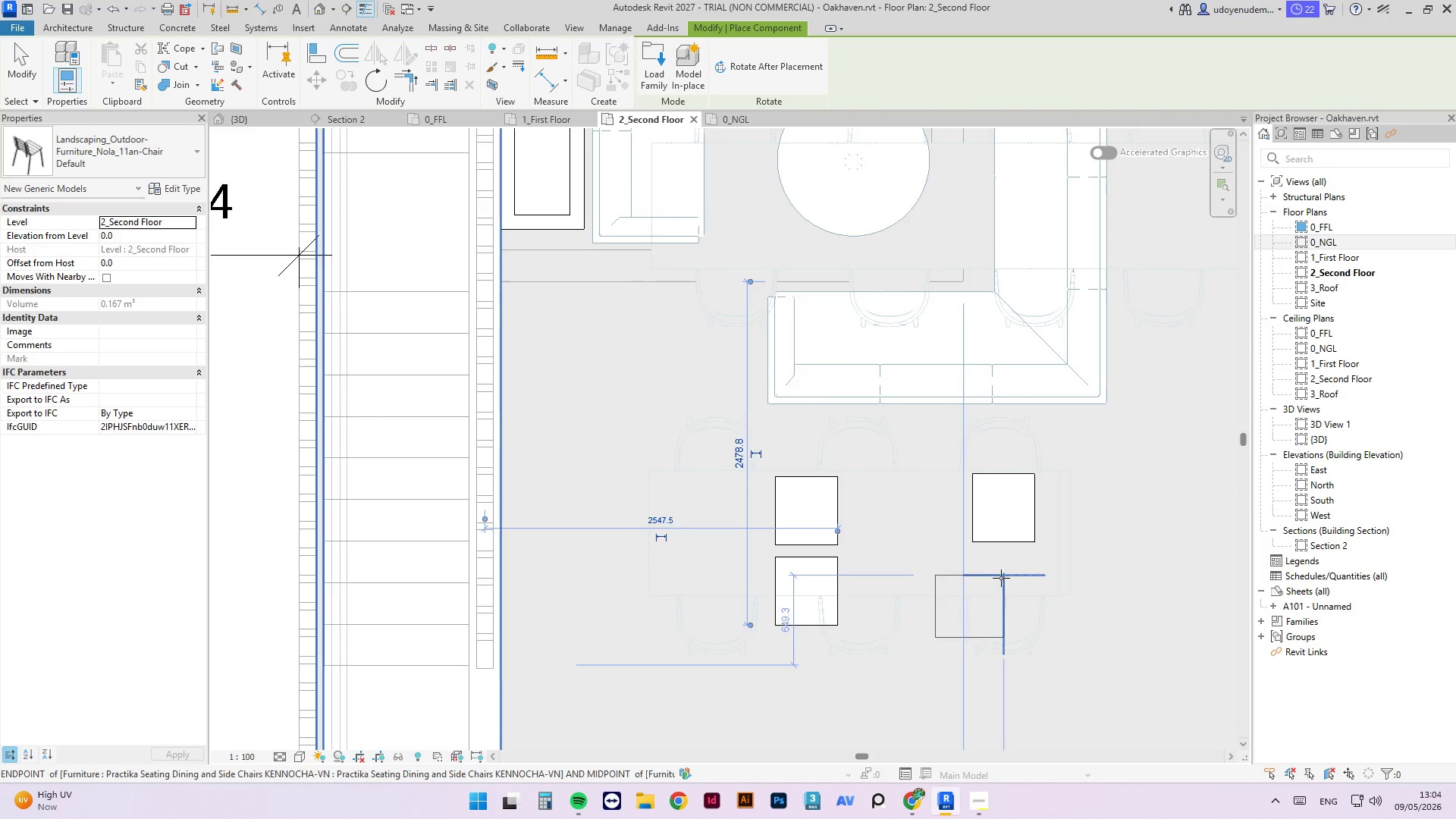 
key(Space)
 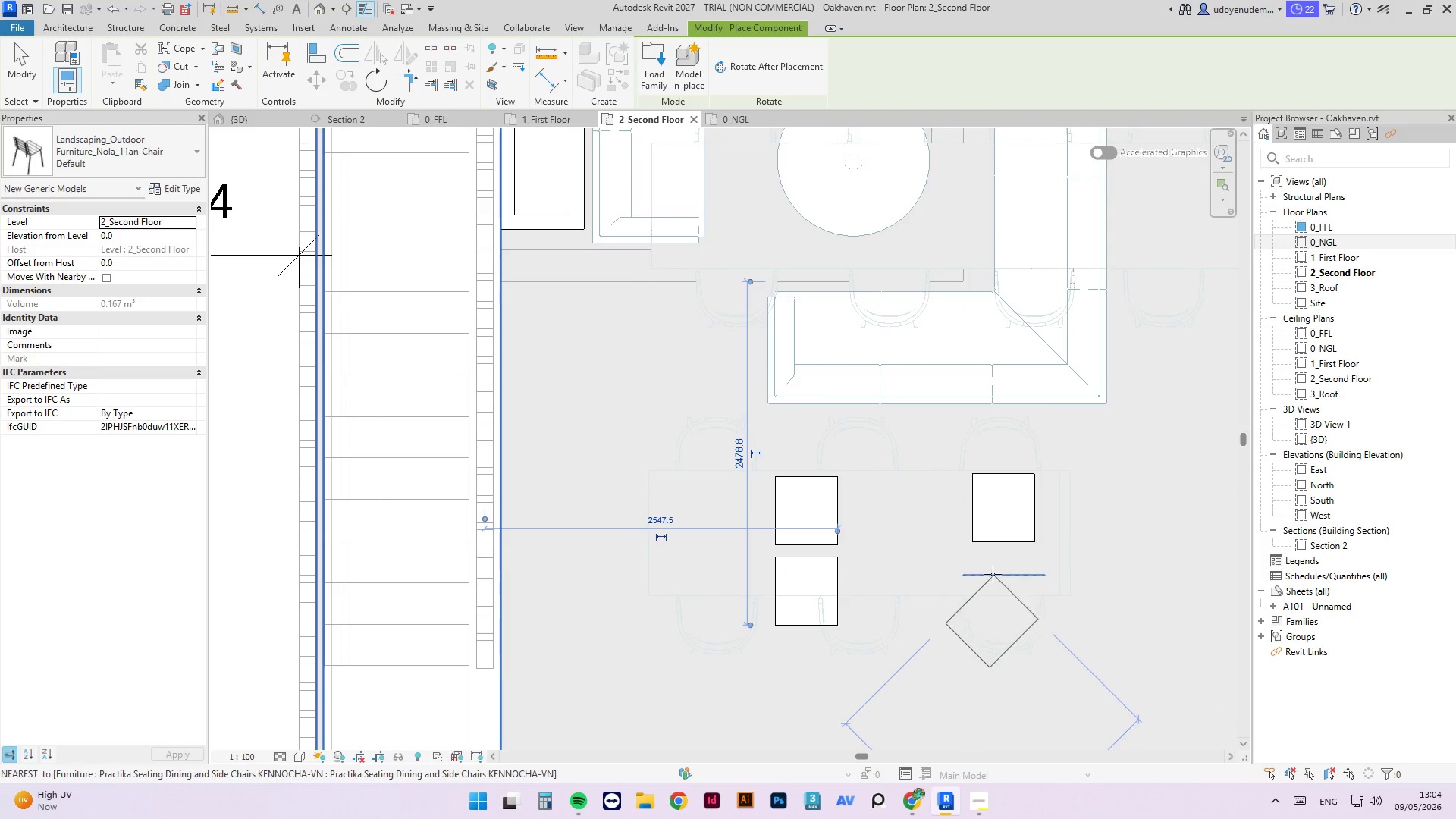 
key(Space)
 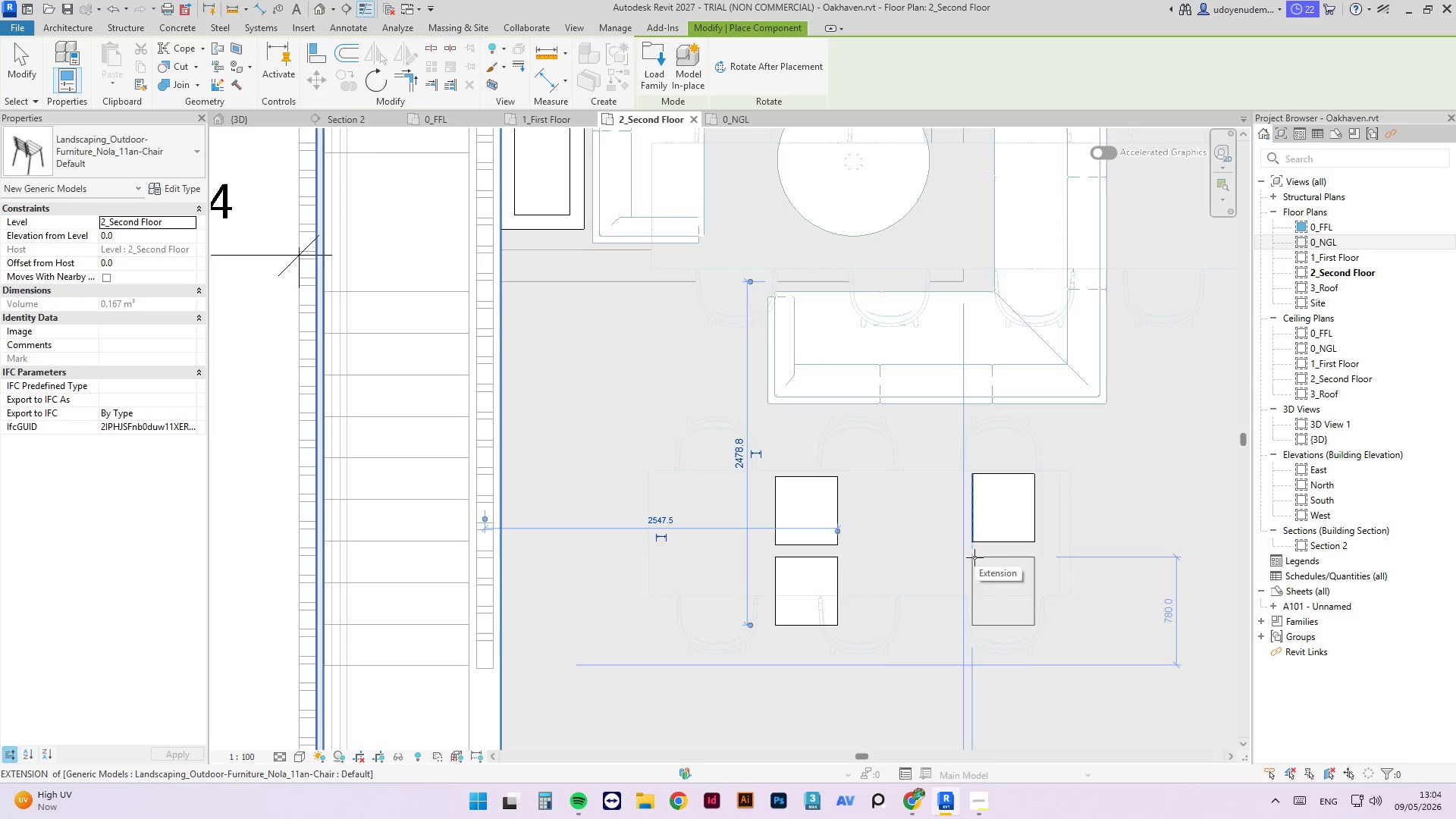 
left_click([975, 558])
 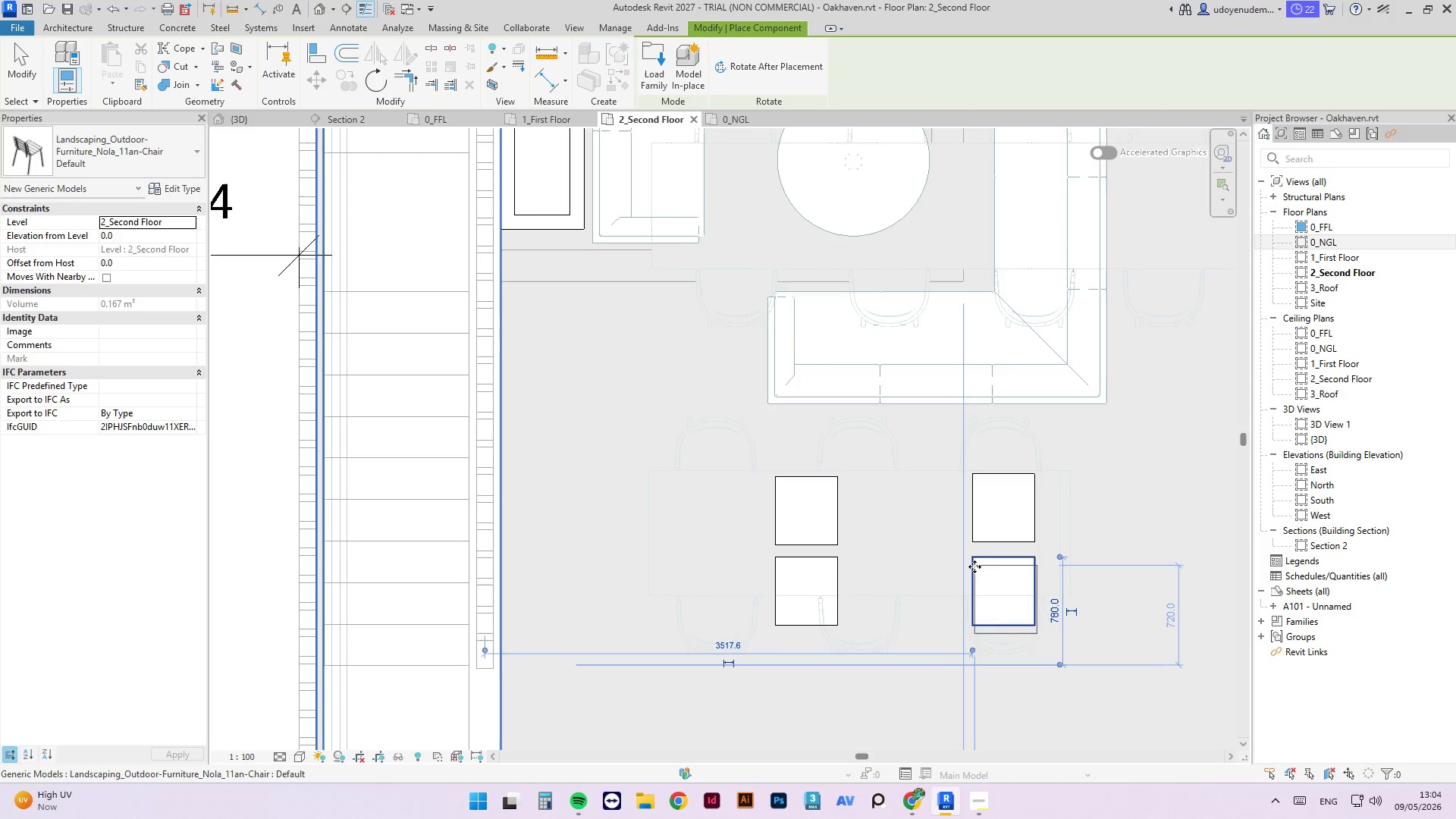 
key(Escape)
 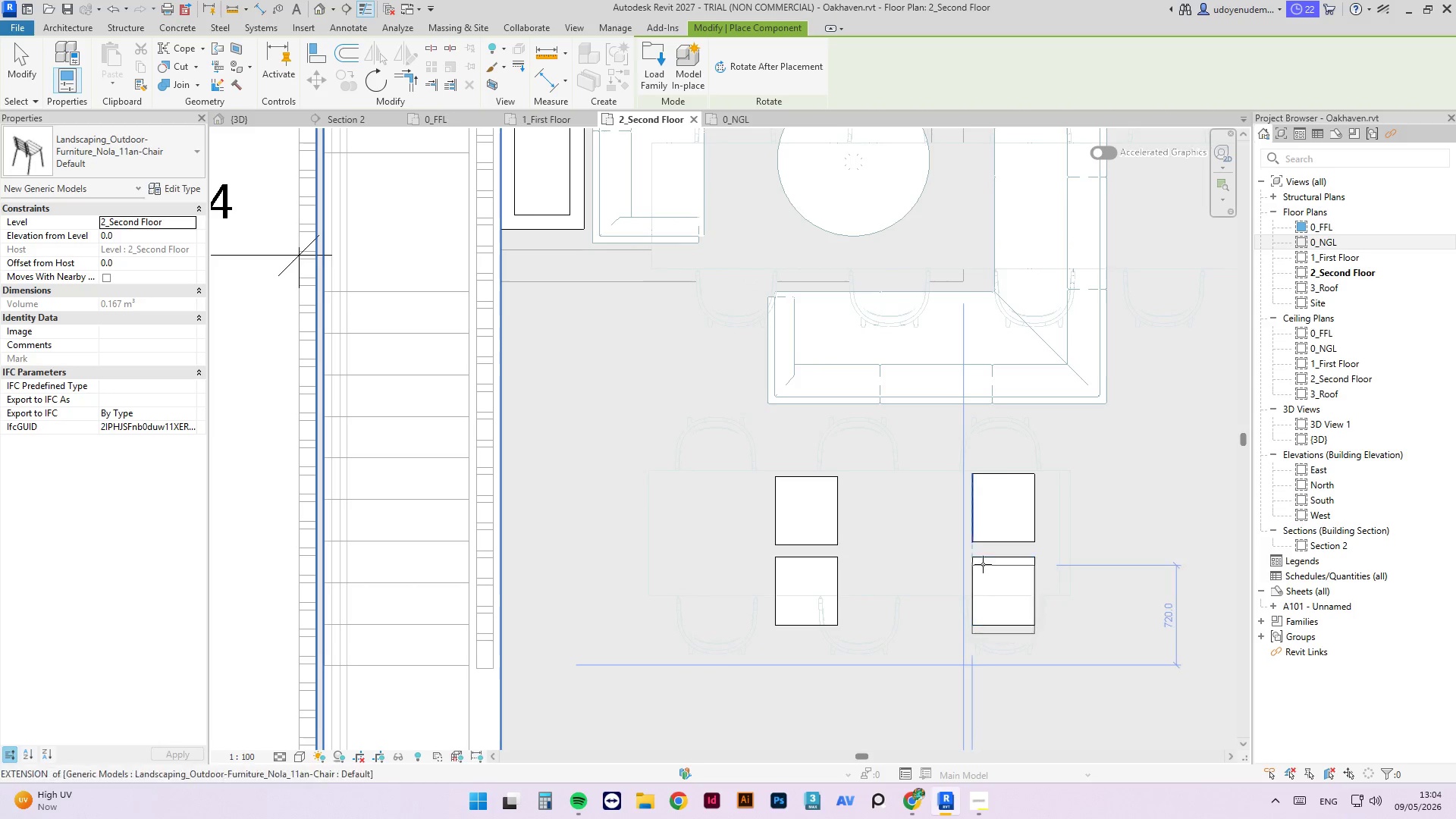 
key(Escape)
 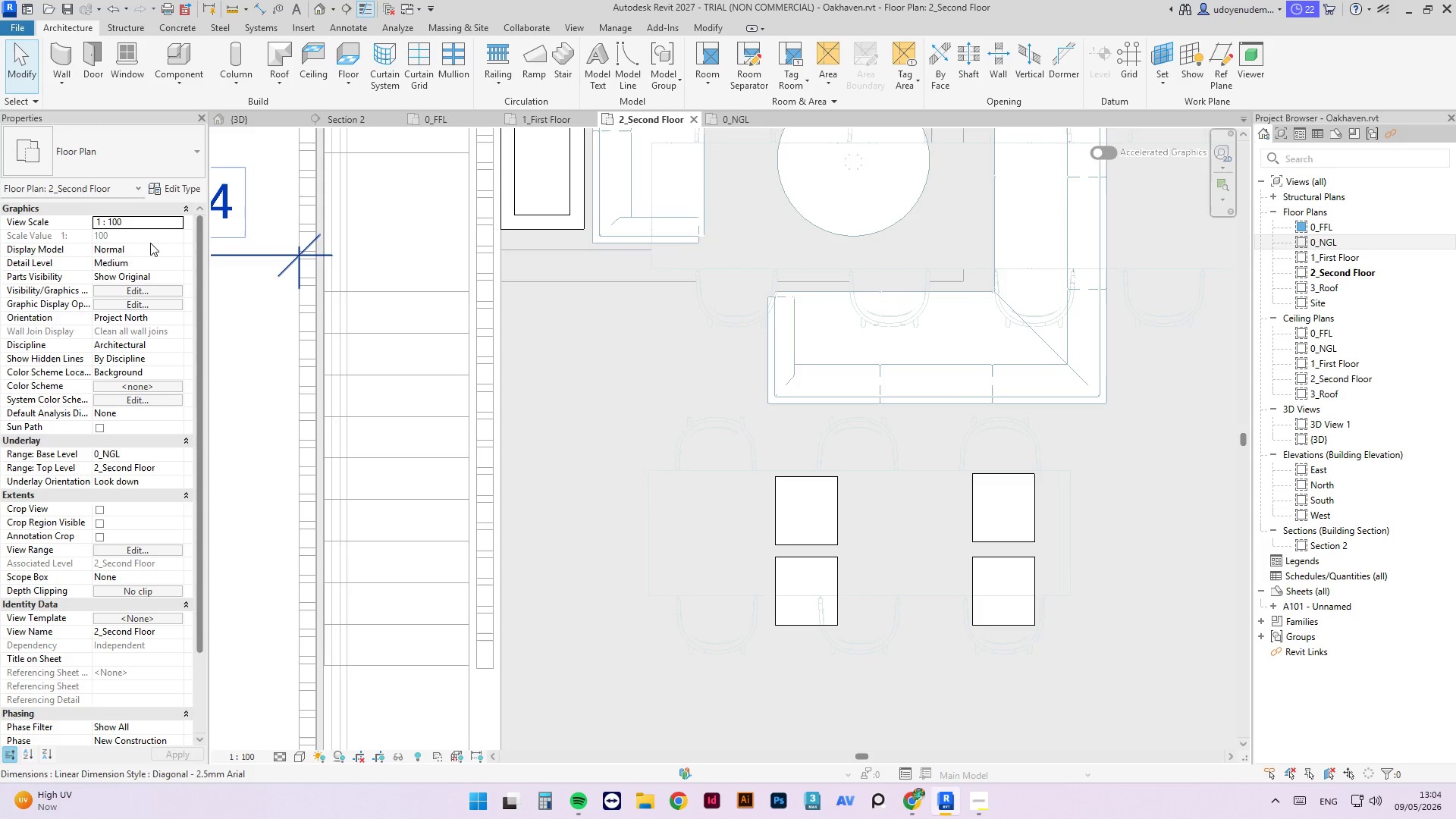 
type(cm)
key(Escape)
 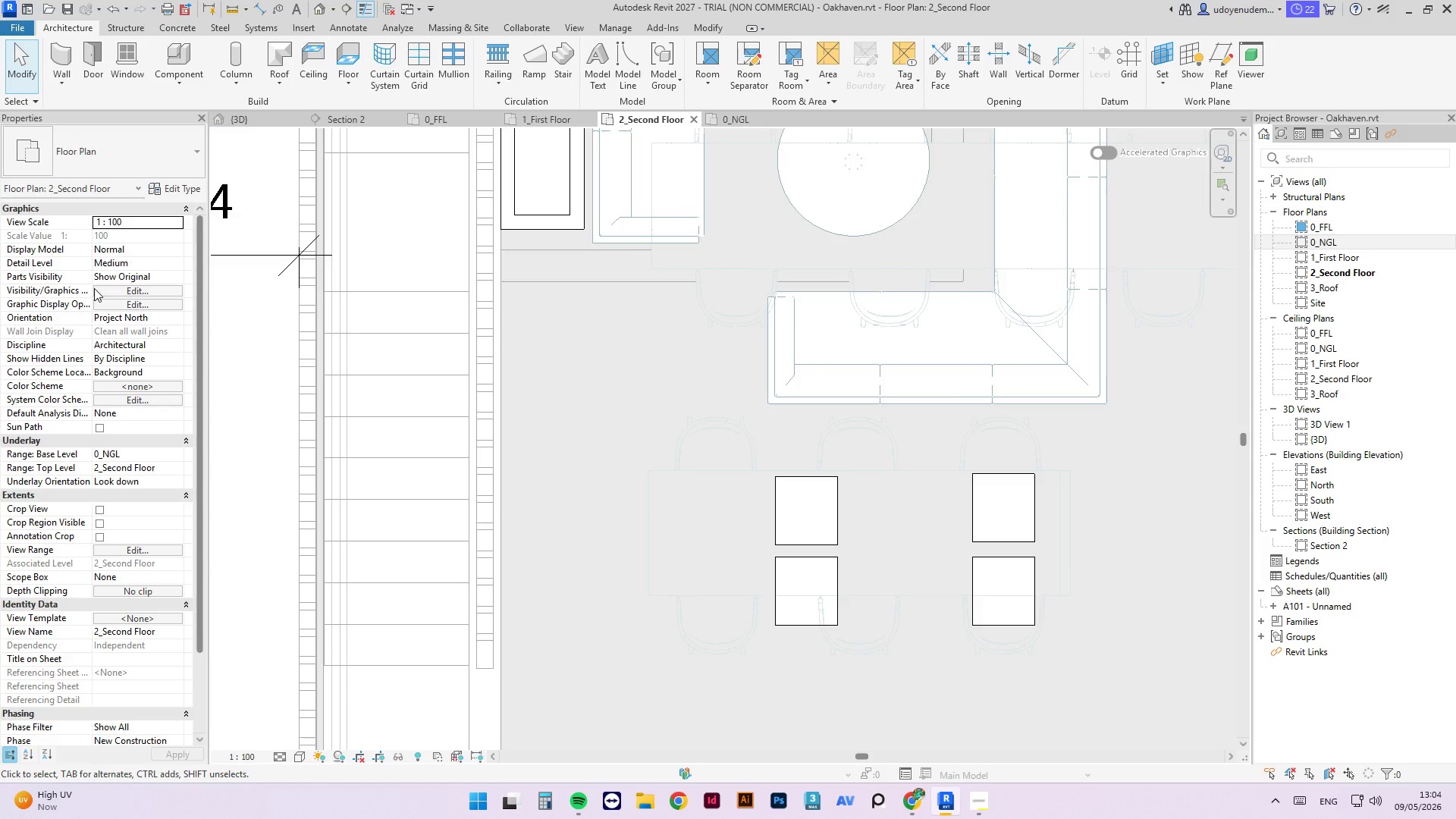 
type(cm)
 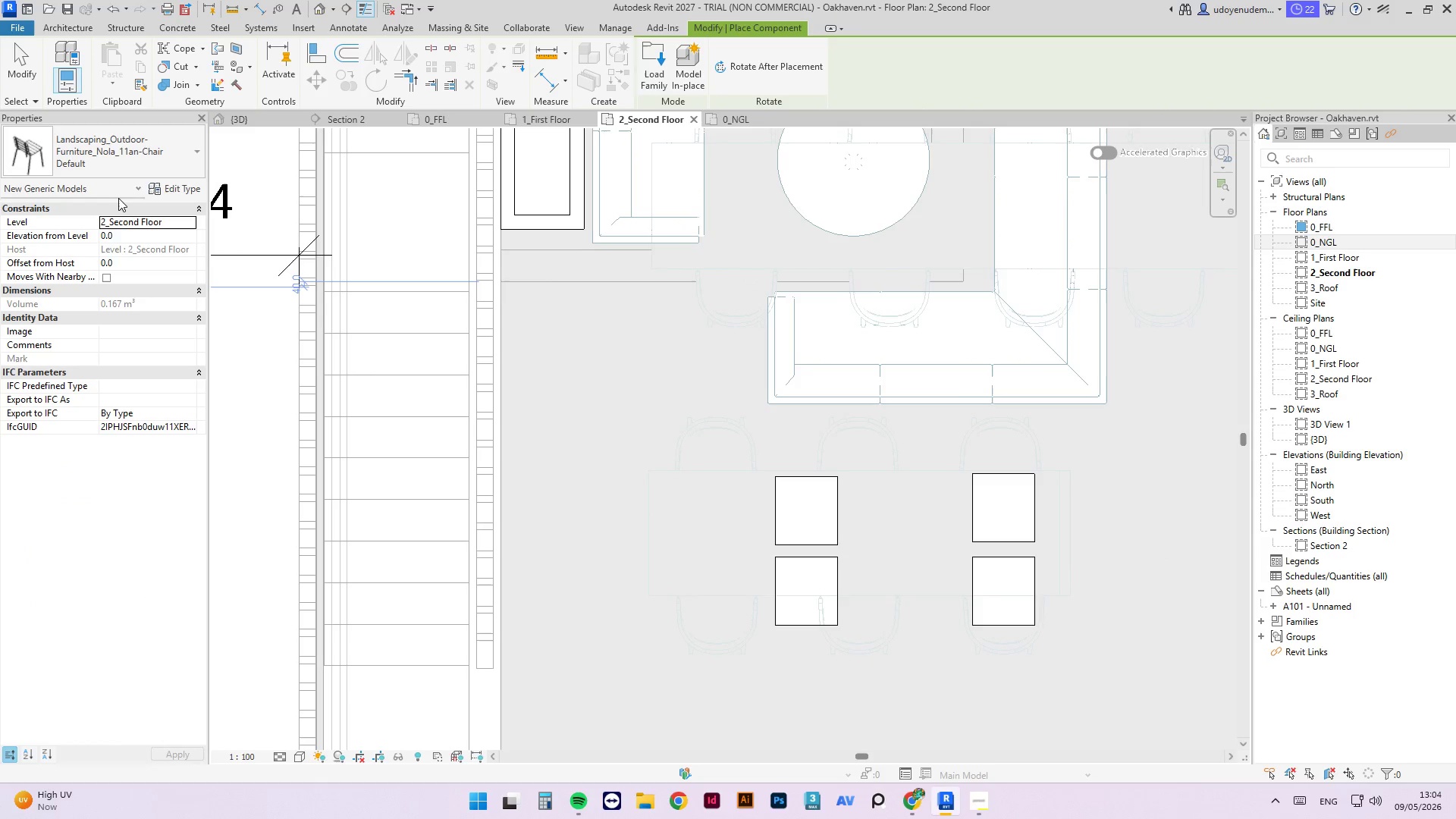 
mouse_move([83, 187])
 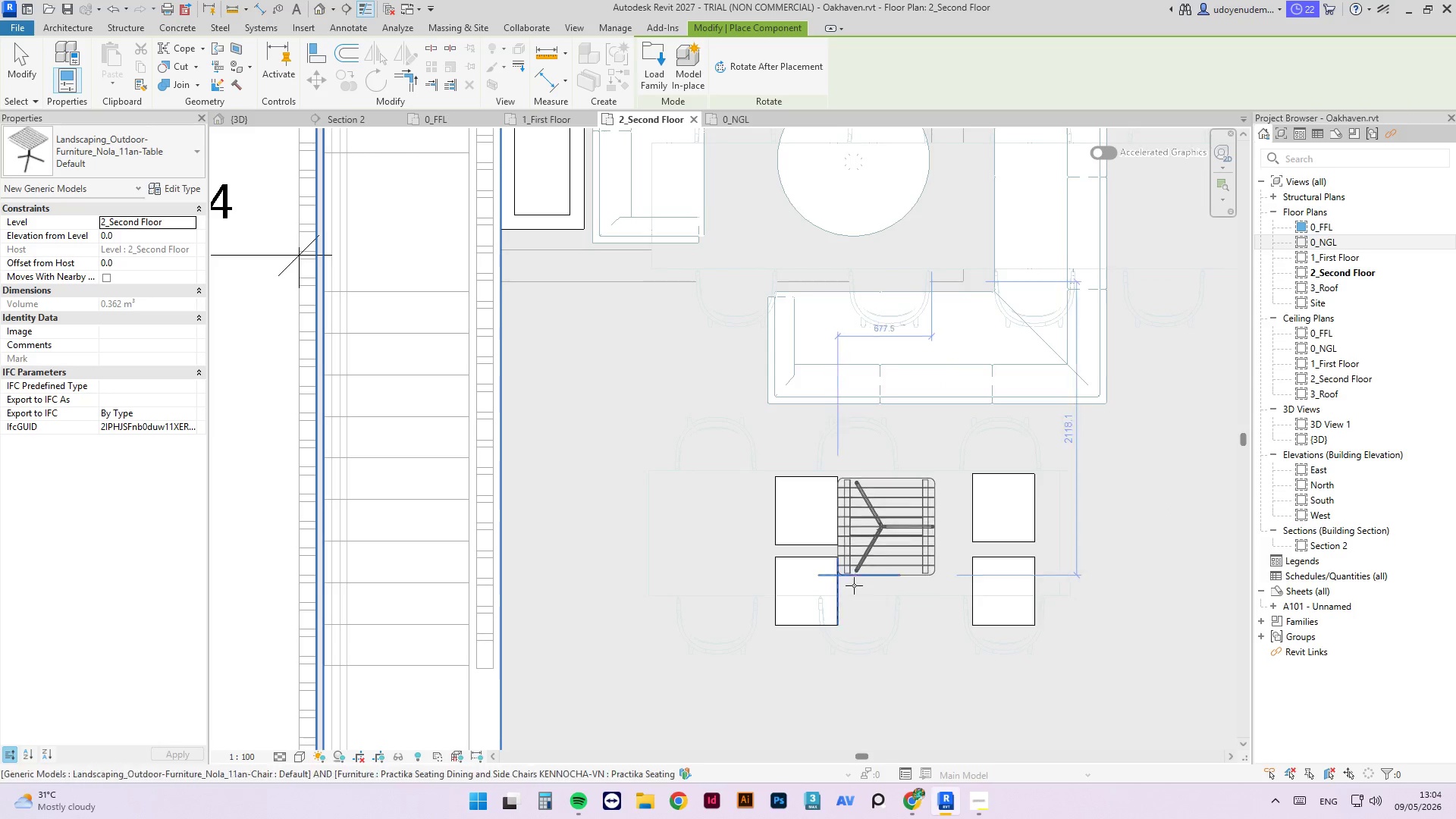 
left_click([858, 592])
 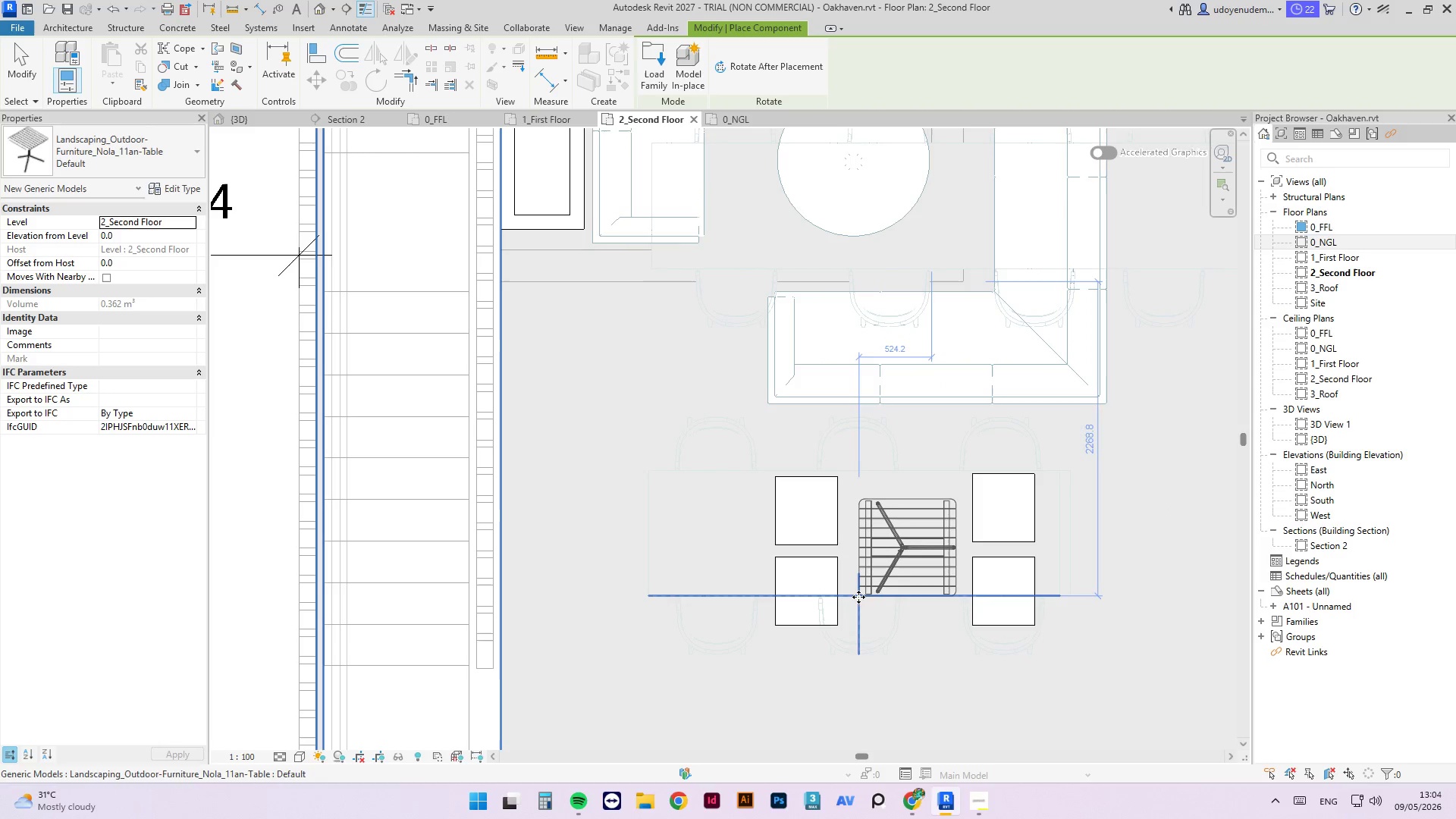 
key(Escape)
 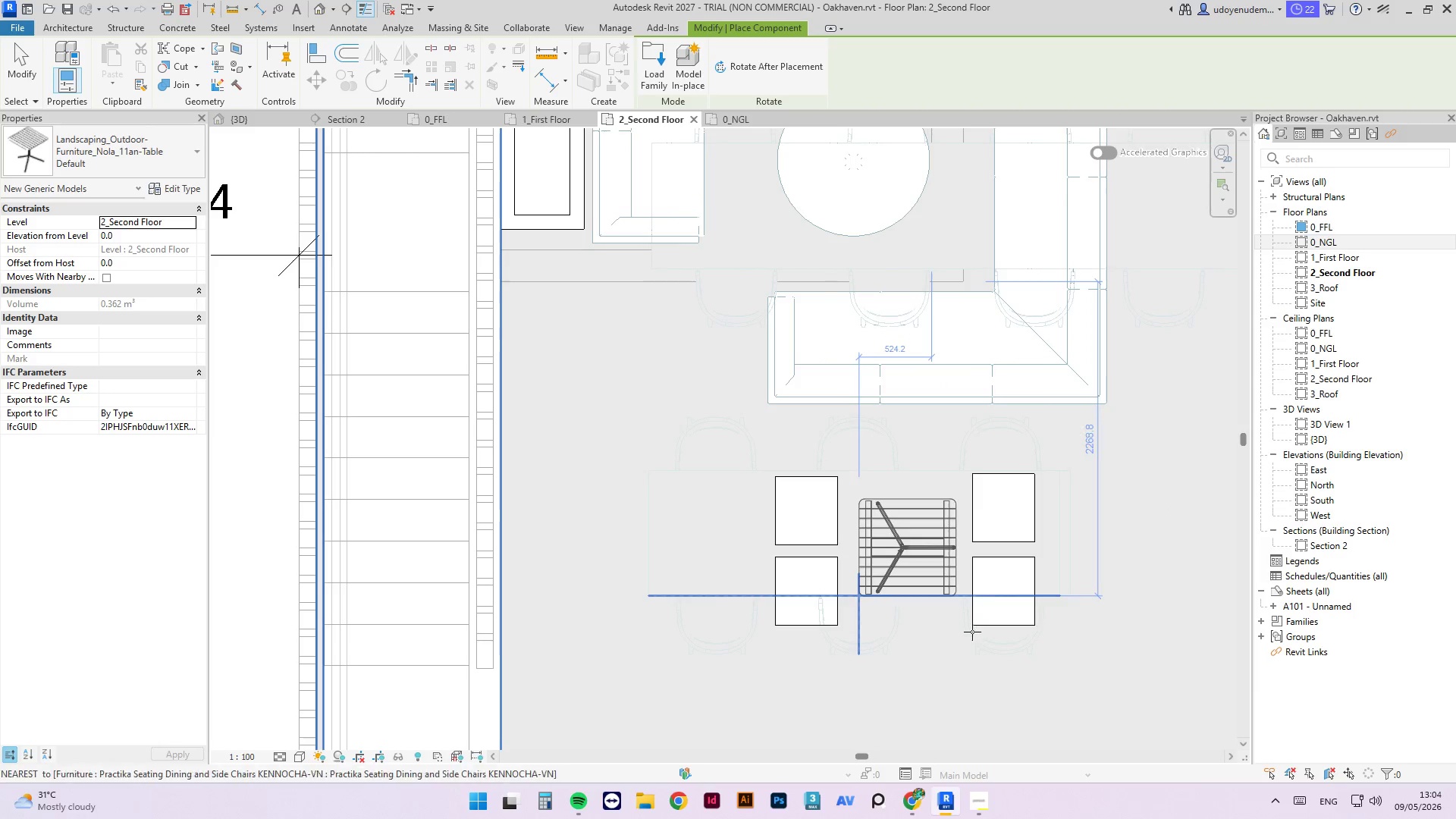 
key(Escape)
 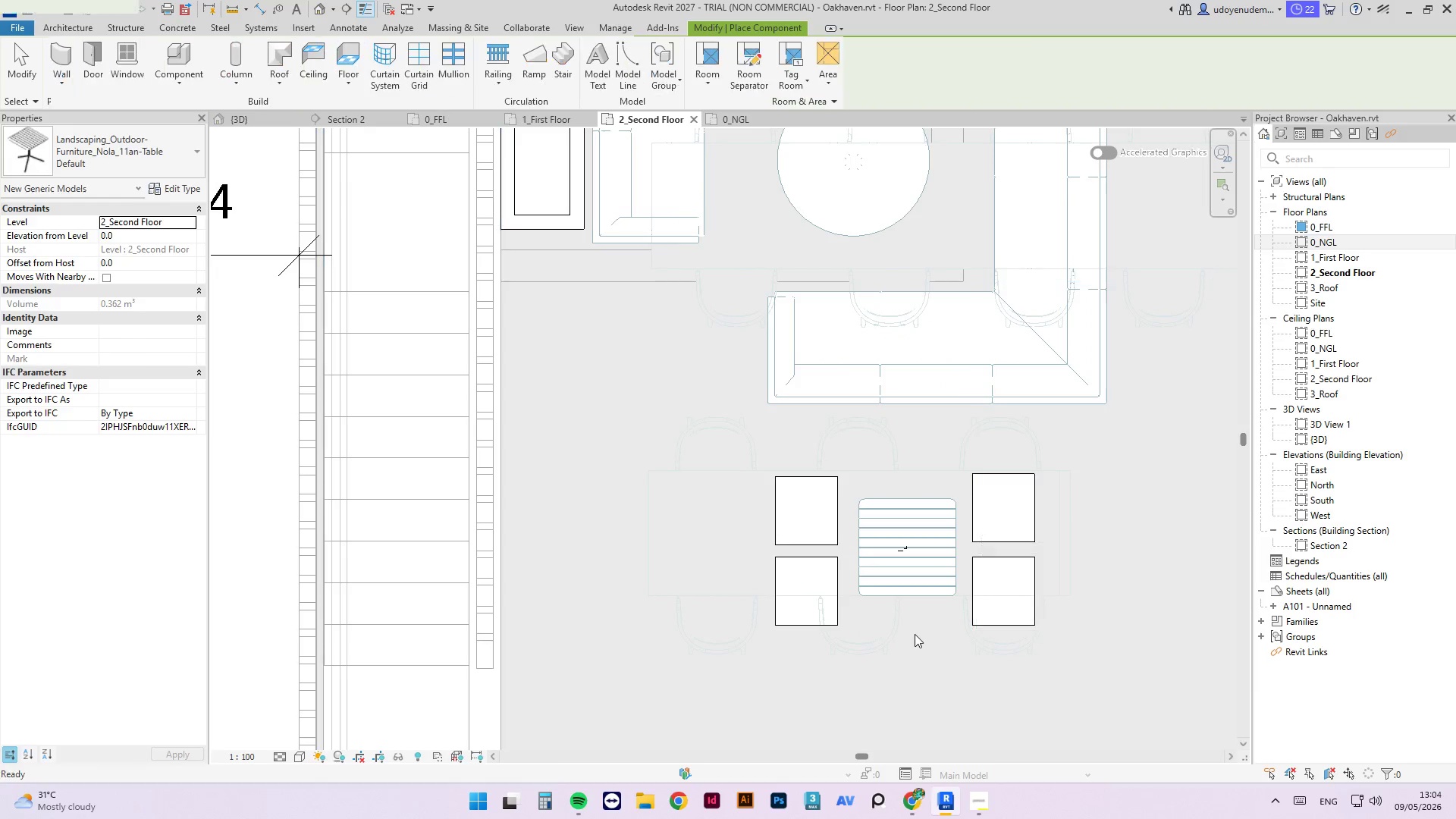 
key(Escape)
 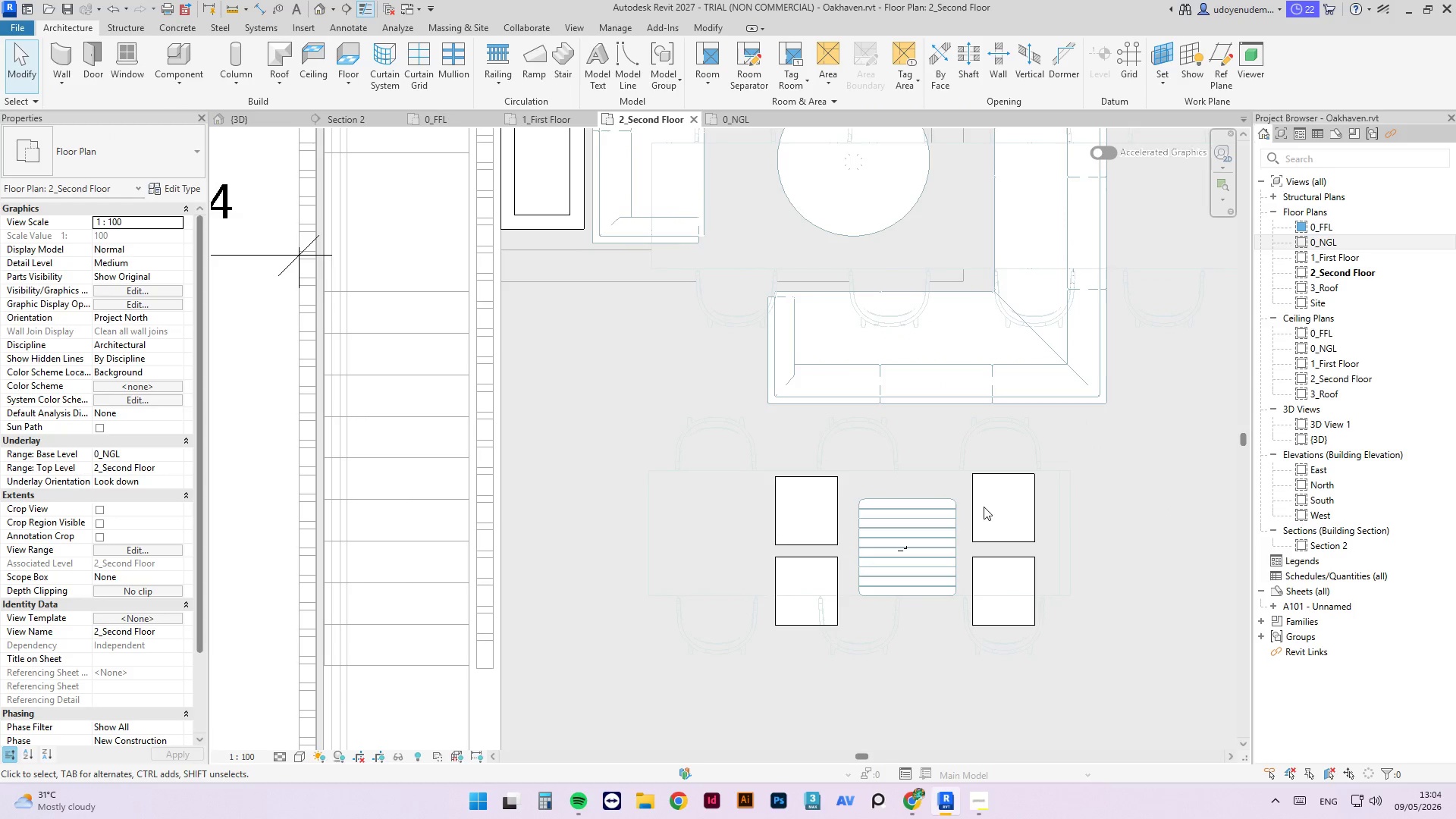 
left_click([978, 507])
 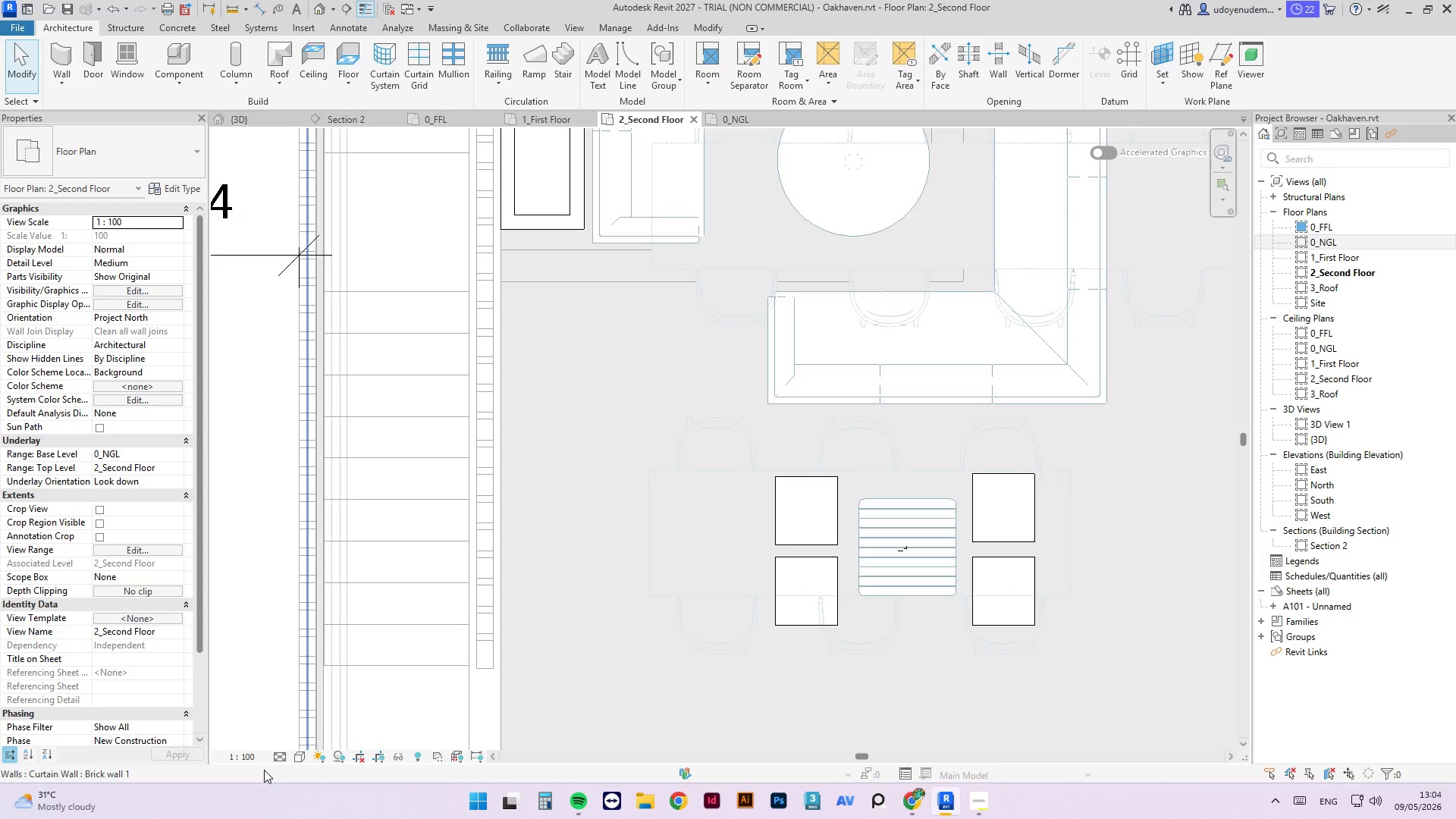 
left_click([287, 758])
 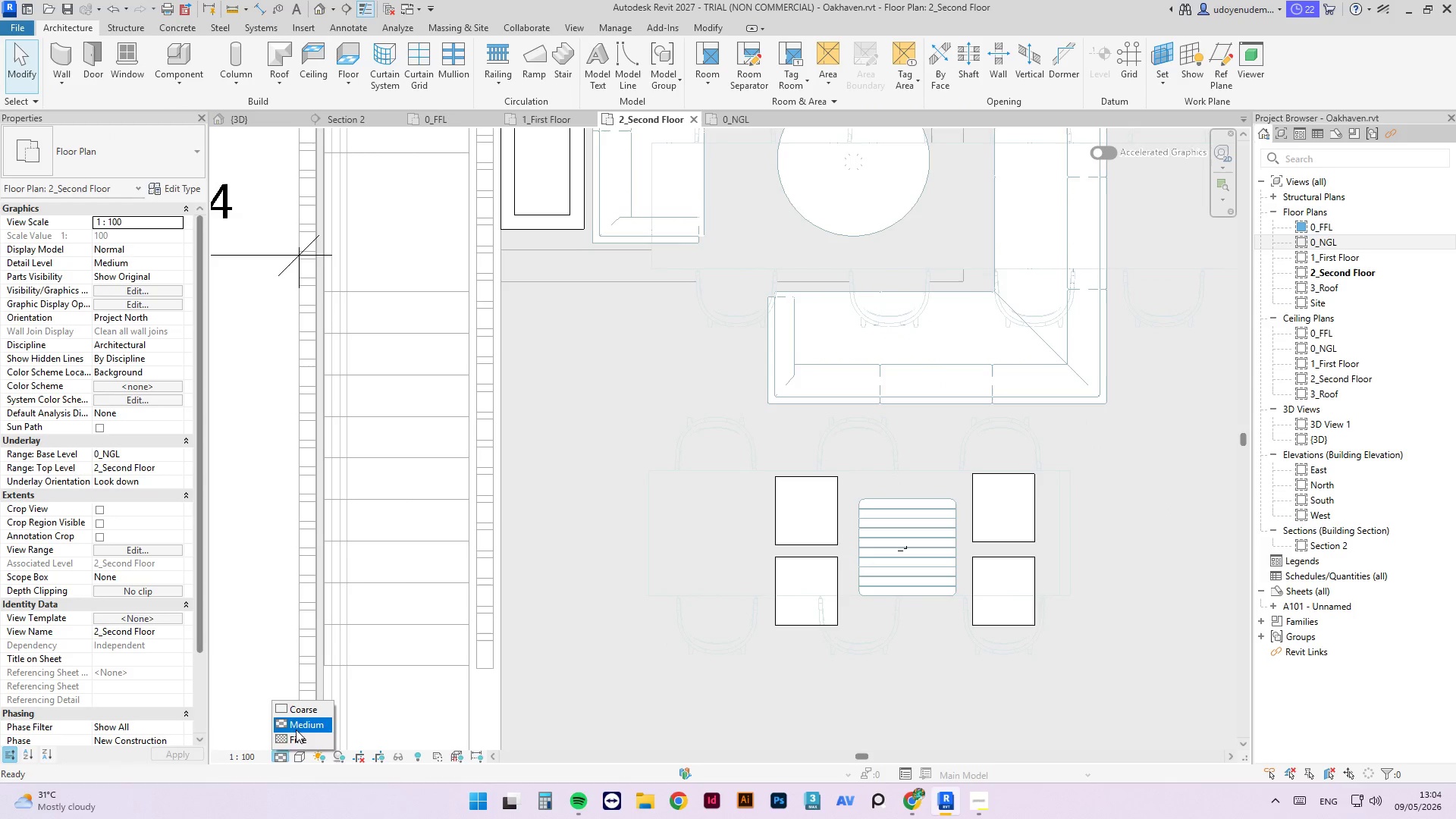 
left_click([297, 736])
 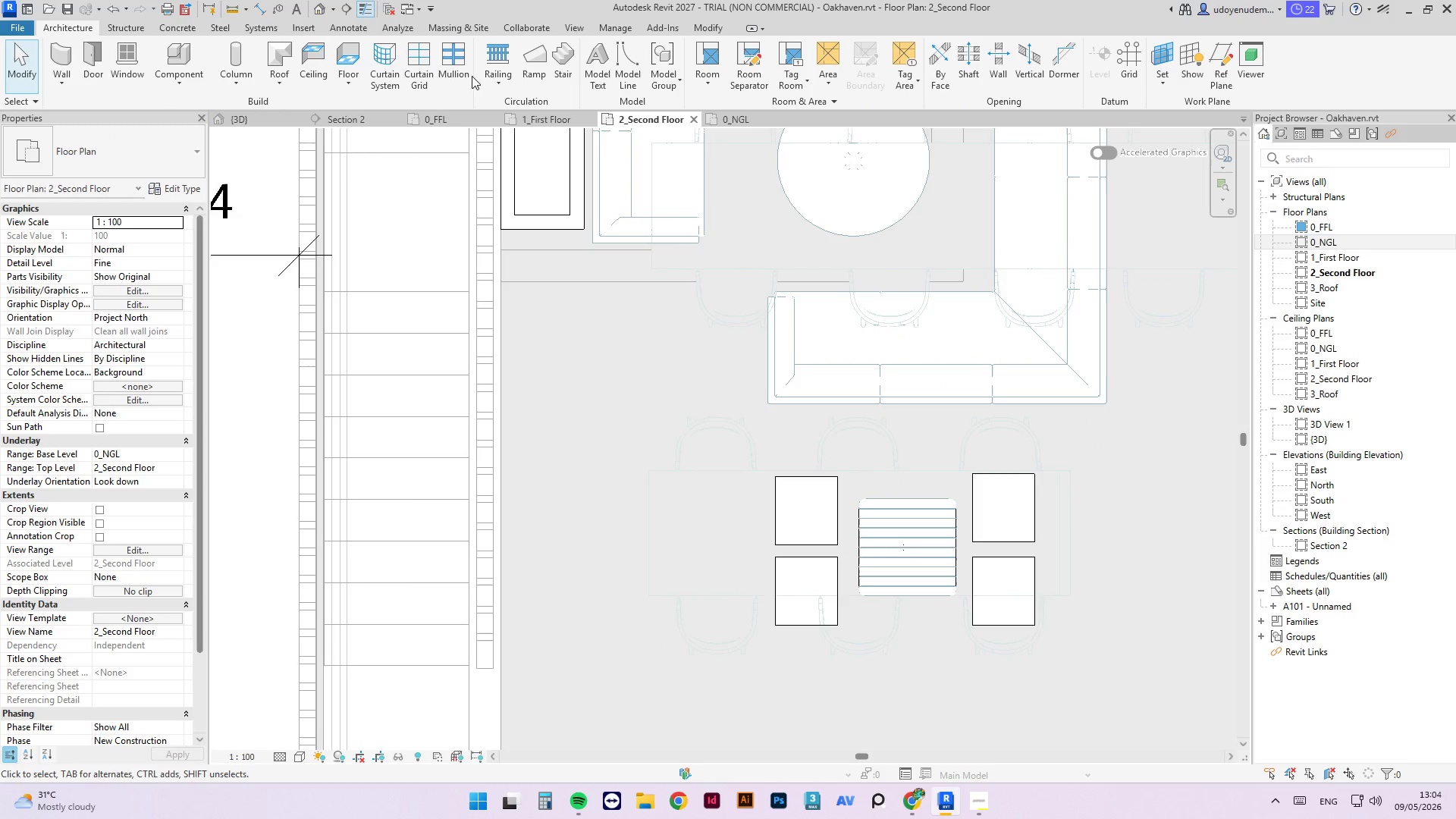 
left_click([218, 121])
 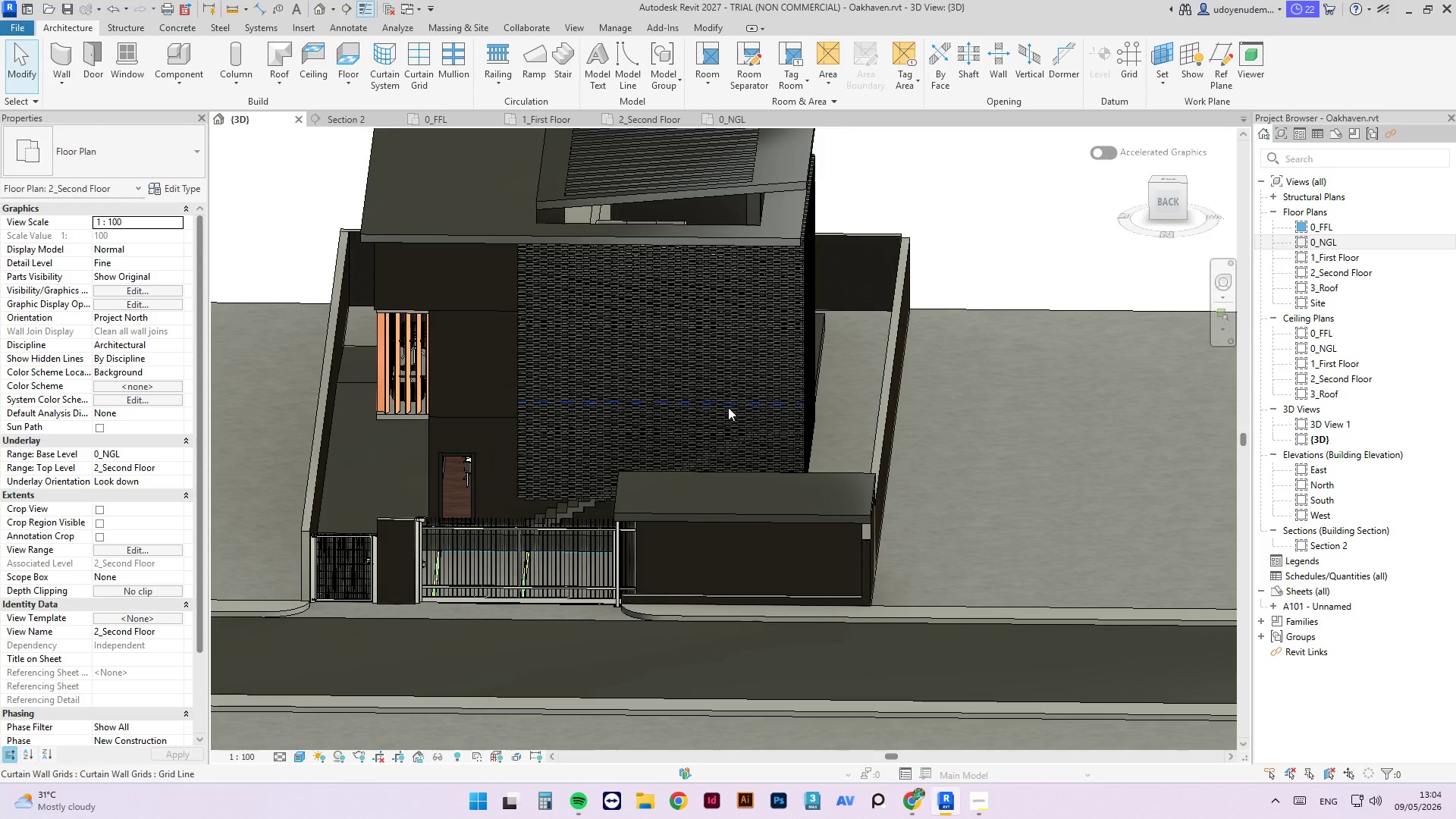 
hold_key(key=ShiftLeft, duration=1.66)
 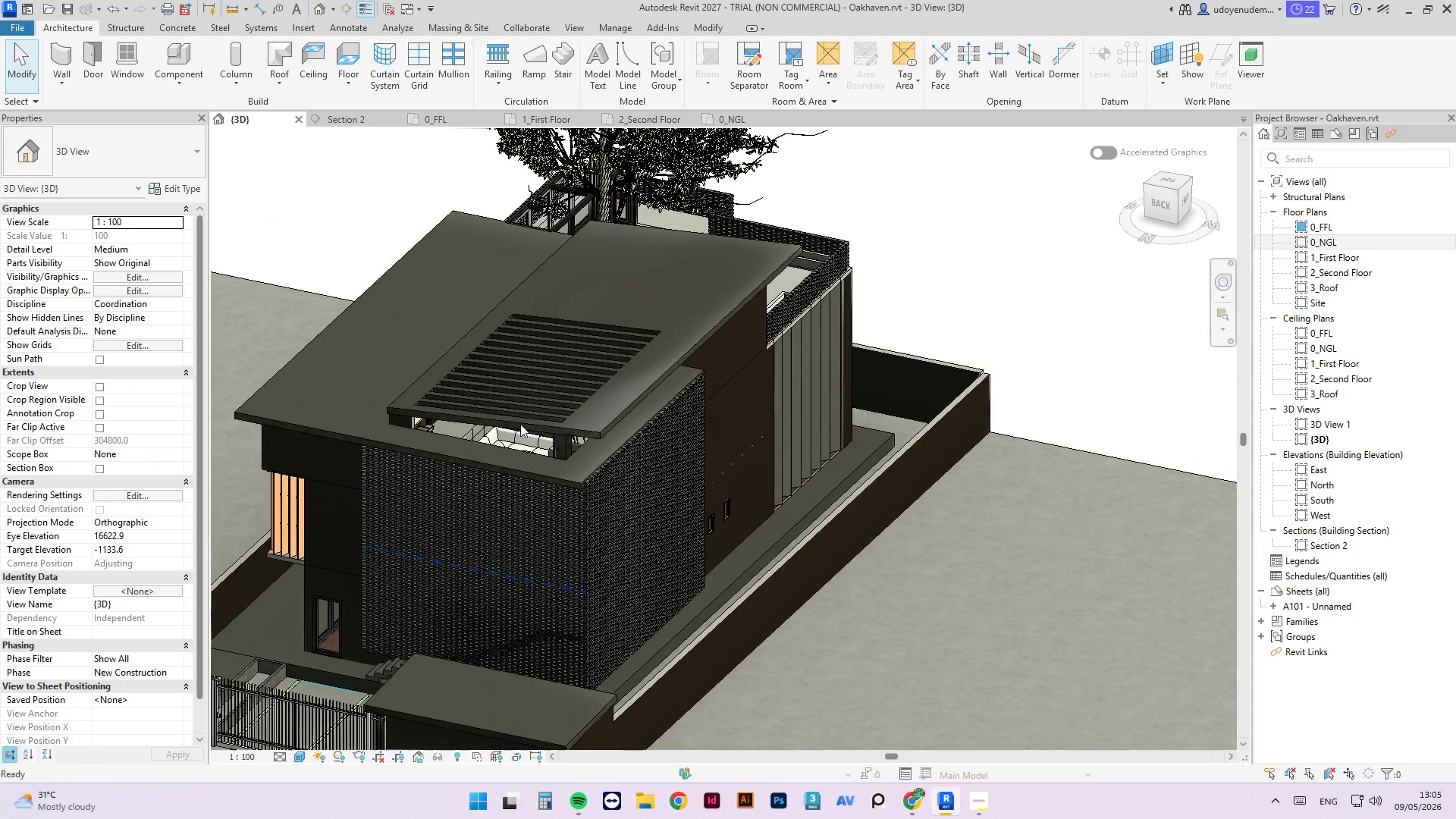 
scroll: coordinate [689, 425], scroll_direction: down, amount: 1.0
 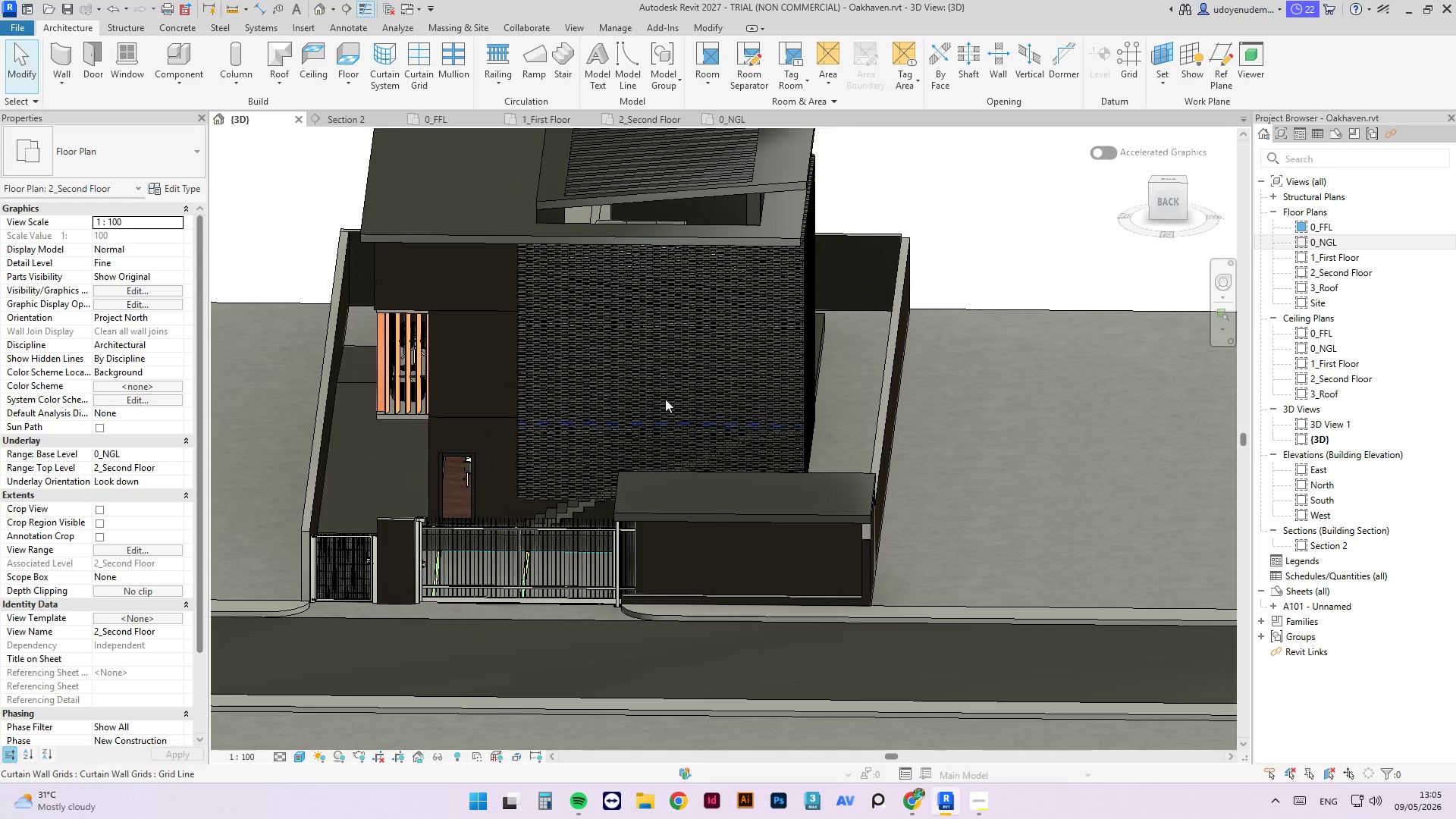 
scroll: coordinate [539, 435], scroll_direction: up, amount: 10.0
 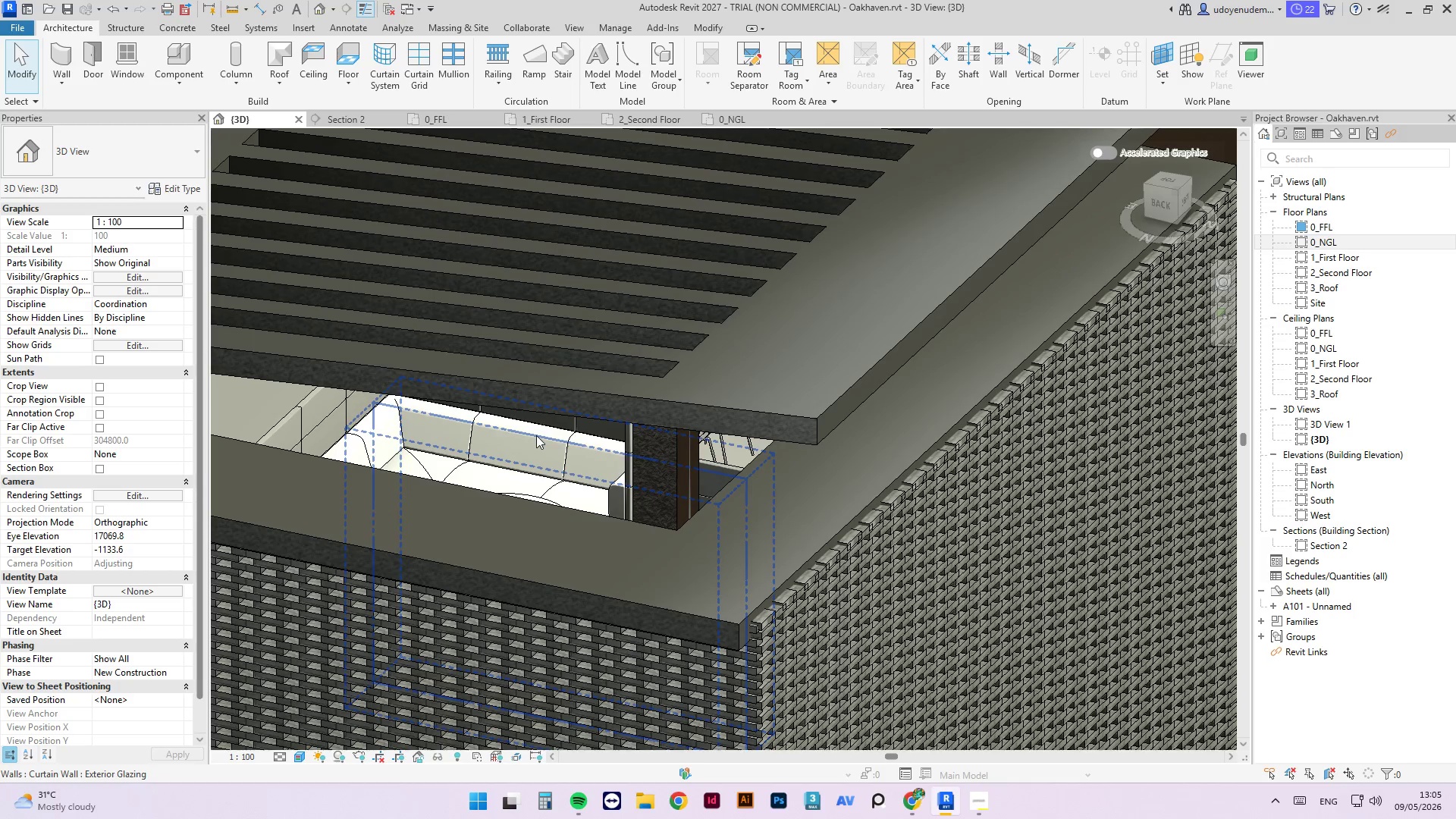 
hold_key(key=ShiftLeft, duration=3.34)
 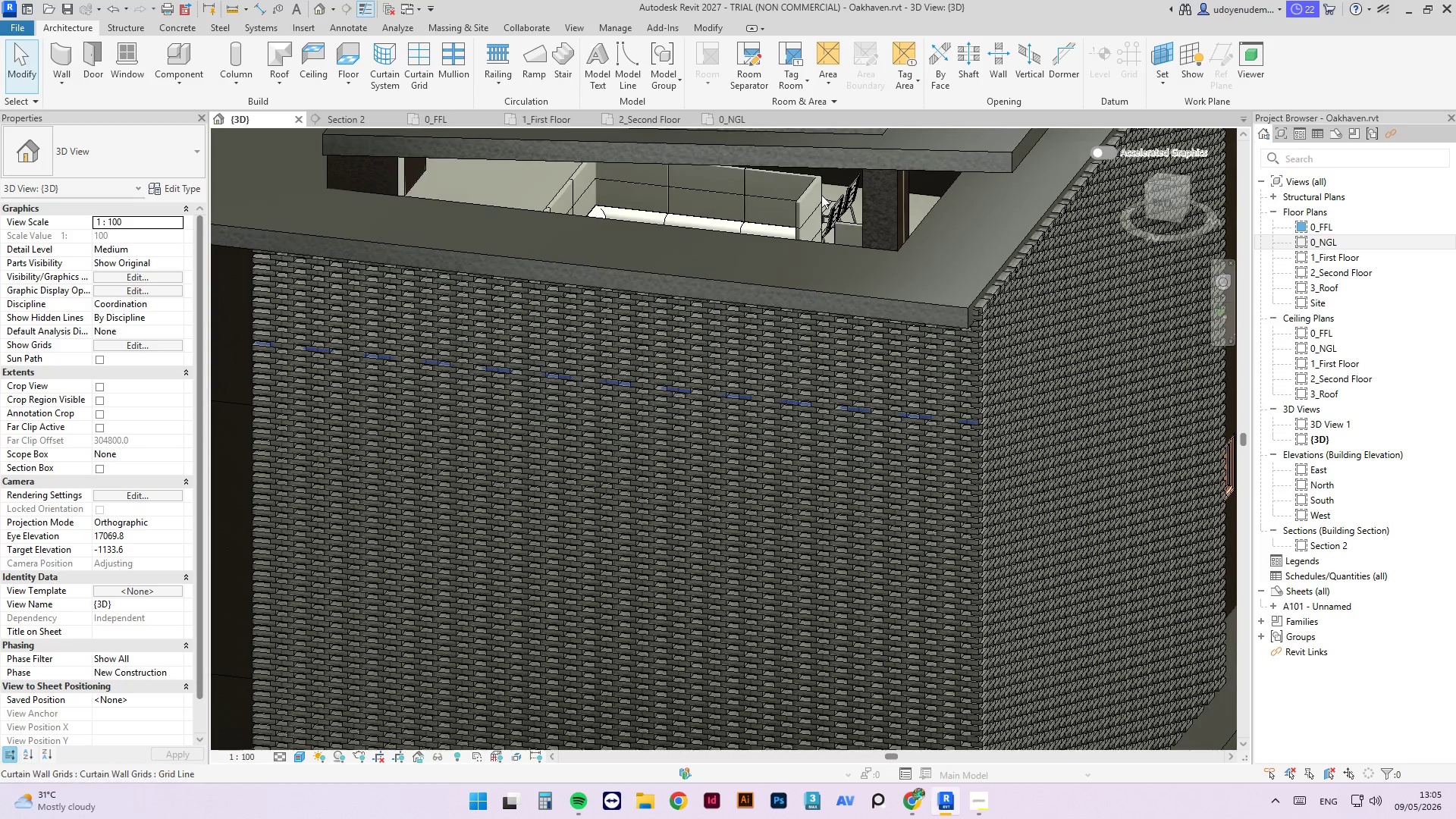 
scroll: coordinate [534, 515], scroll_direction: down, amount: 2.0
 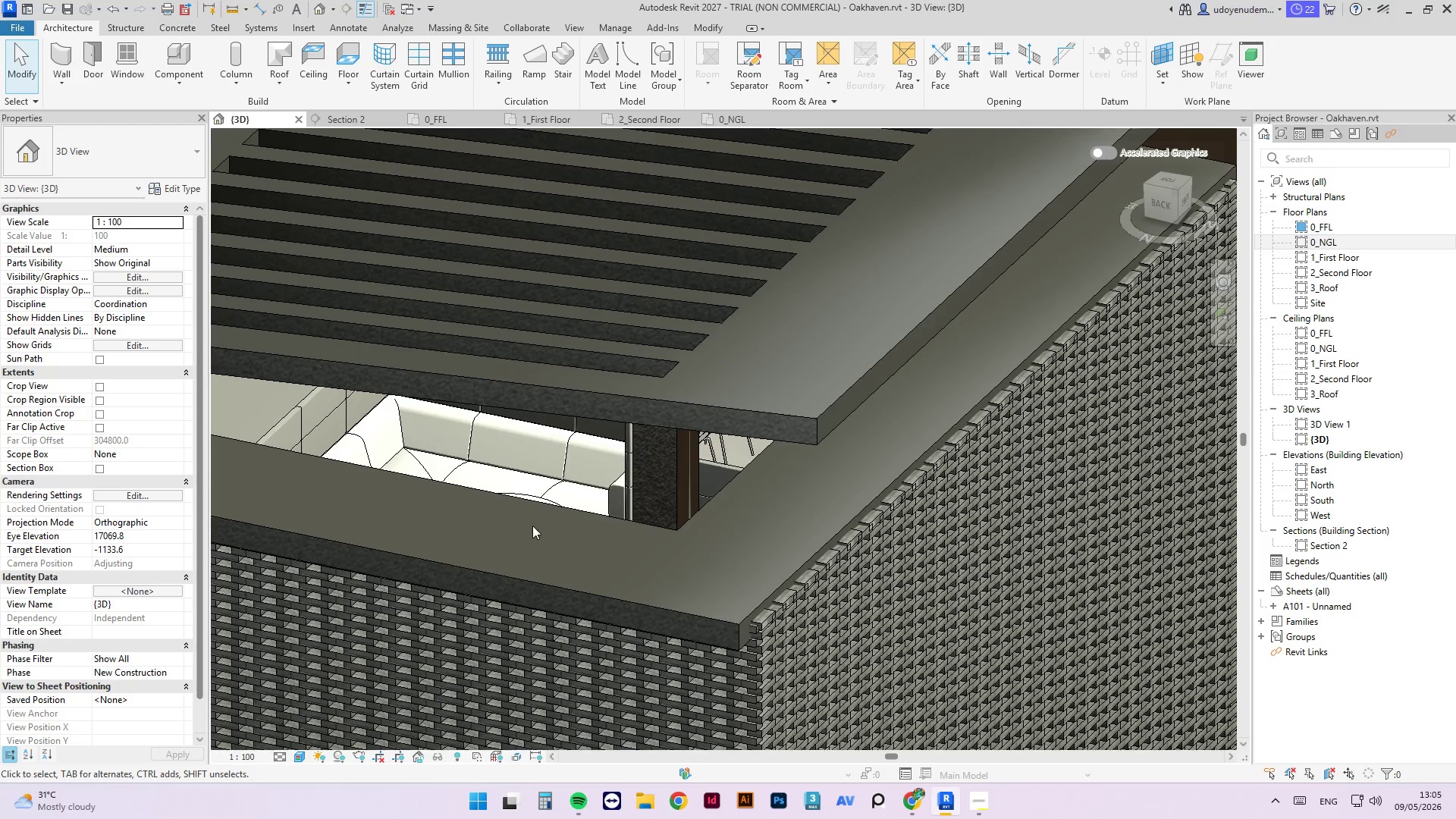 
scroll: coordinate [816, 190], scroll_direction: up, amount: 11.0
 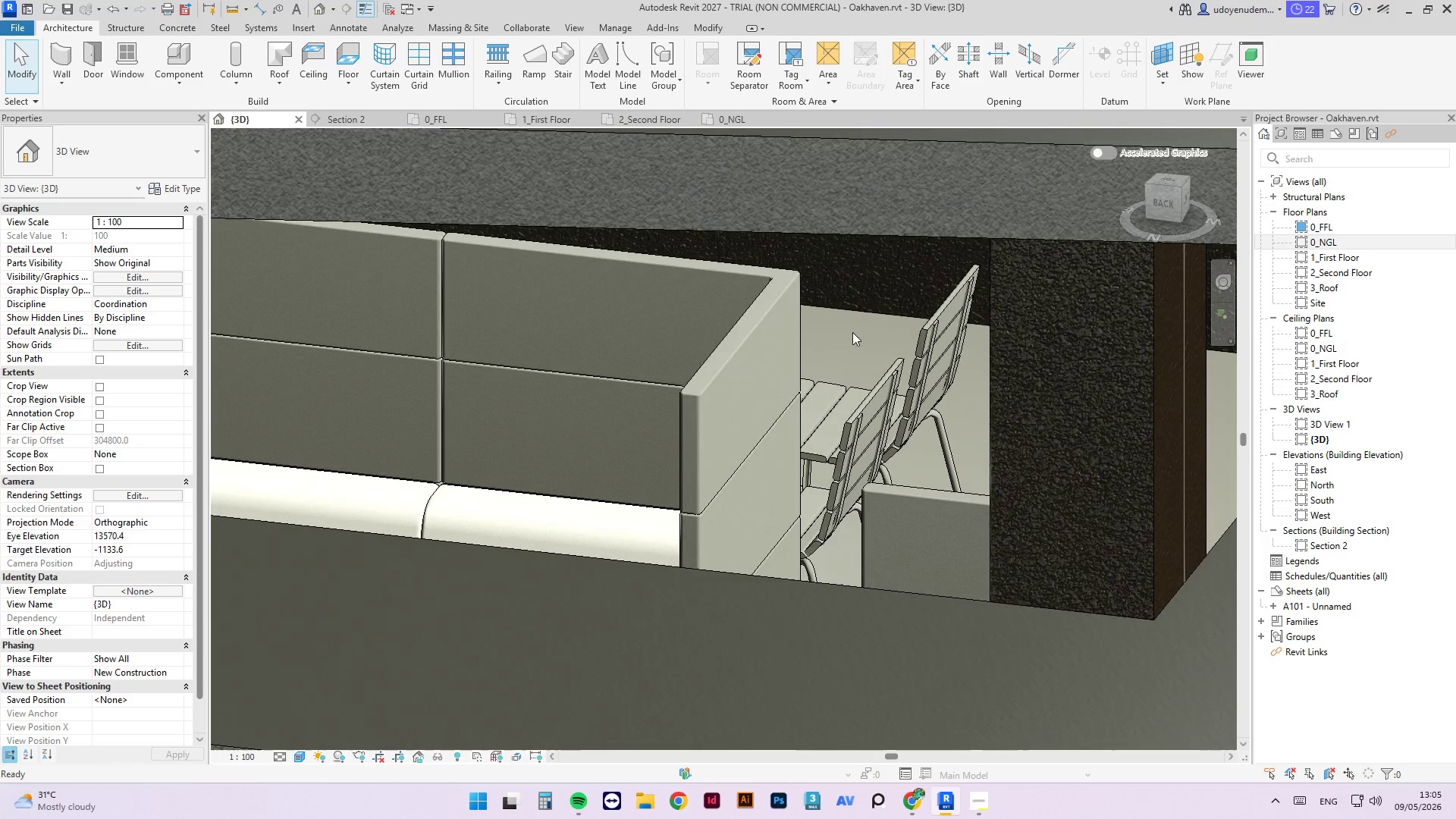 
hold_key(key=ShiftLeft, duration=0.7)
 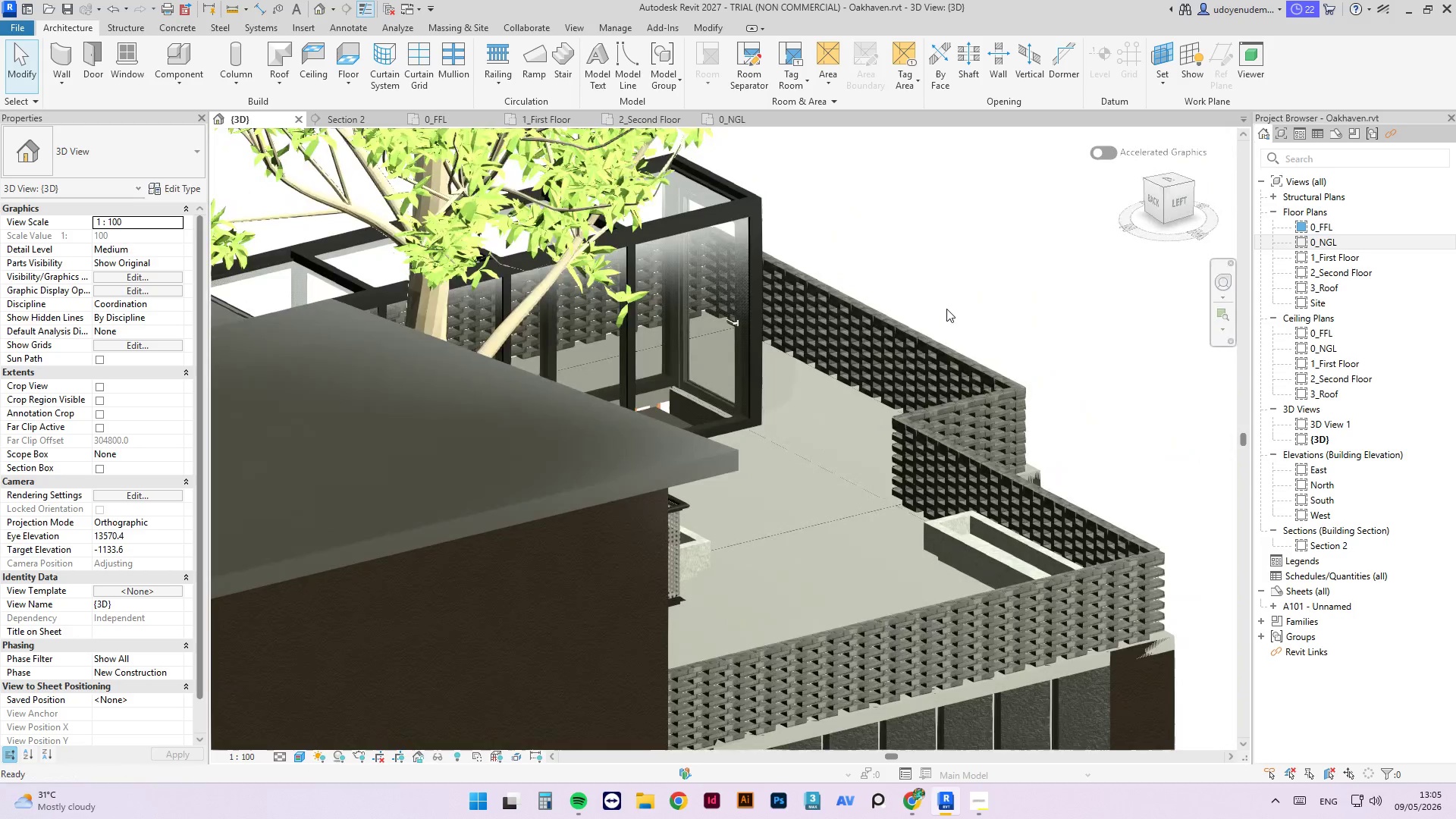 
scroll: coordinate [930, 395], scroll_direction: down, amount: 11.0
 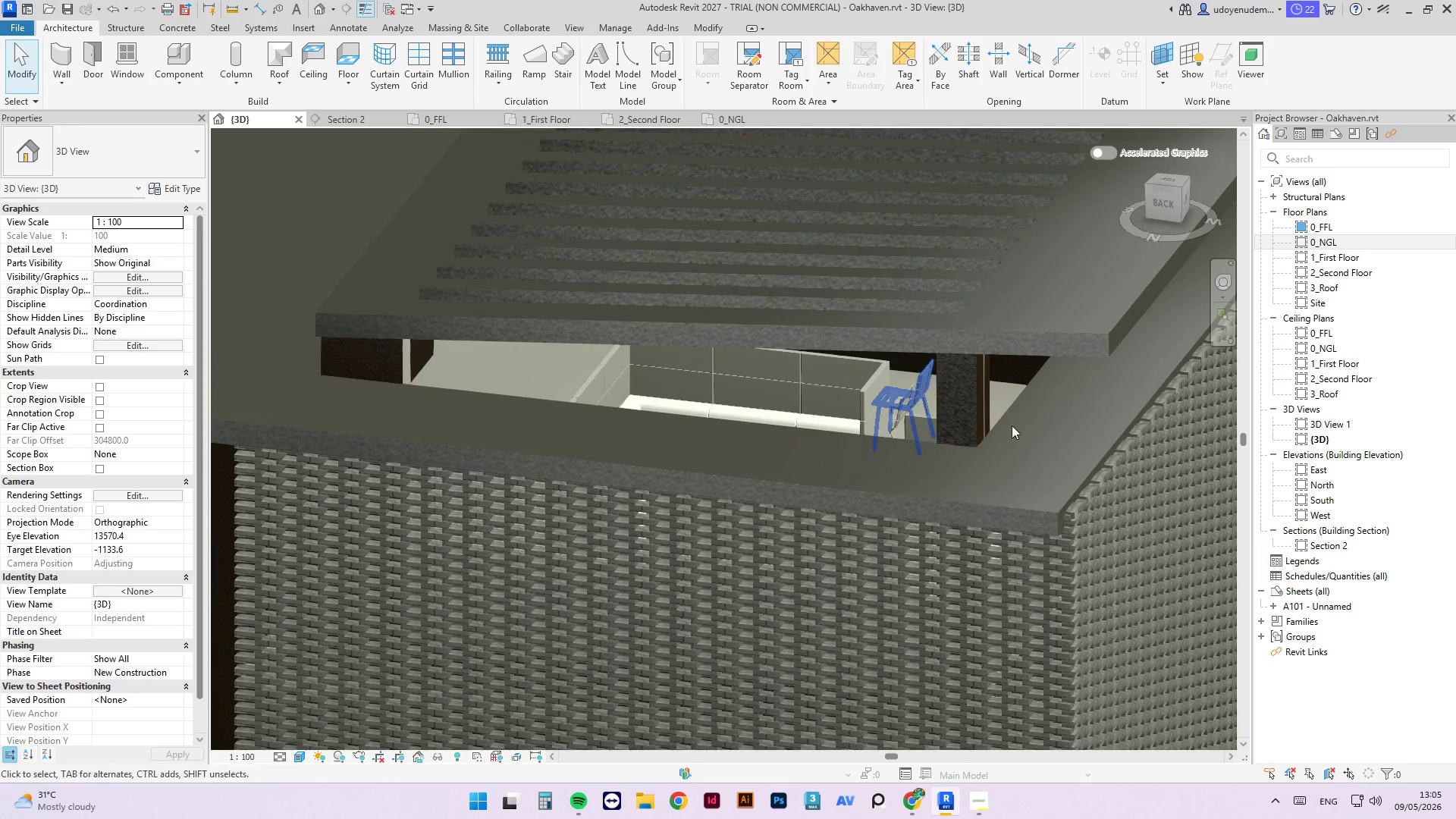 
hold_key(key=ShiftLeft, duration=0.62)
 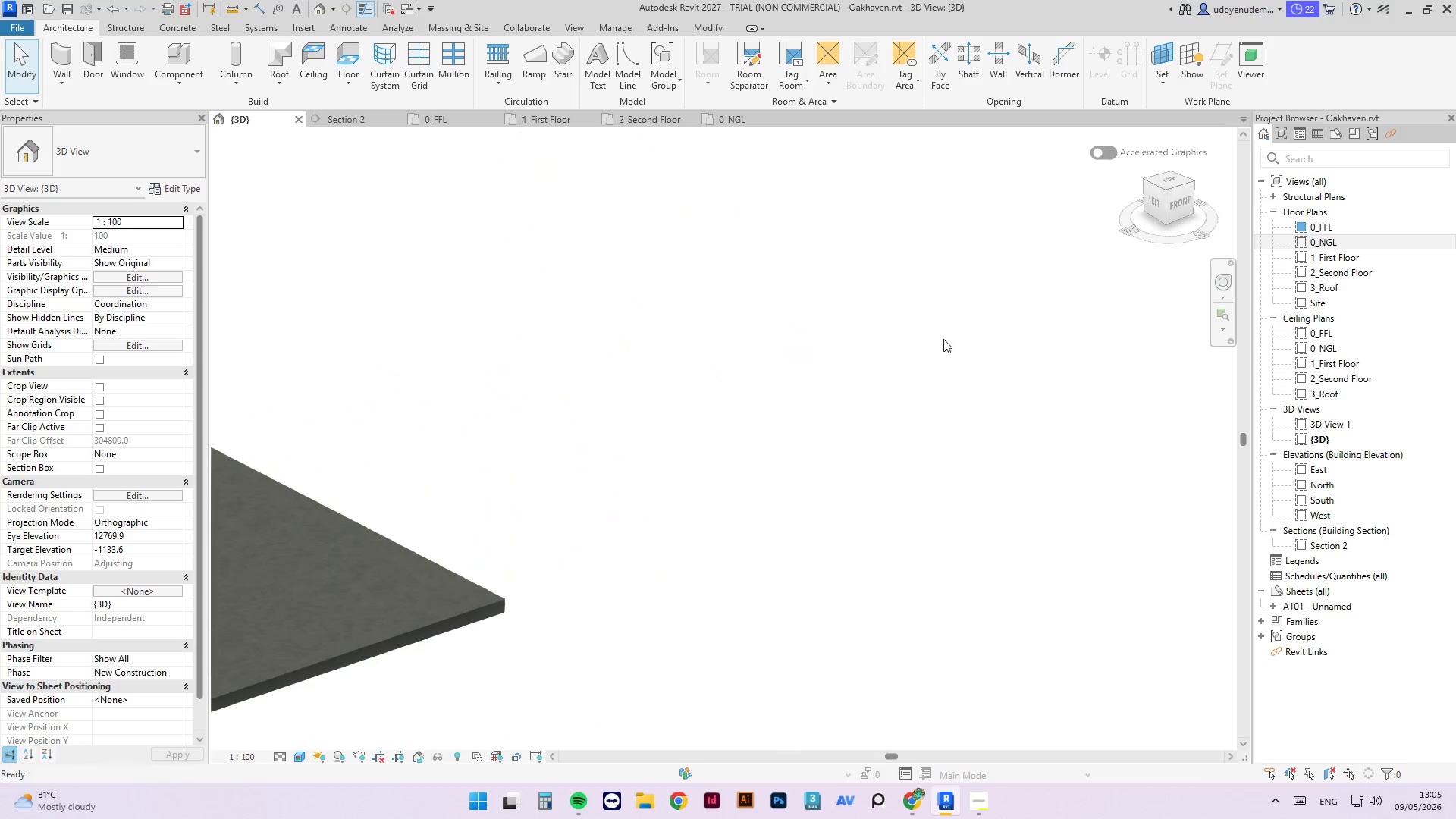 
scroll: coordinate [573, 342], scroll_direction: down, amount: 14.0
 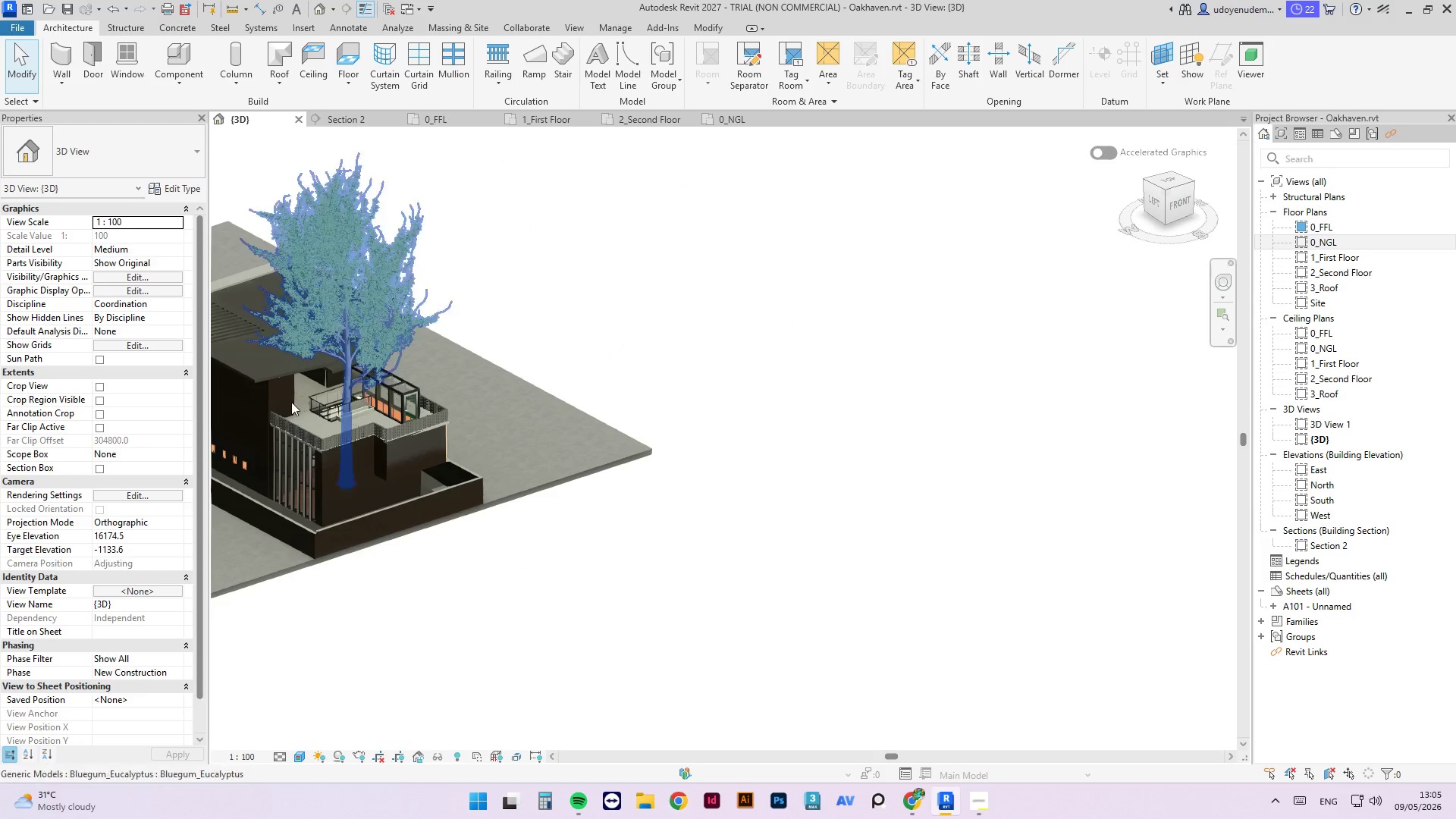 
scroll: coordinate [293, 455], scroll_direction: up, amount: 5.0
 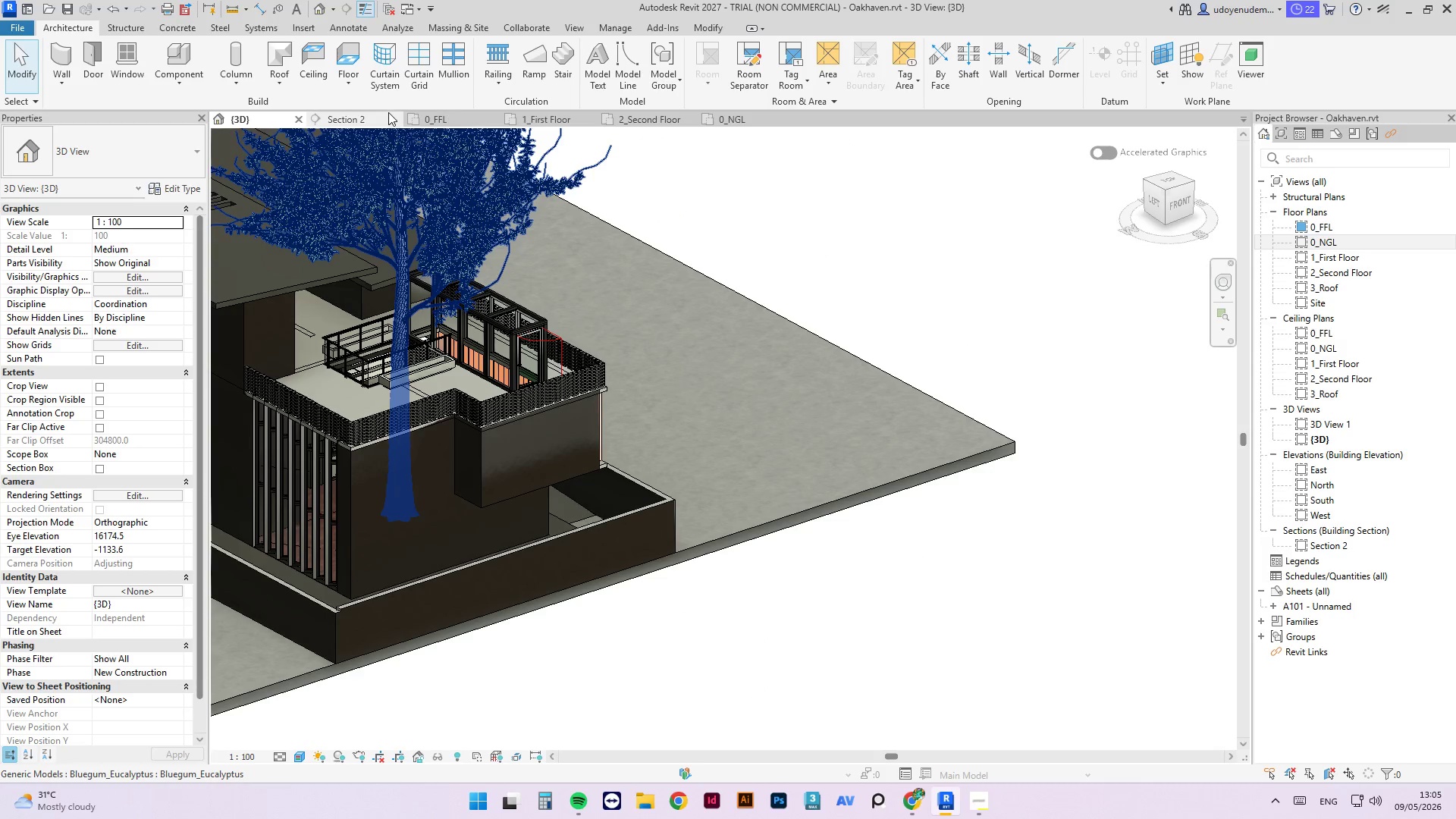 
left_click([431, 119])
 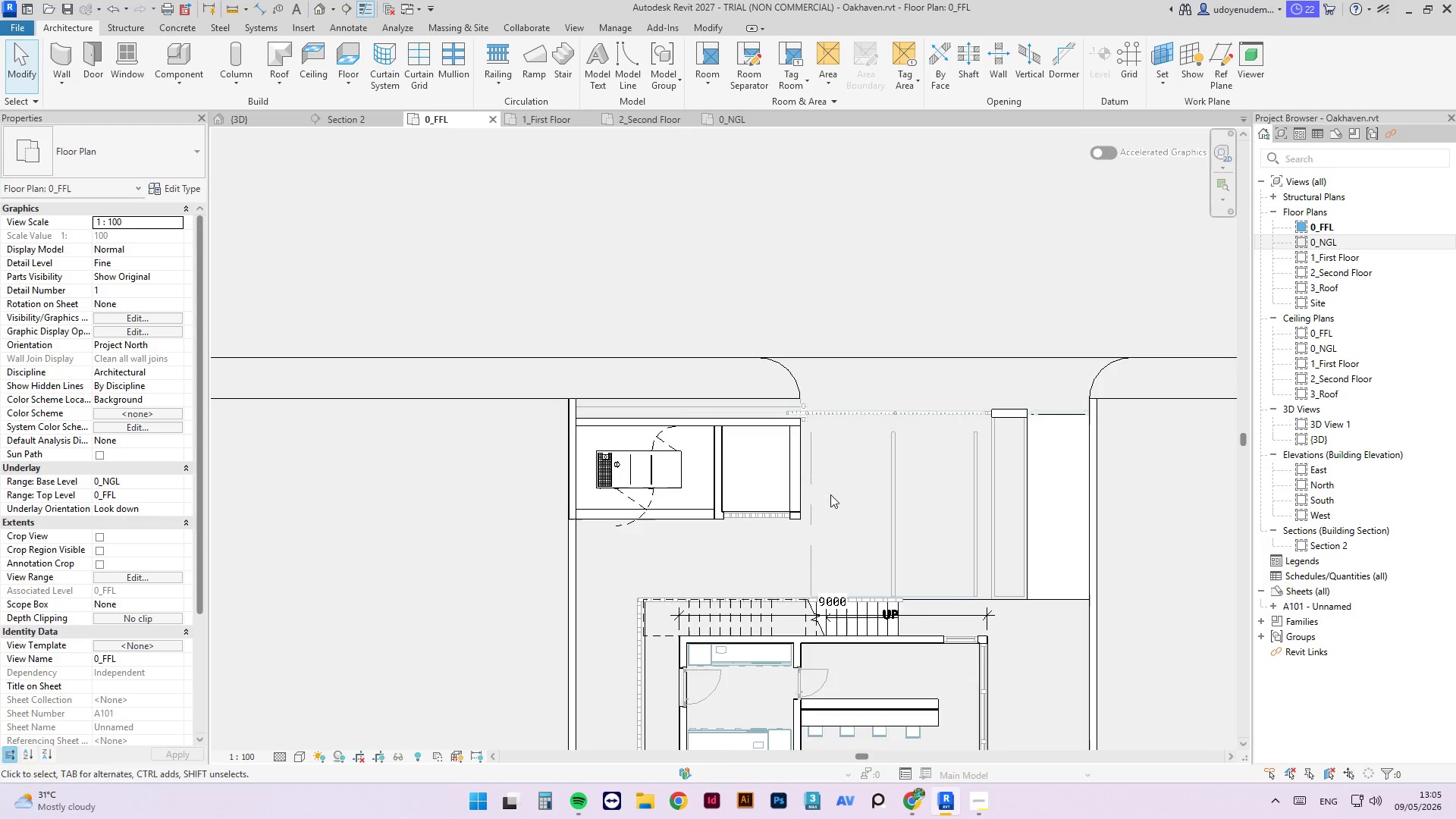 
scroll: coordinate [772, 437], scroll_direction: down, amount: 4.0
 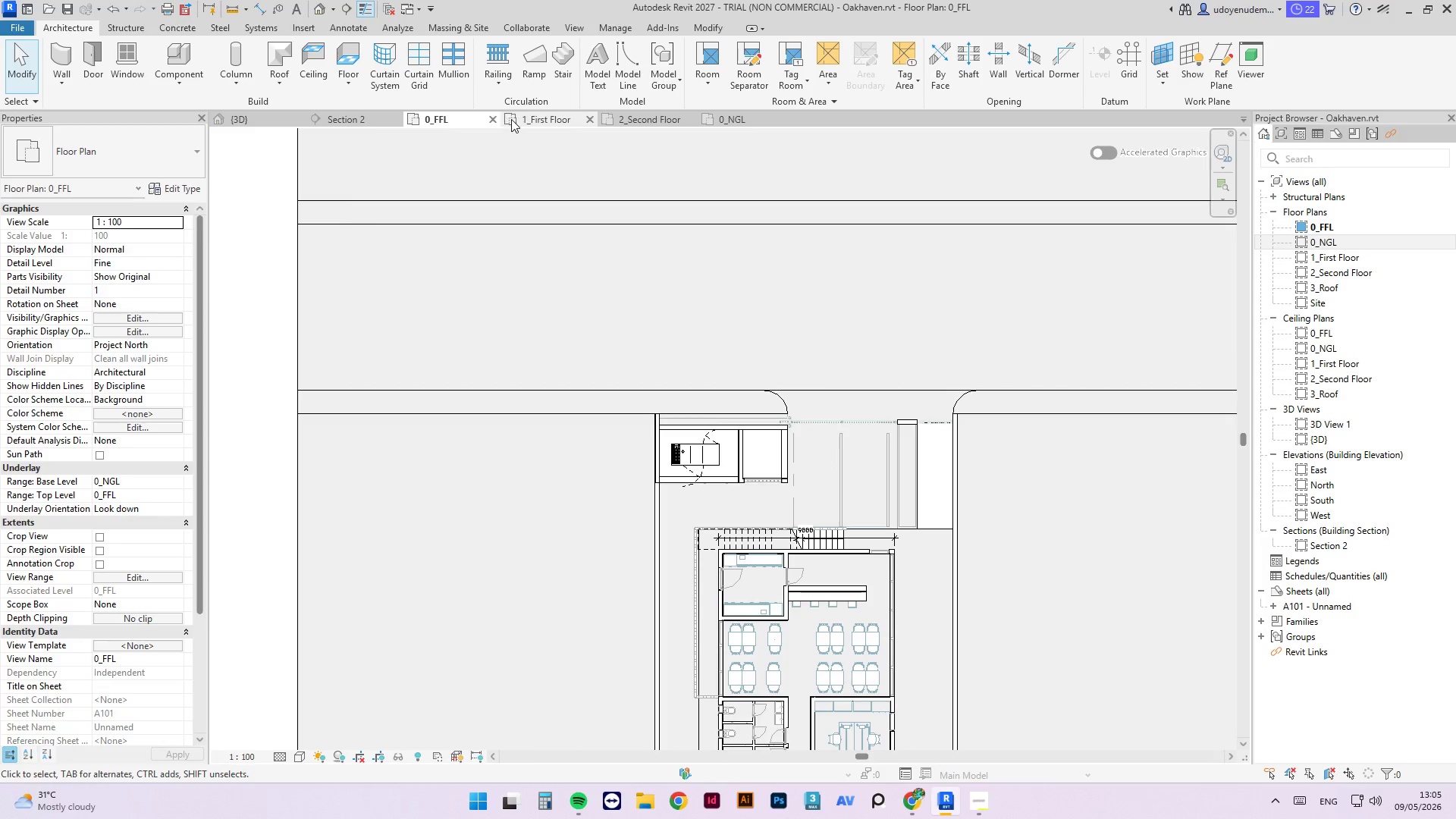 
left_click([511, 119])
 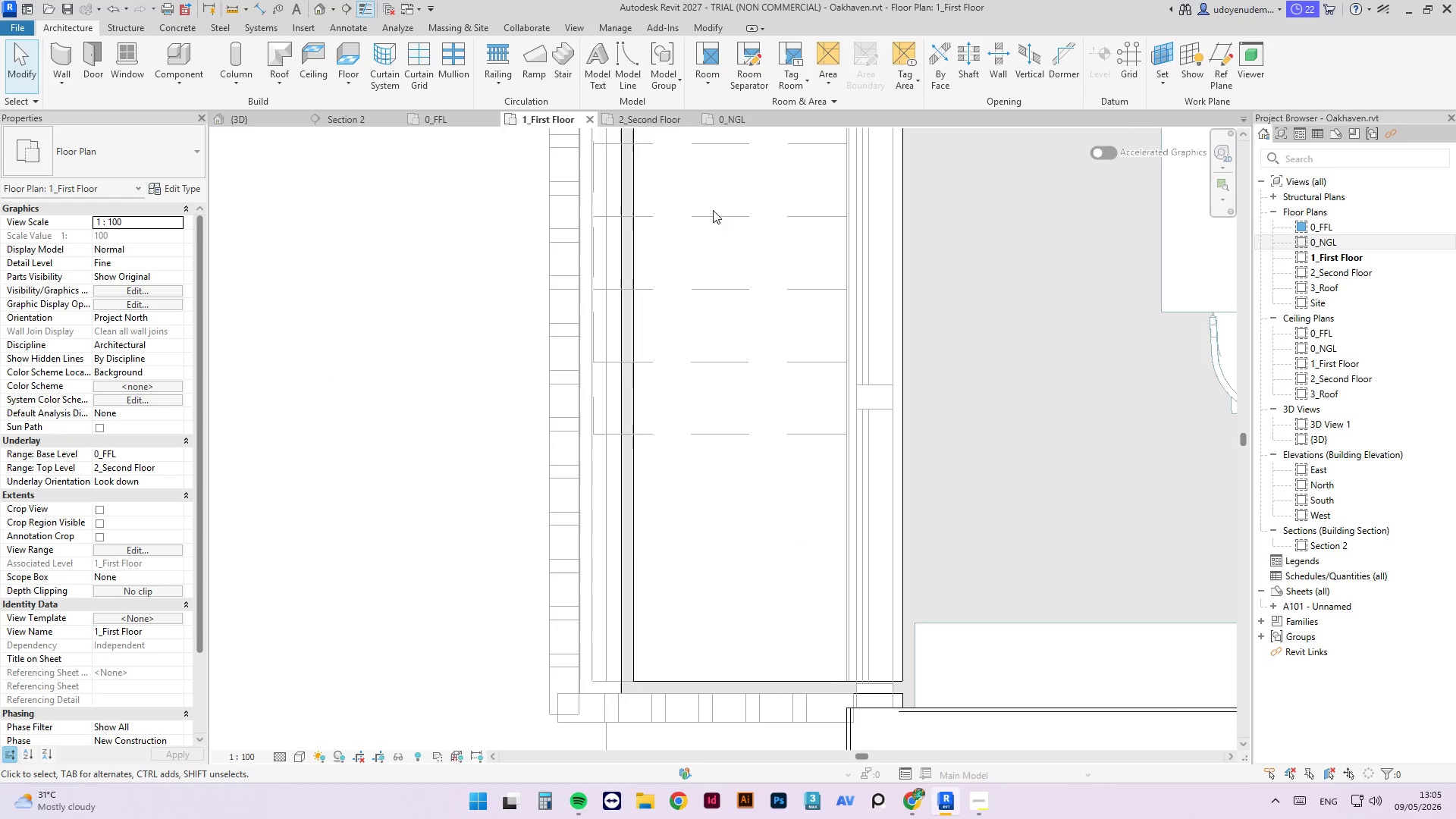 
scroll: coordinate [535, 399], scroll_direction: down, amount: 16.0
 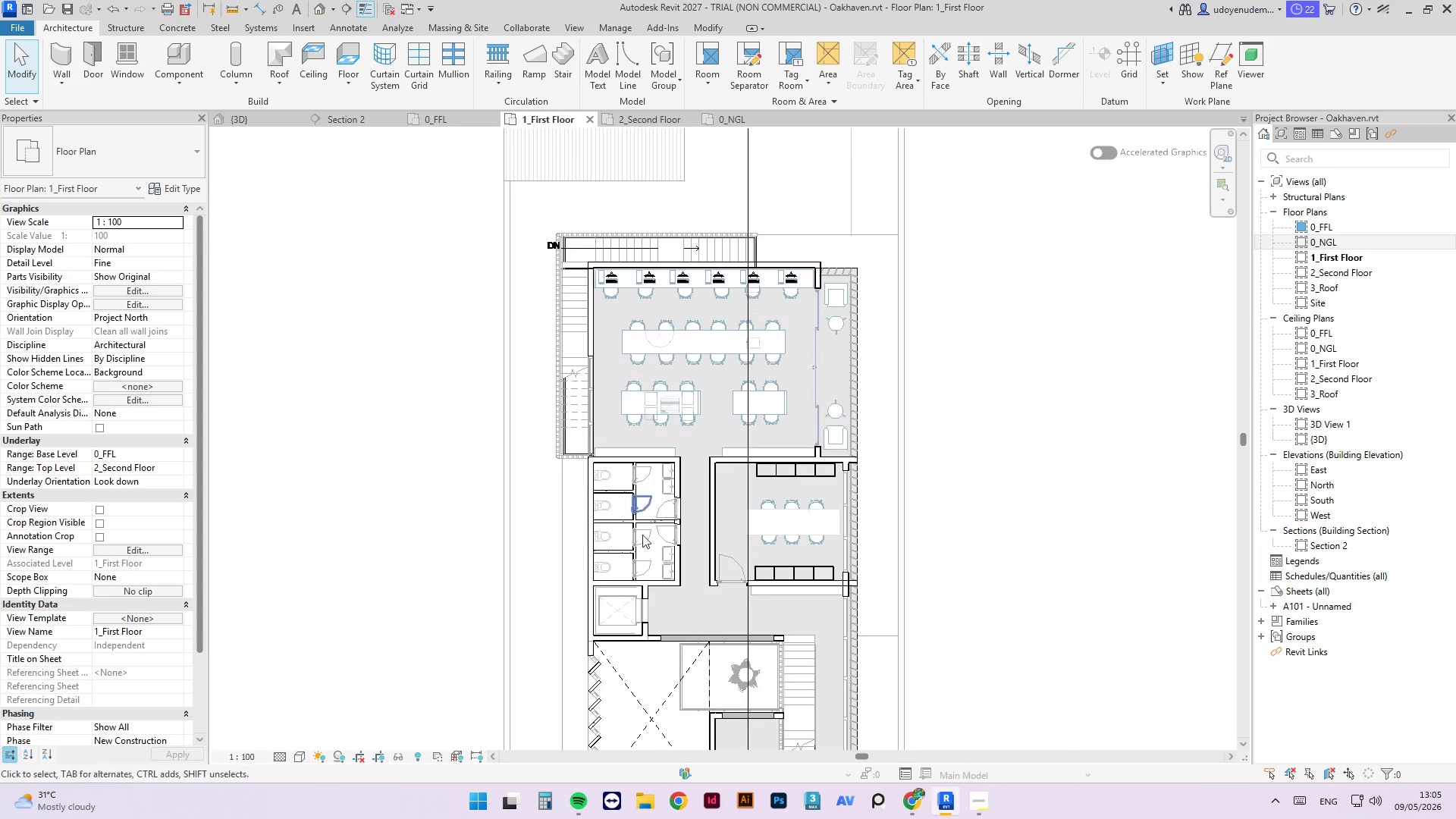 
scroll: coordinate [736, 532], scroll_direction: up, amount: 6.0
 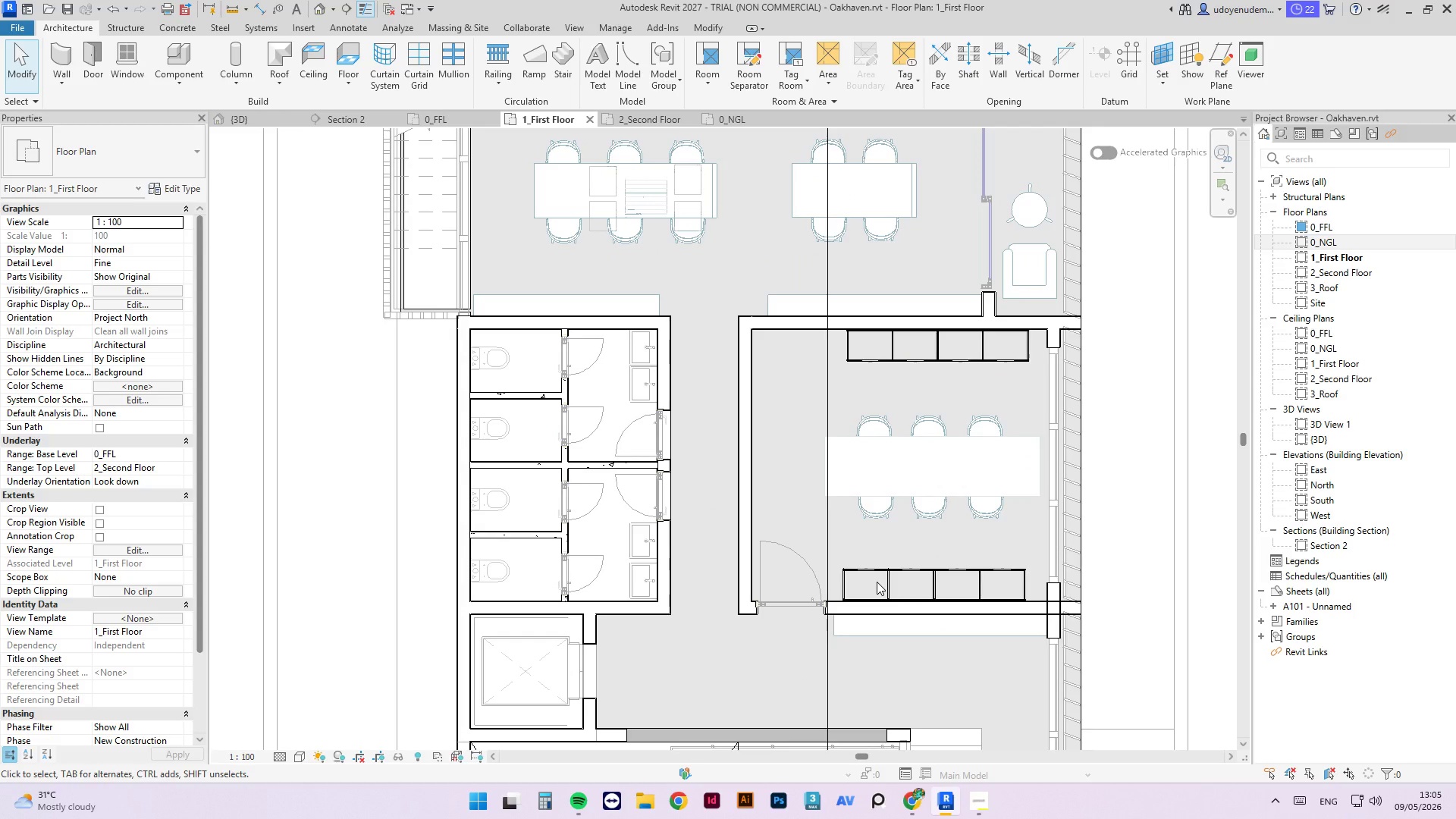 
scroll: coordinate [799, 429], scroll_direction: down, amount: 5.0
 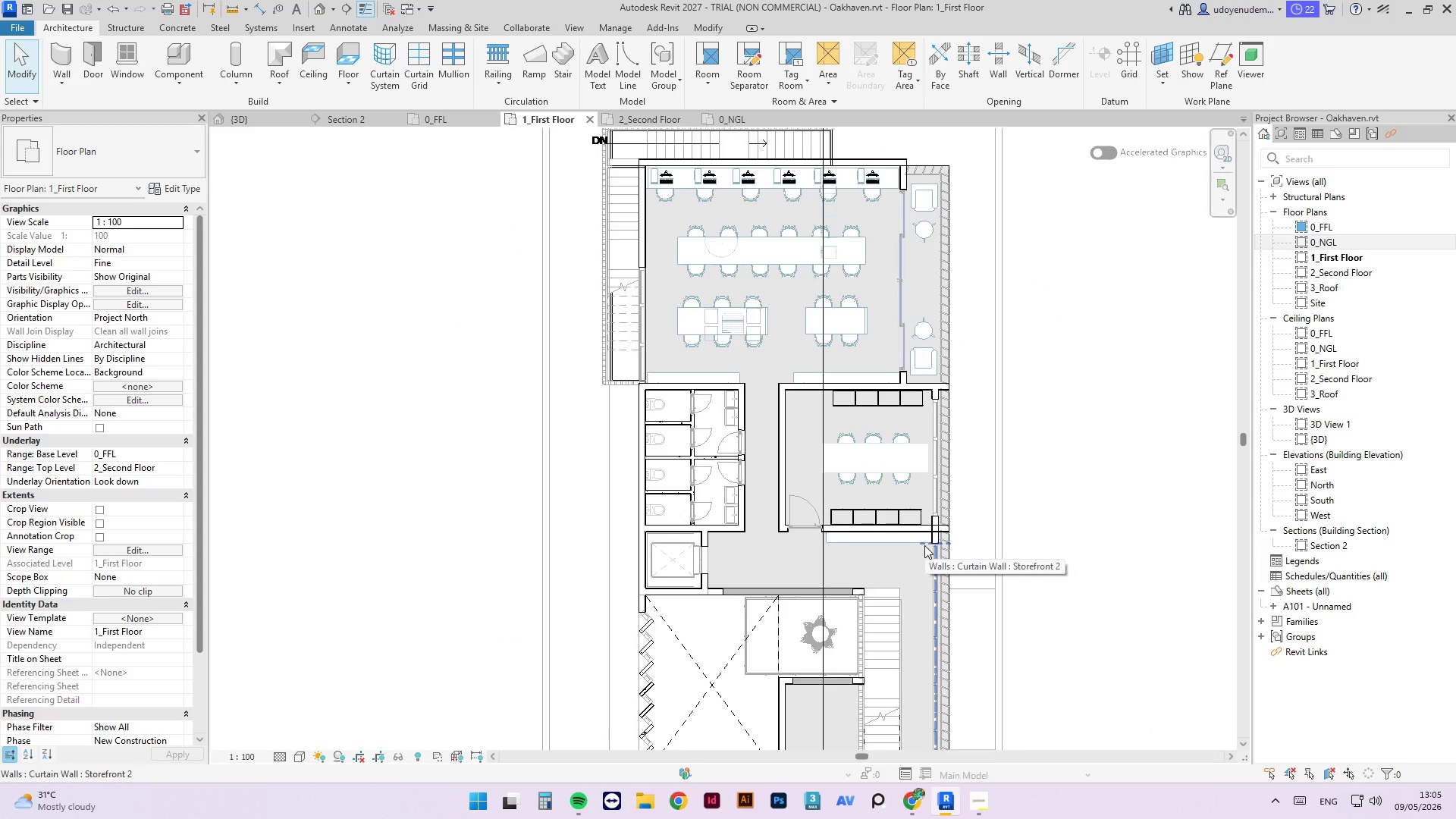 
scroll: coordinate [905, 415], scroll_direction: up, amount: 2.0
 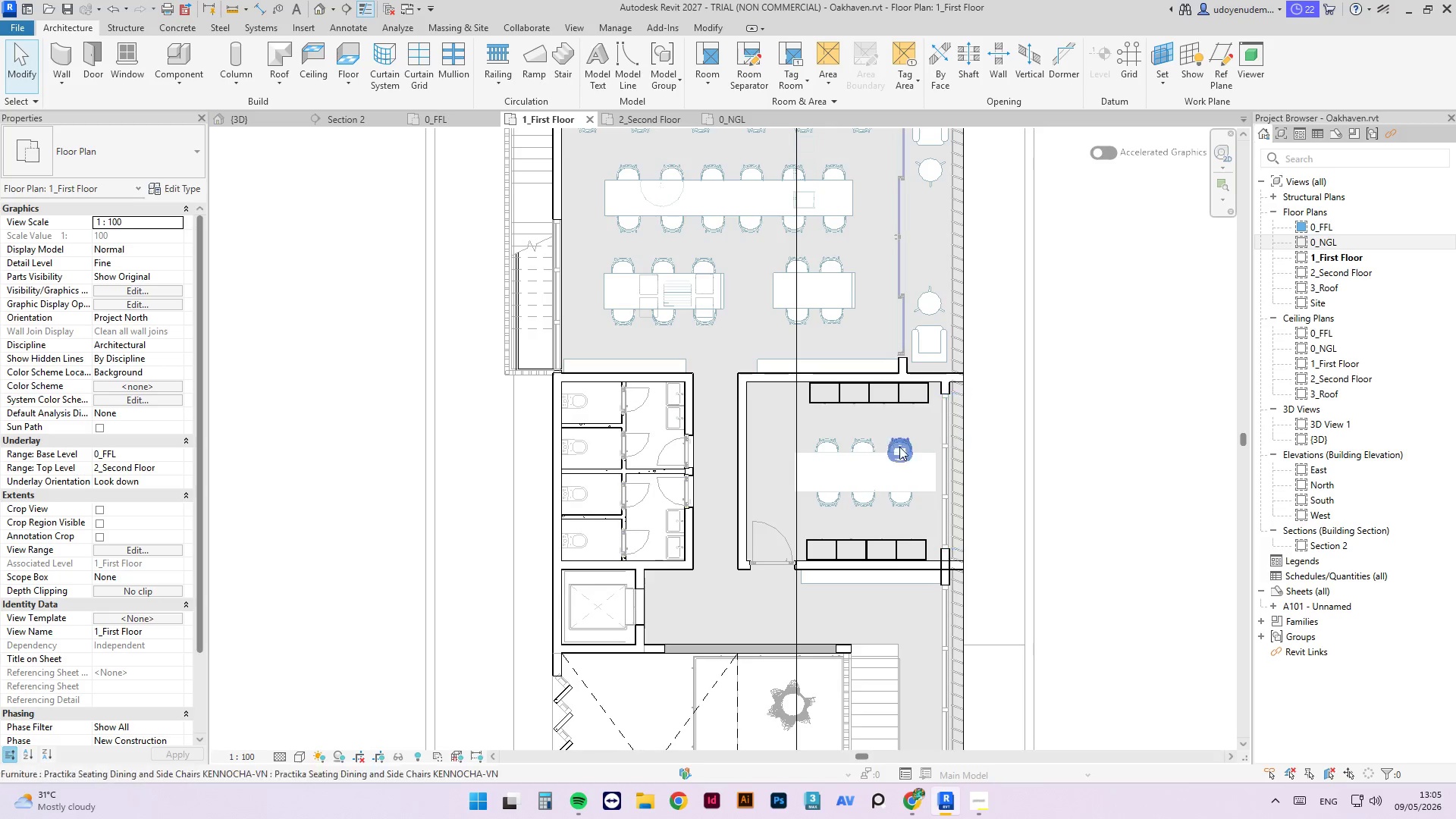 
wait(10.35)
 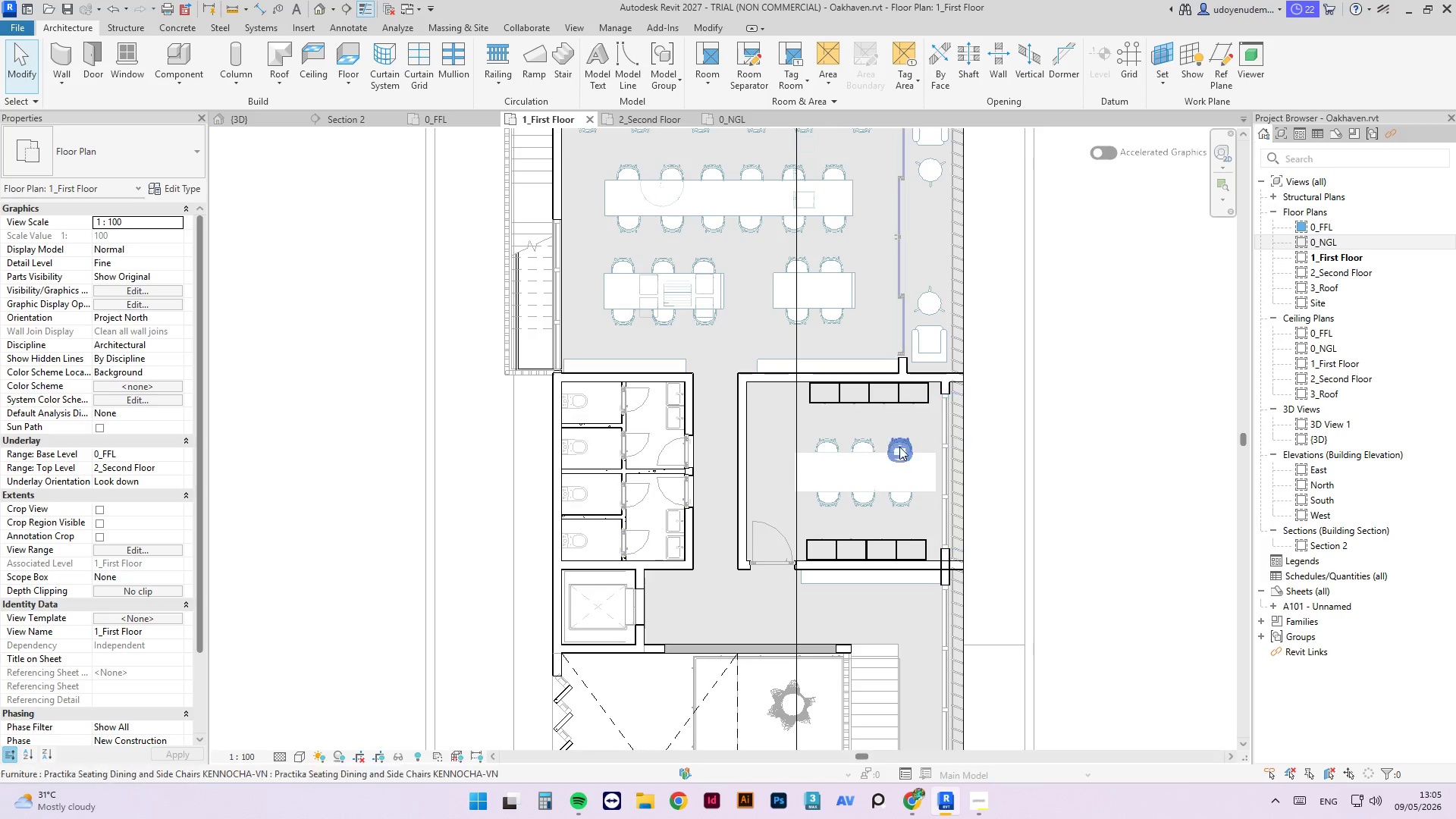 
left_click([739, 391])
 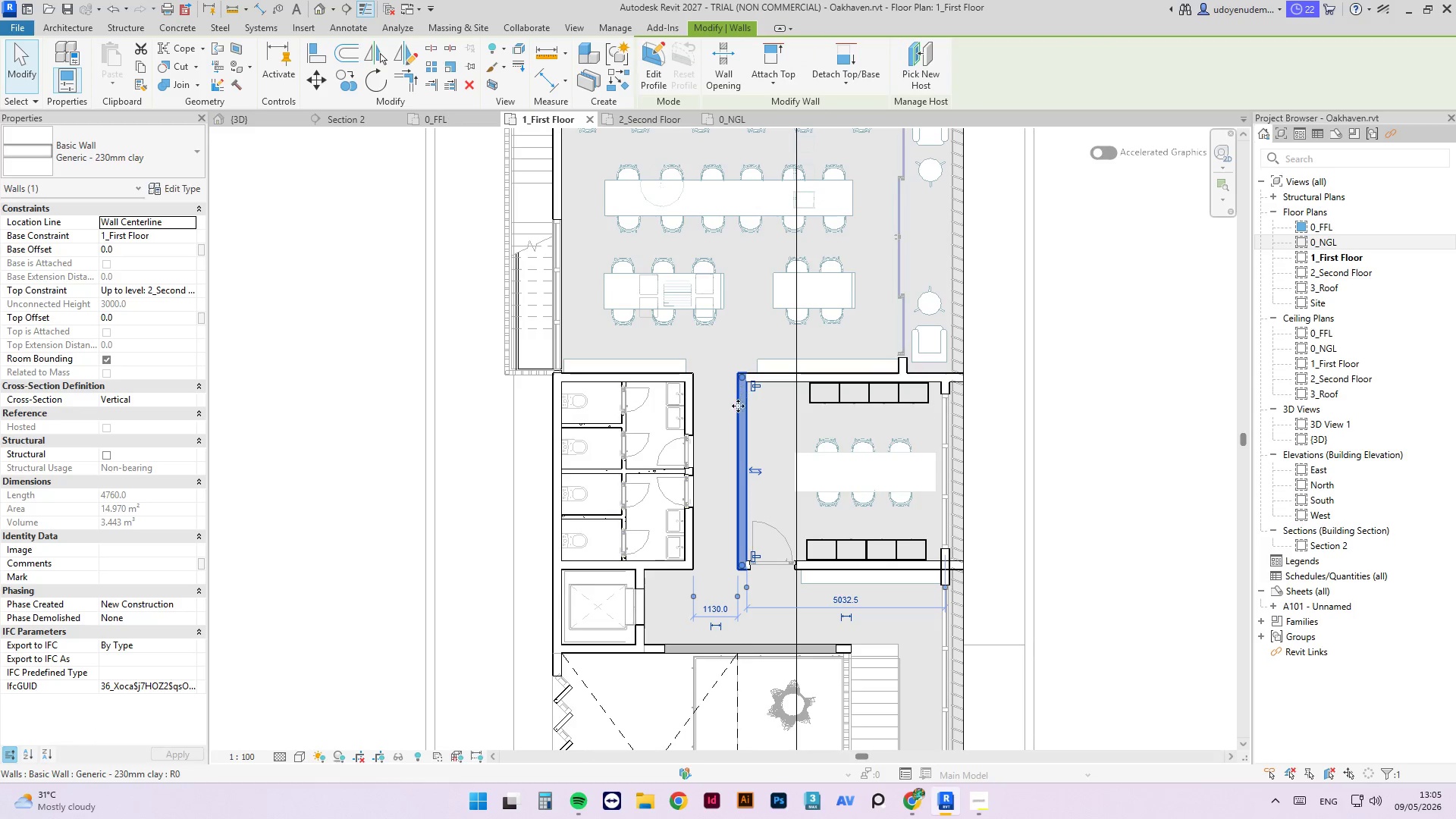 
scroll: coordinate [732, 414], scroll_direction: up, amount: 3.0
 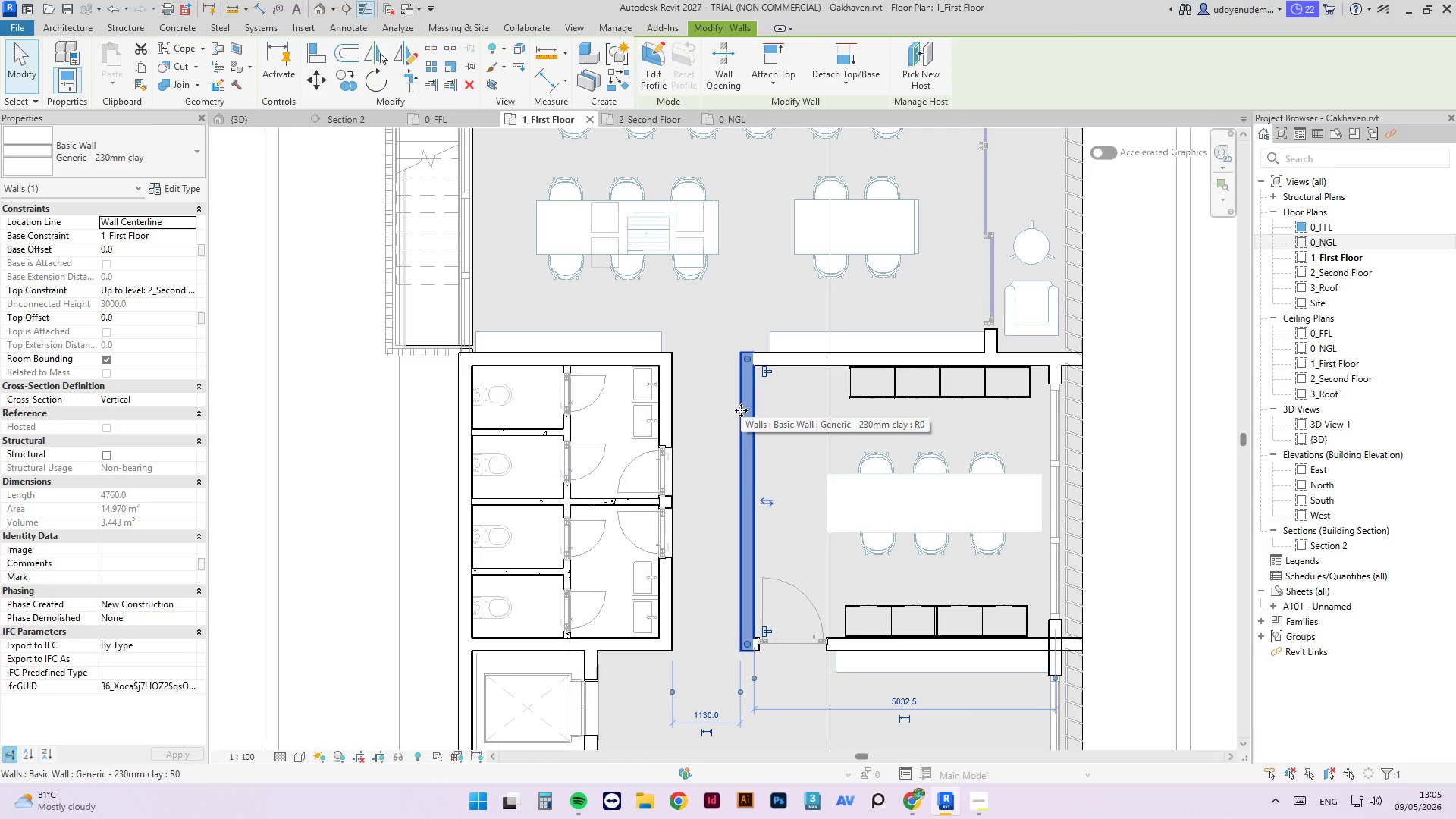 
type(al)
 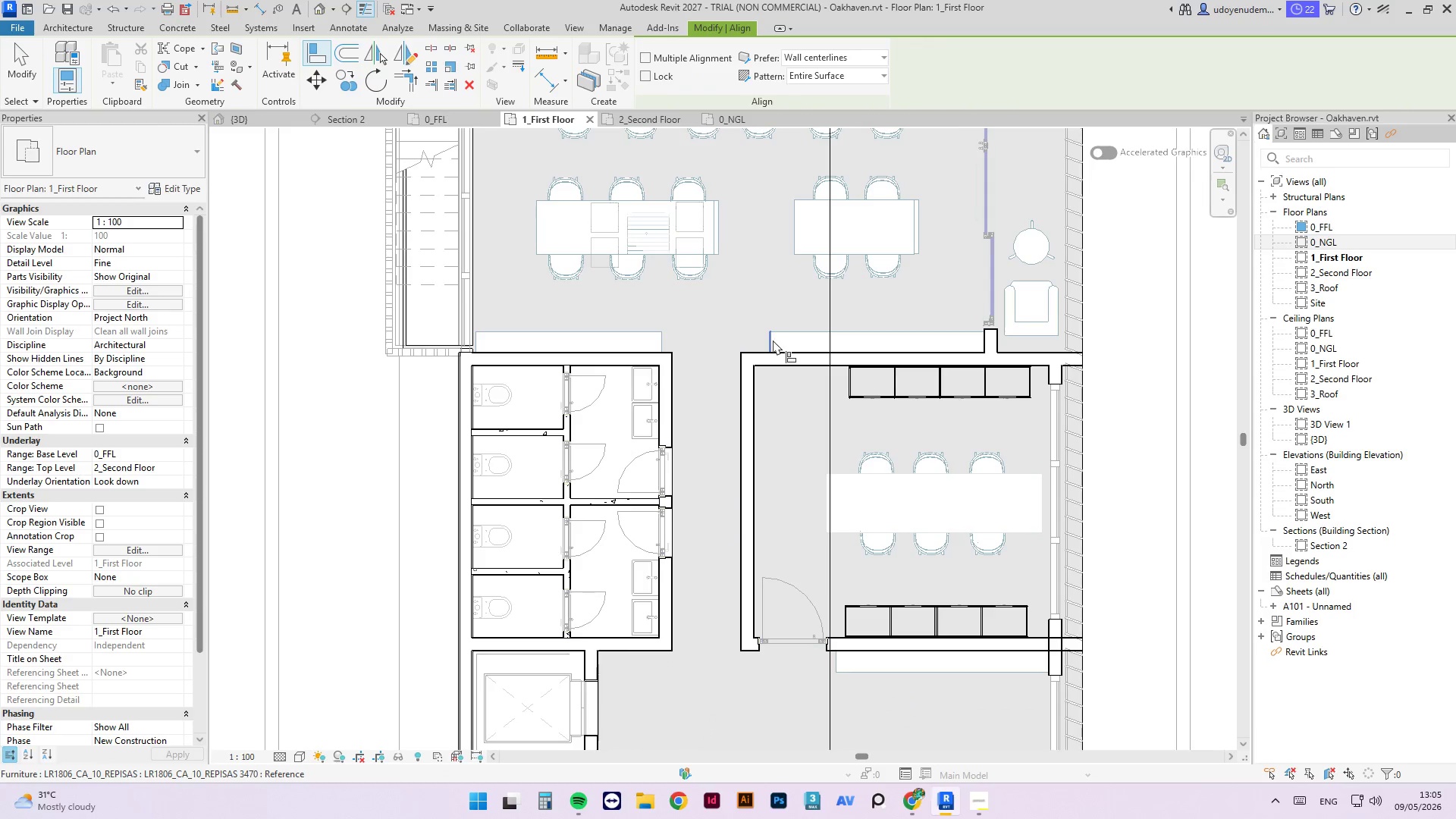 
left_click([773, 340])
 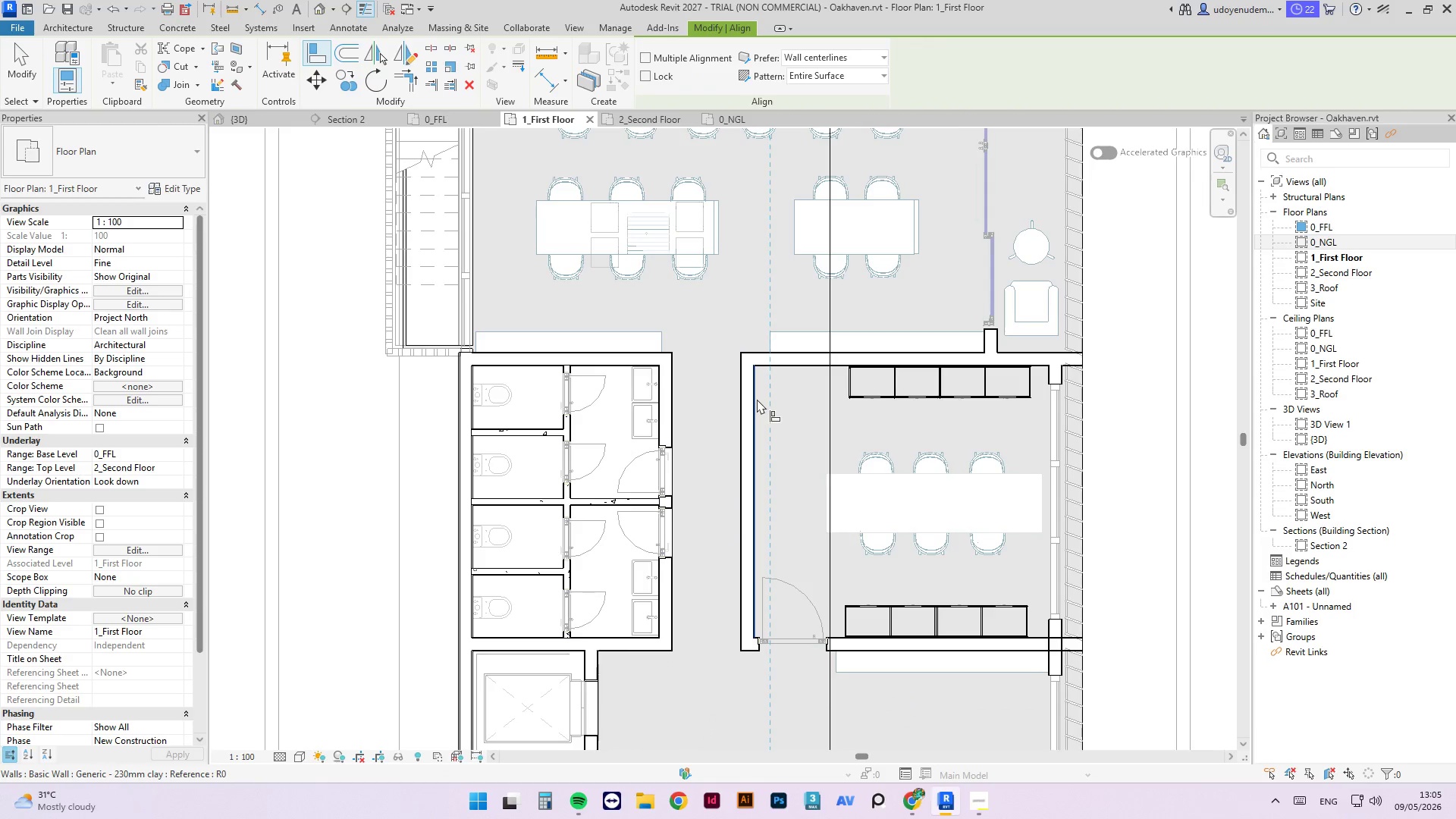 
left_click([757, 399])
 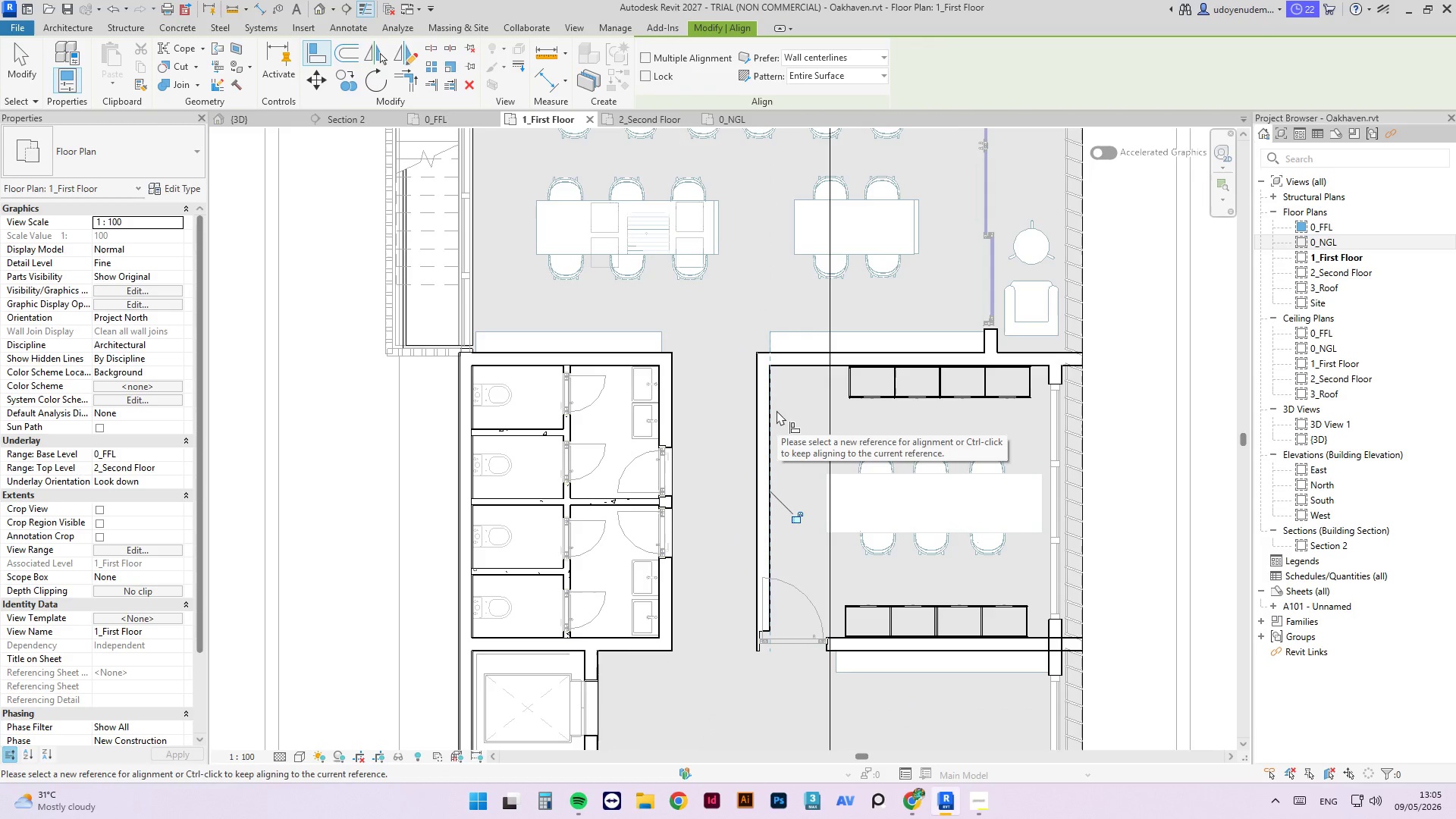 
key(Escape)
 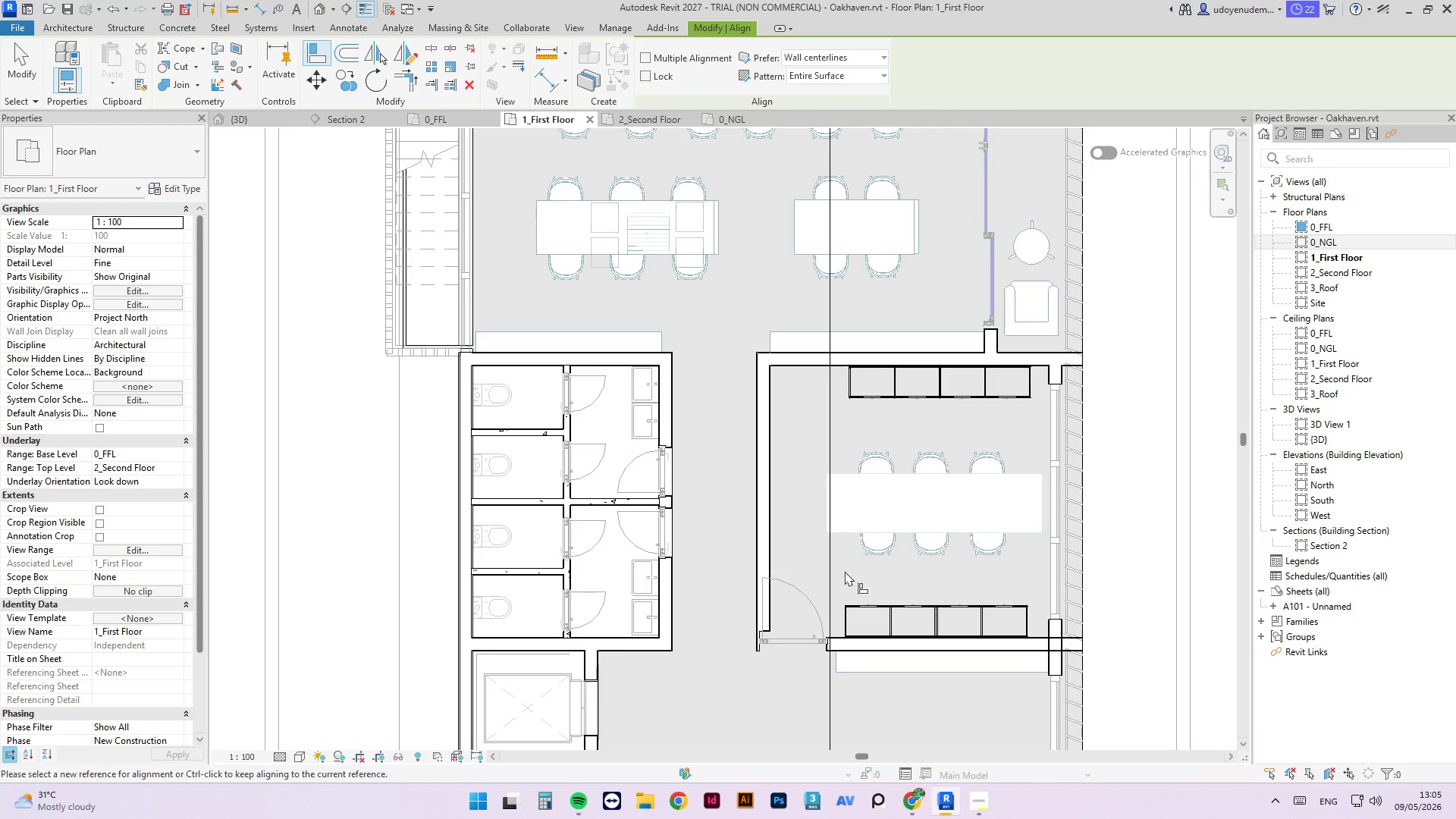 
key(Escape)
 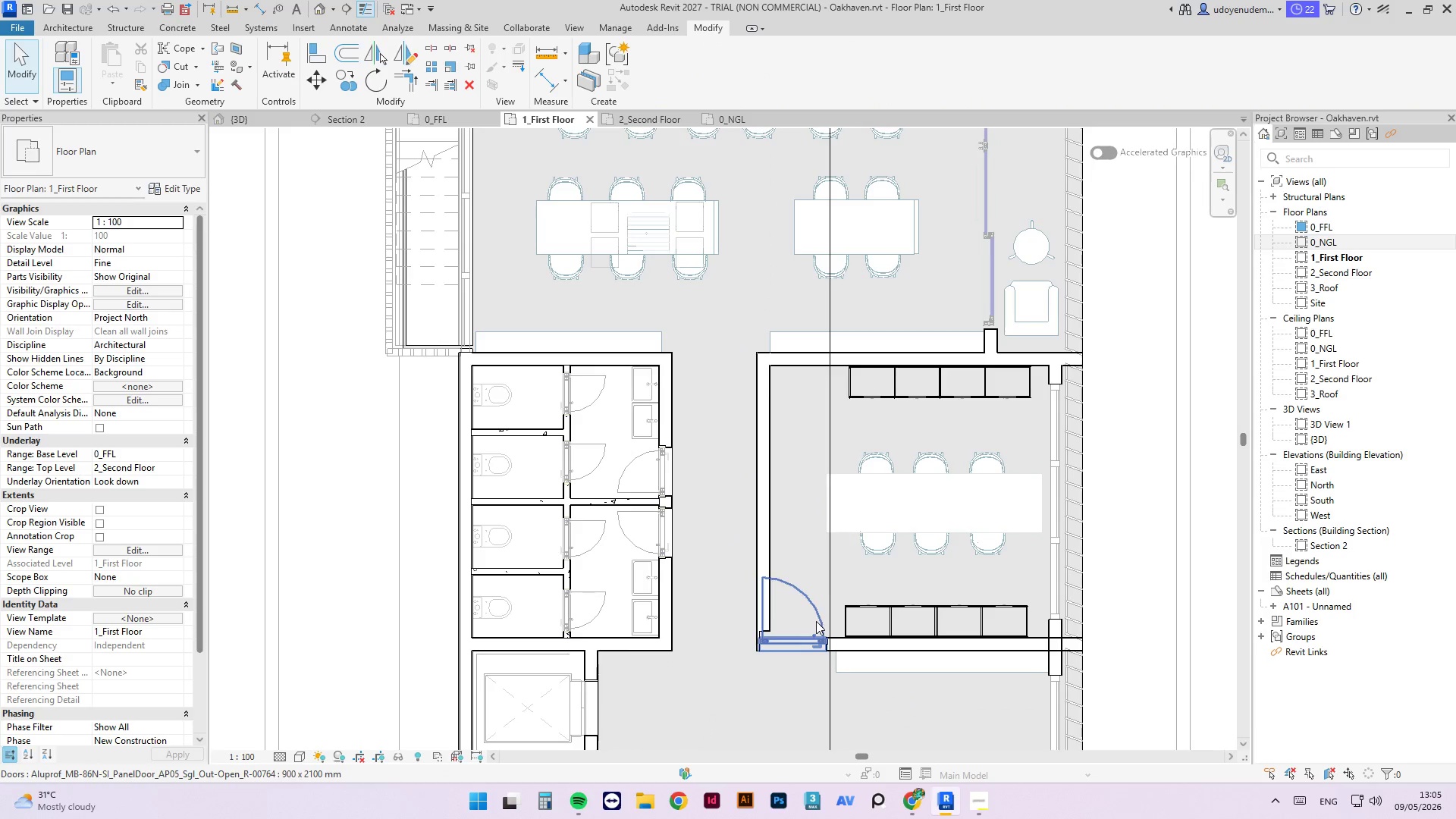 
left_click([817, 615])
 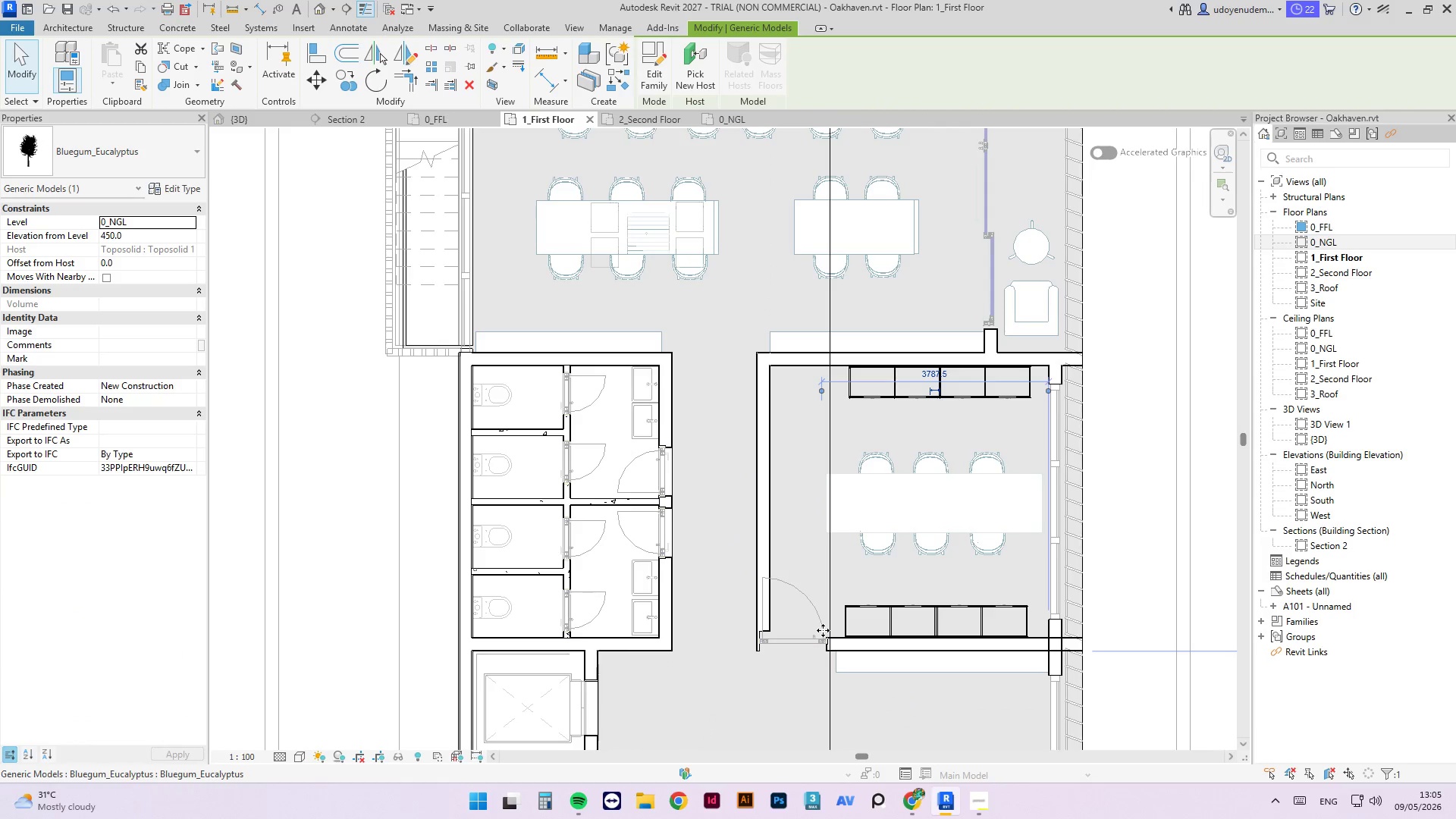 
left_click([811, 642])
 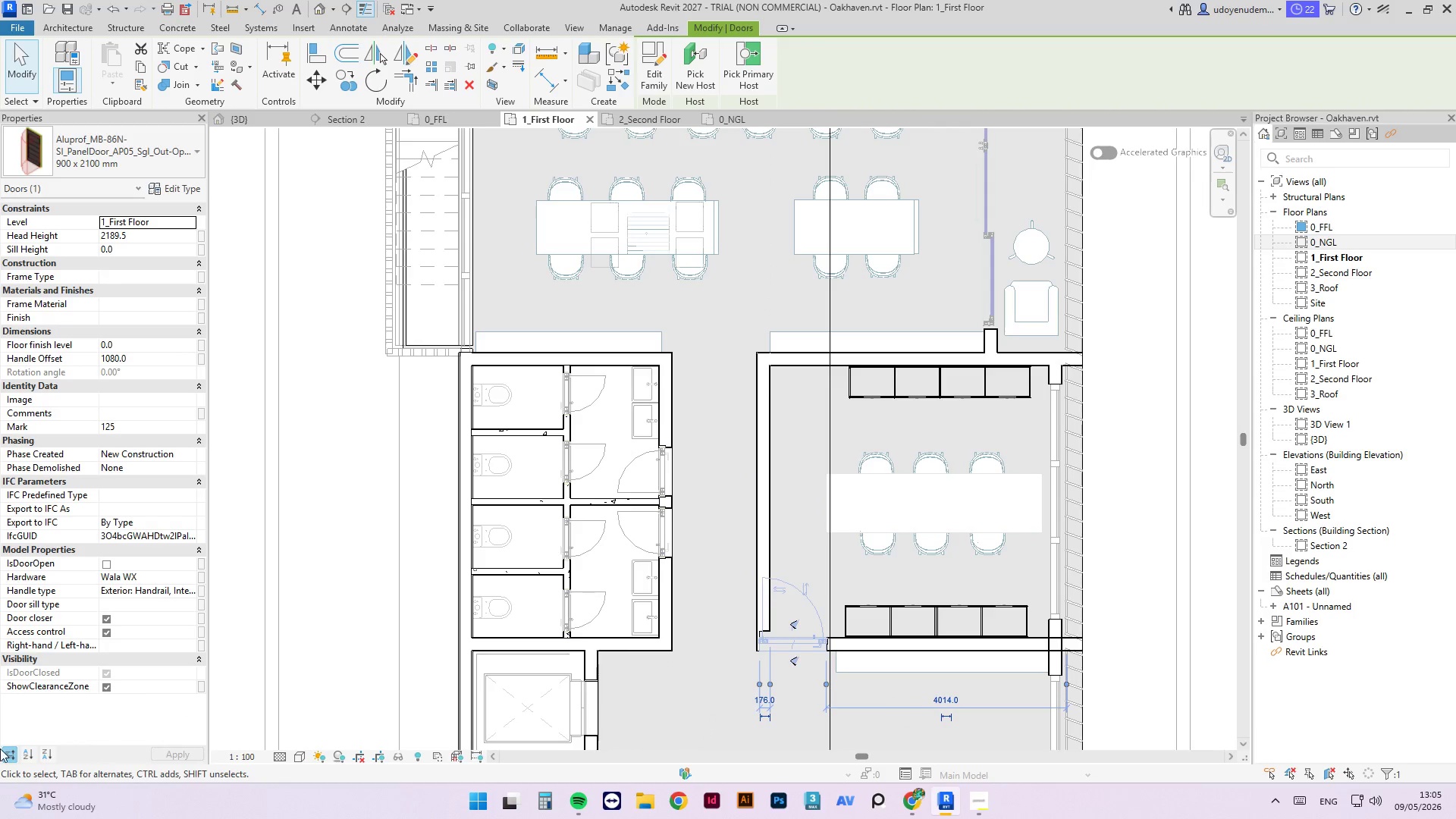 
key(ArrowRight)
 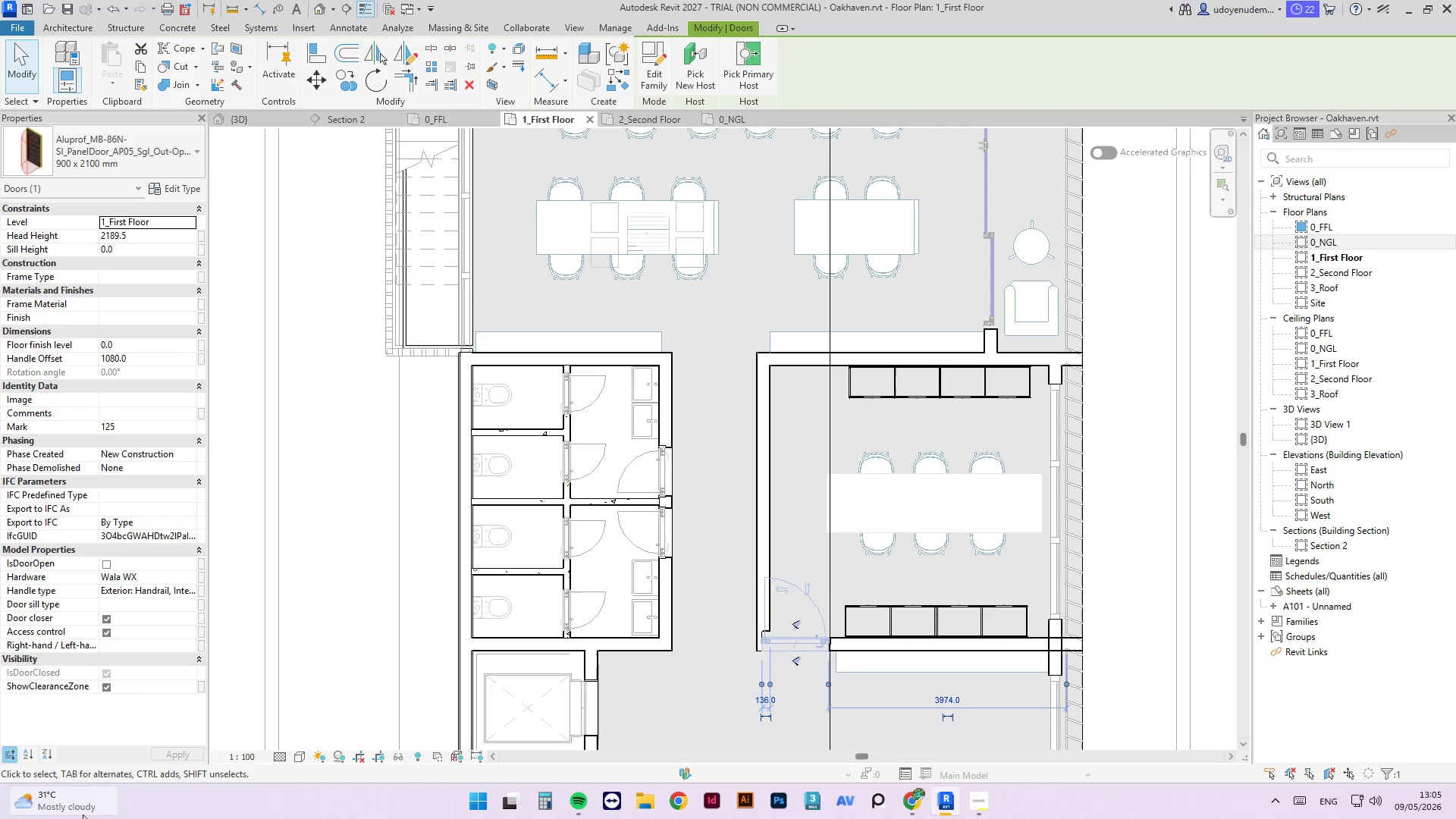 
key(ArrowRight)
 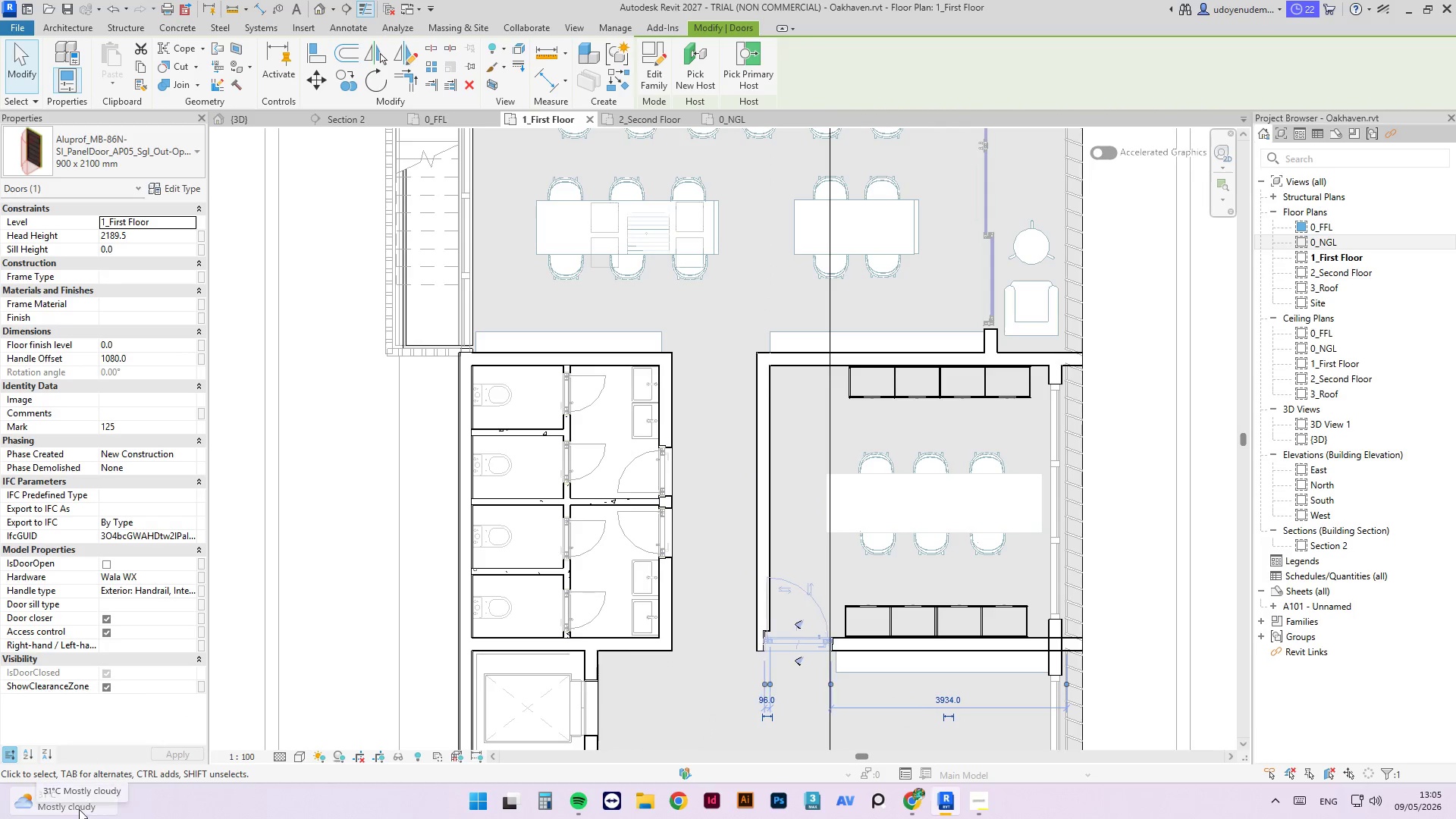 
key(ArrowRight)
 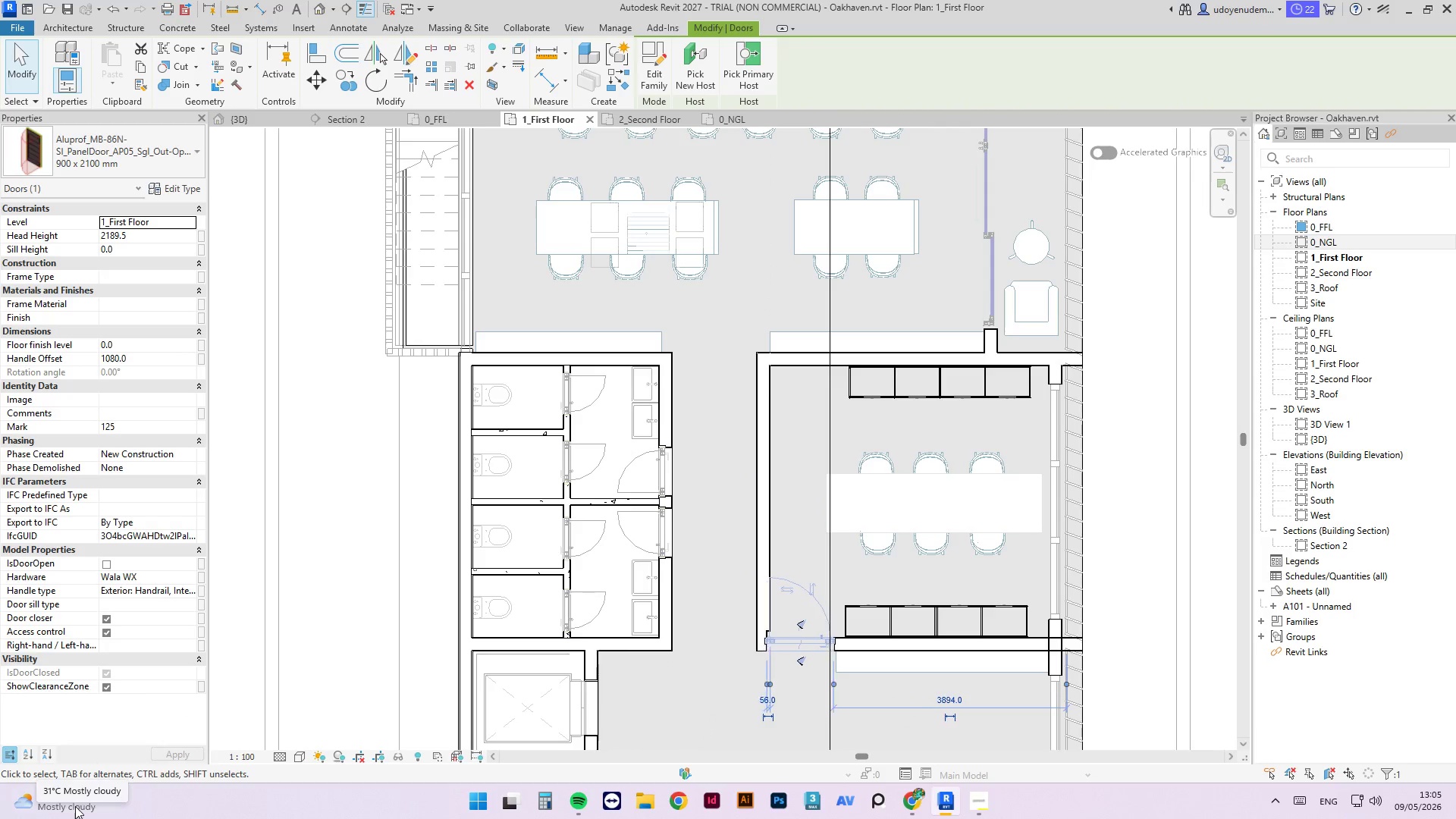 
key(ArrowRight)
 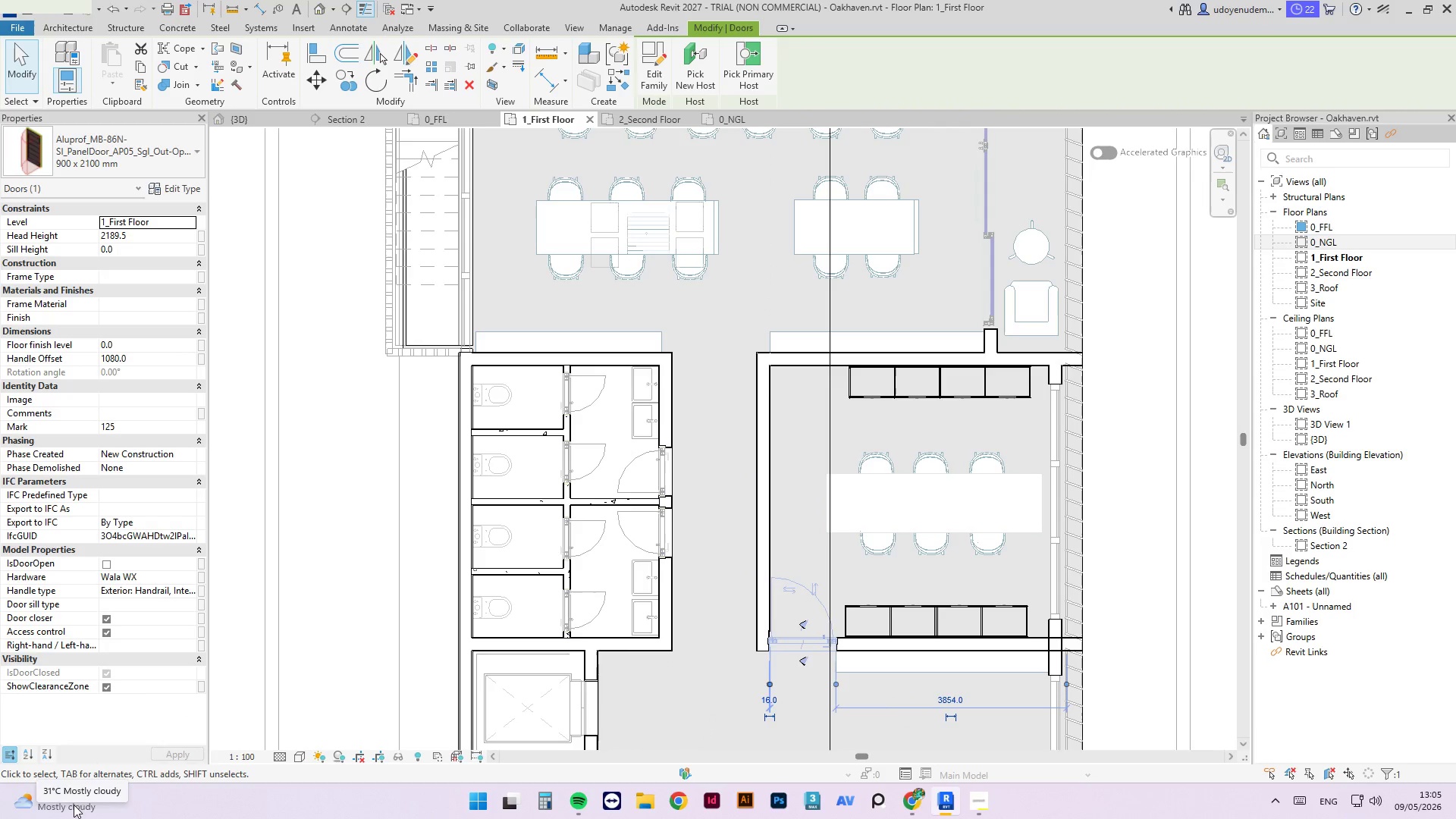 
key(ArrowRight)
 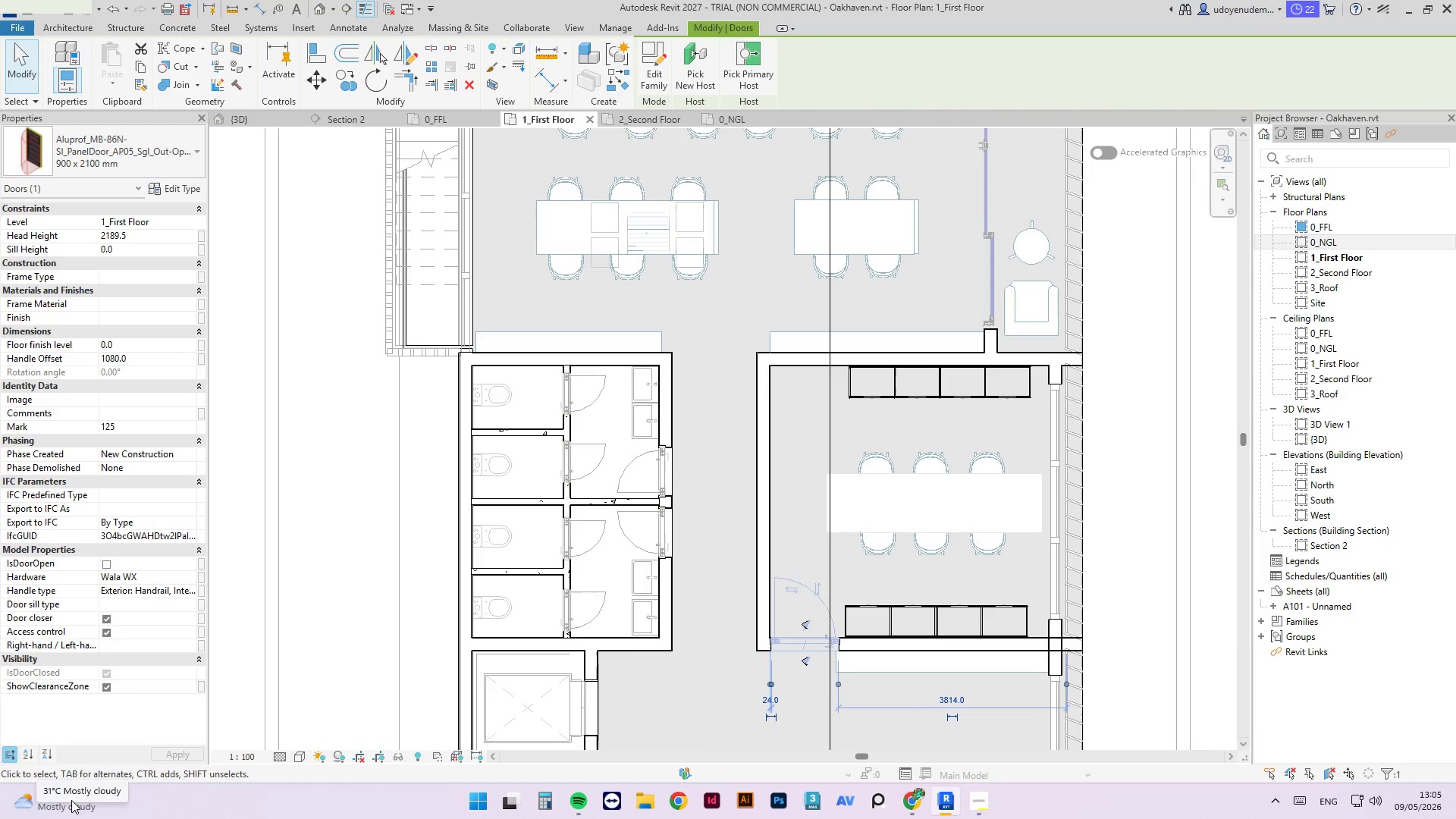 
key(ArrowRight)
 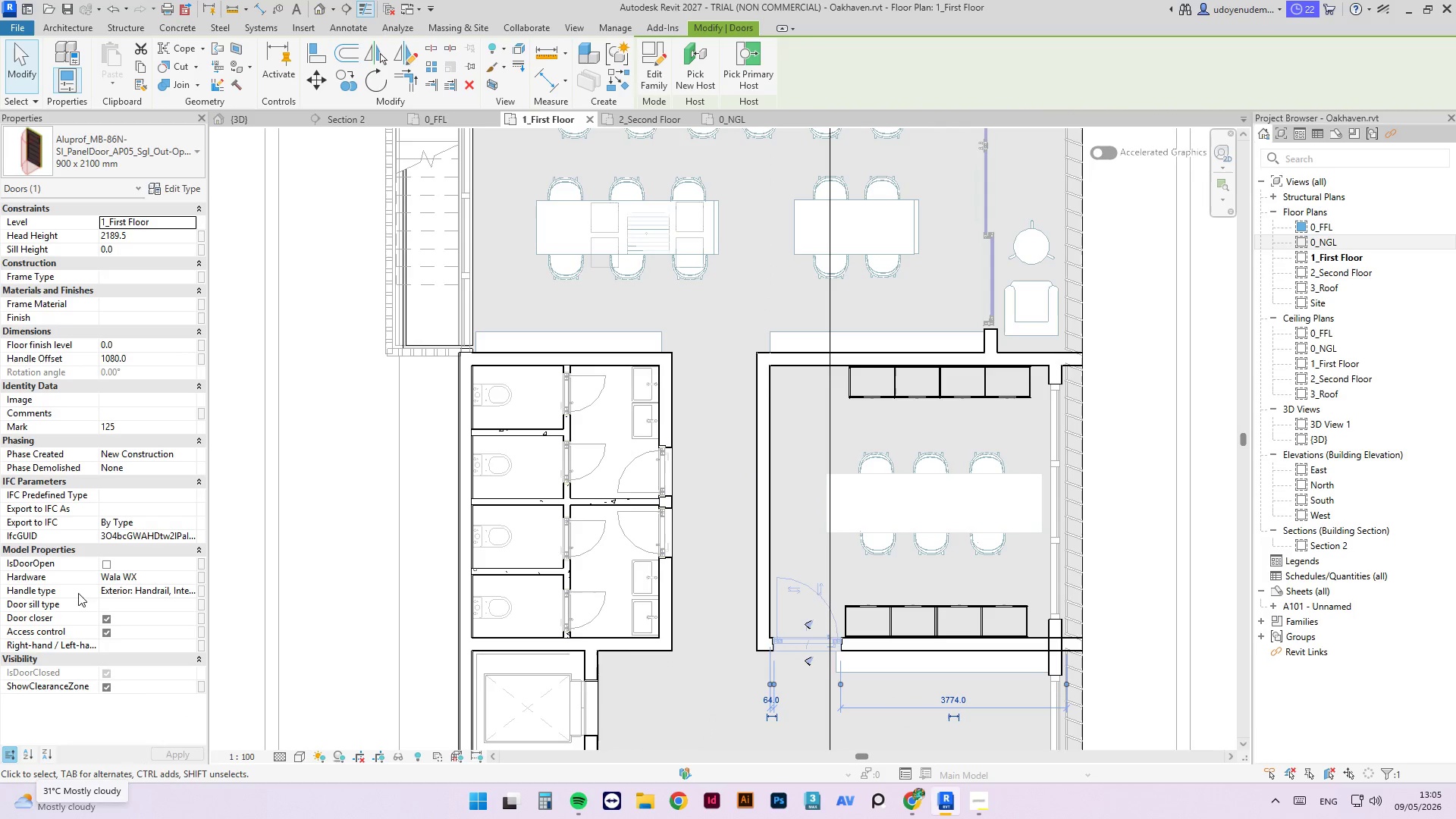 
key(Escape)
 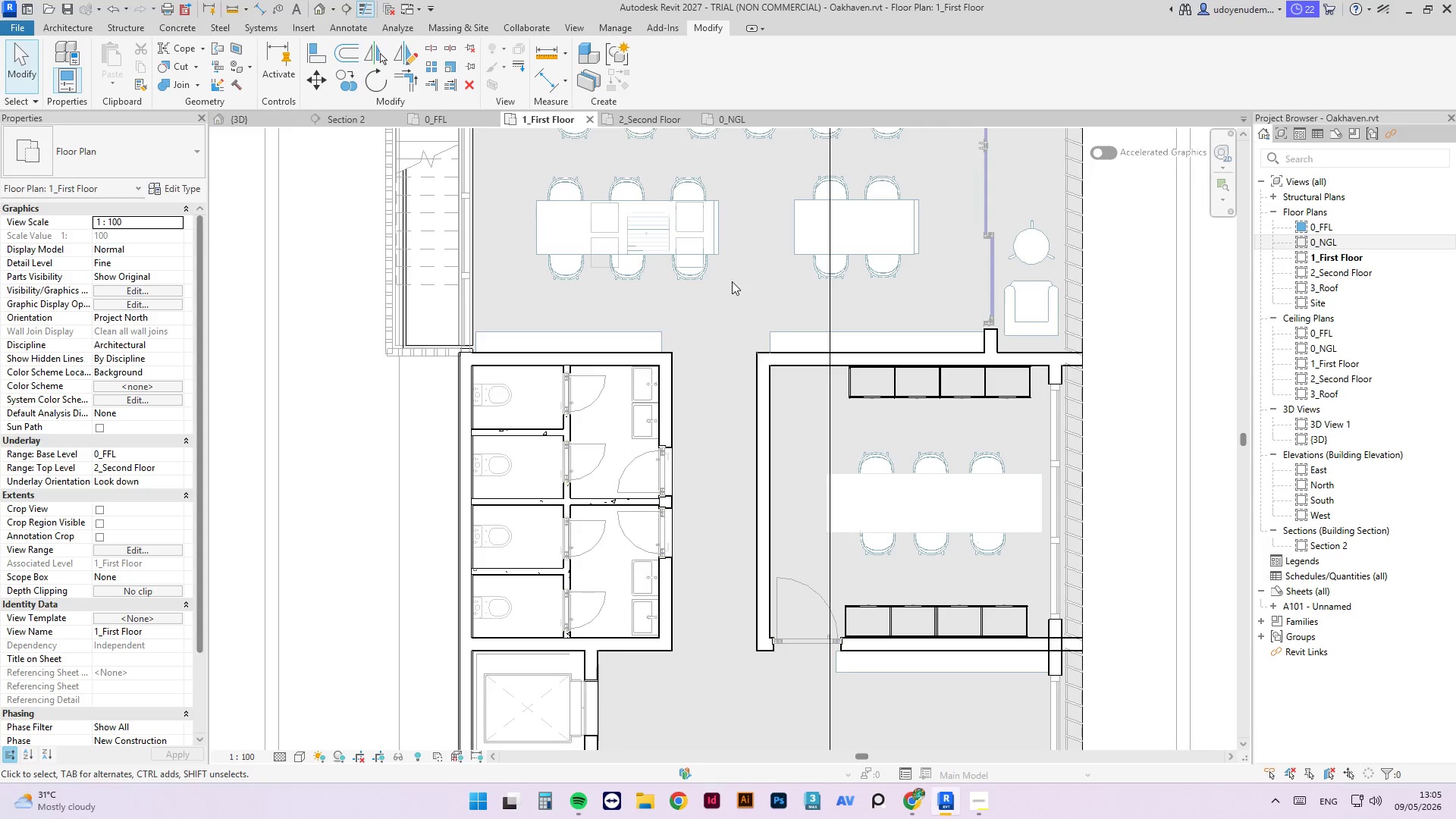 
scroll: coordinate [884, 471], scroll_direction: down, amount: 7.0
 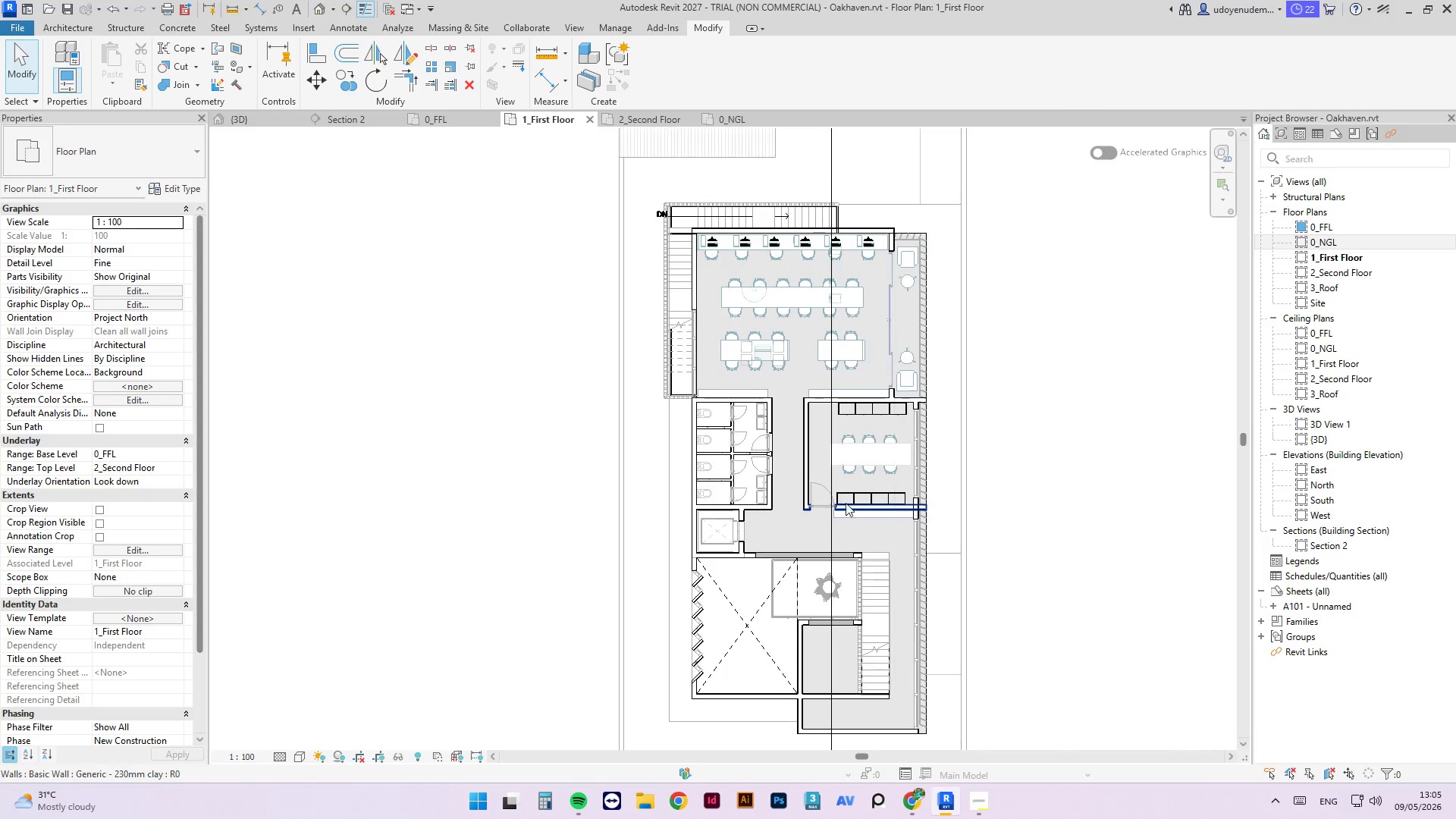 
left_click([799, 475])
 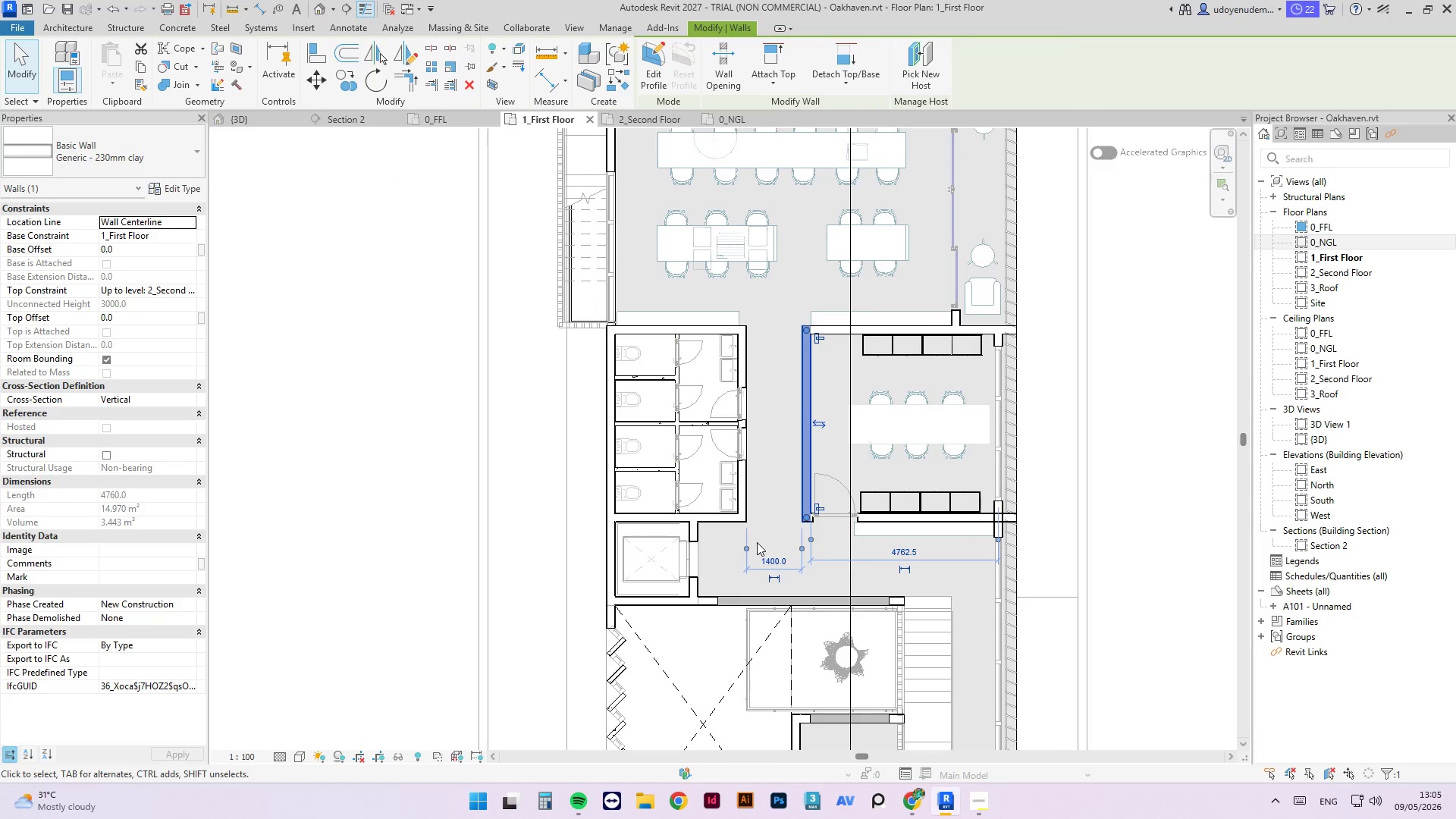 
scroll: coordinate [804, 497], scroll_direction: up, amount: 4.0
 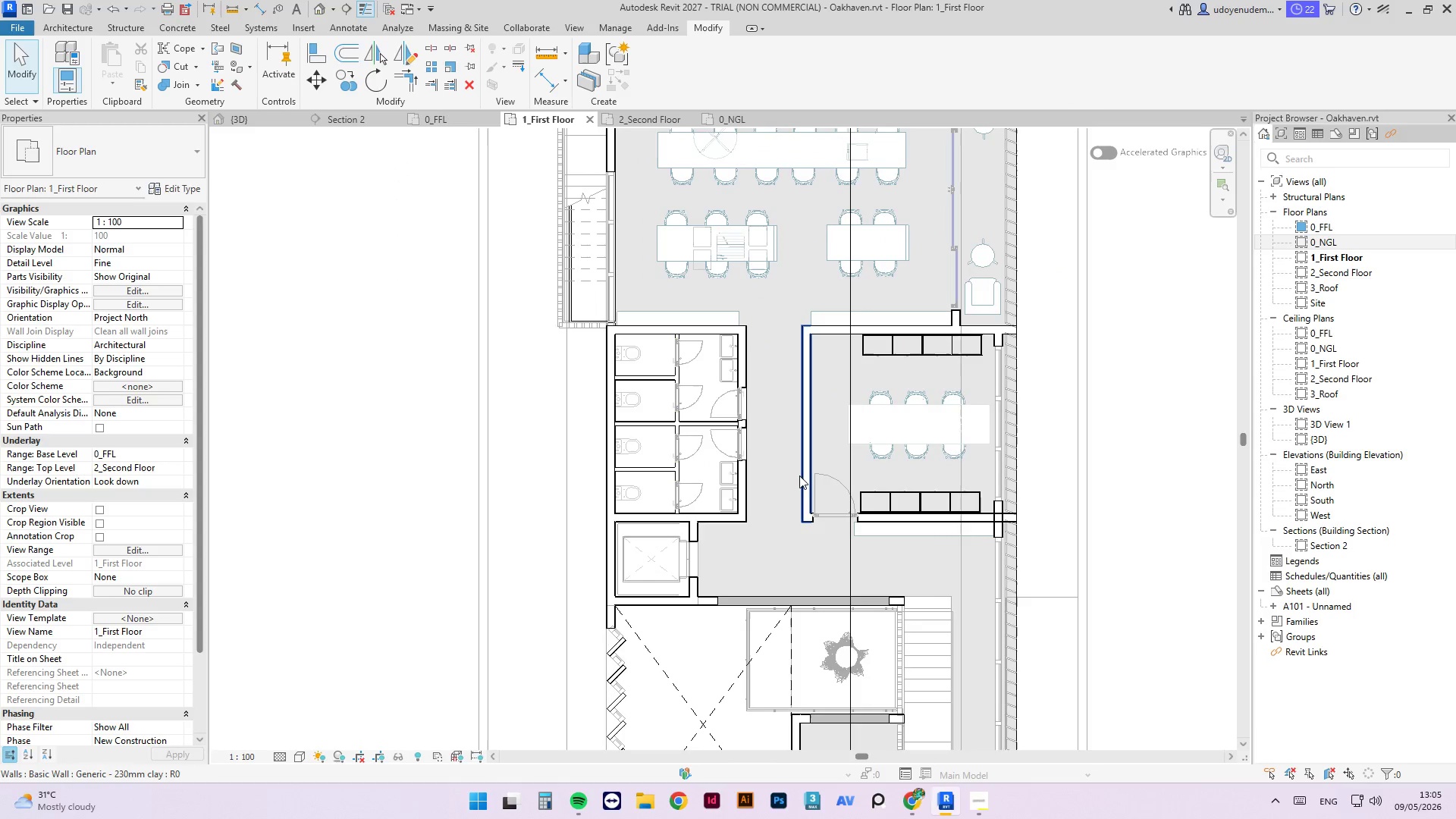 
left_click([717, 522])
 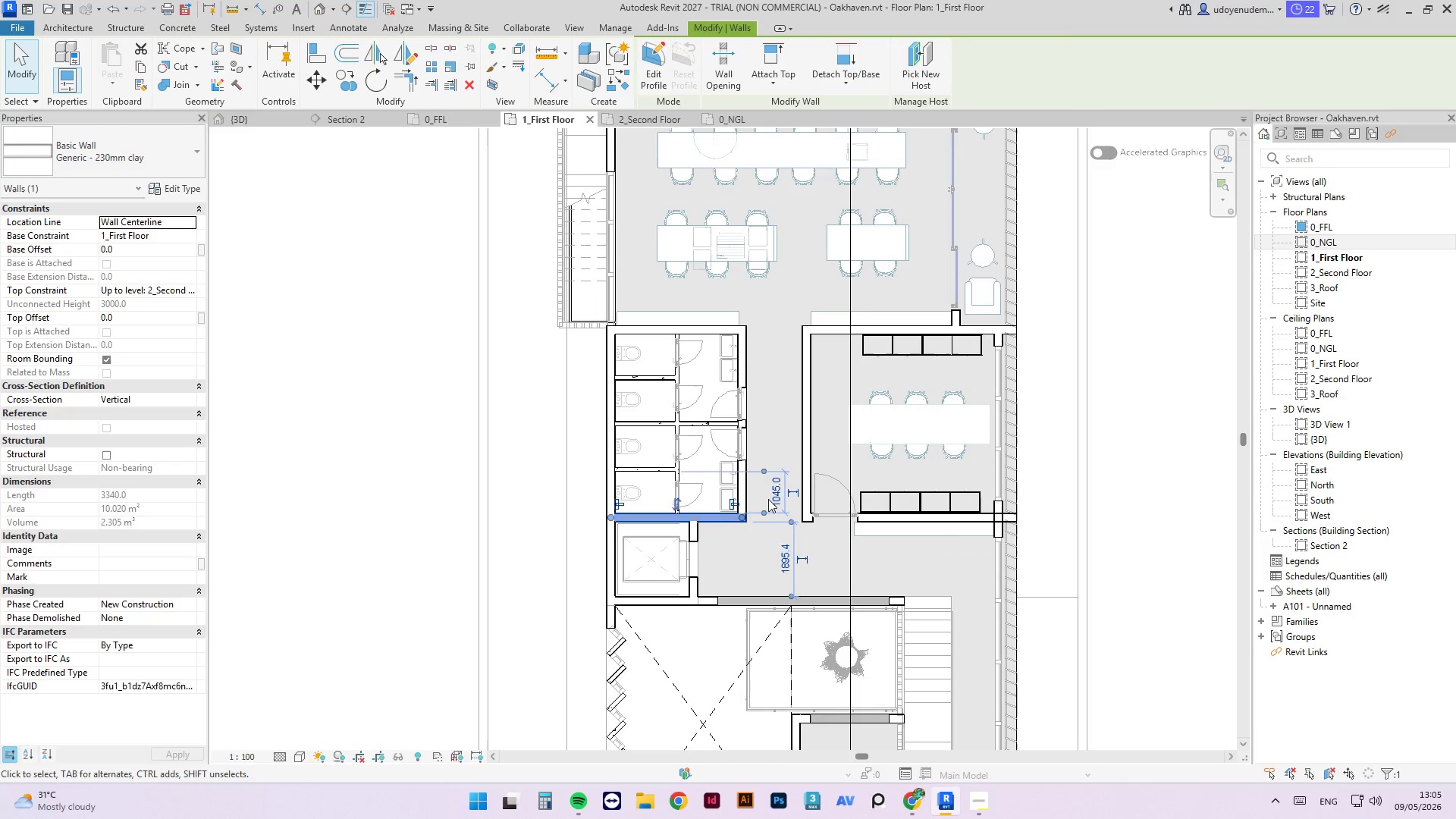 
scroll: coordinate [802, 579], scroll_direction: up, amount: 2.0
 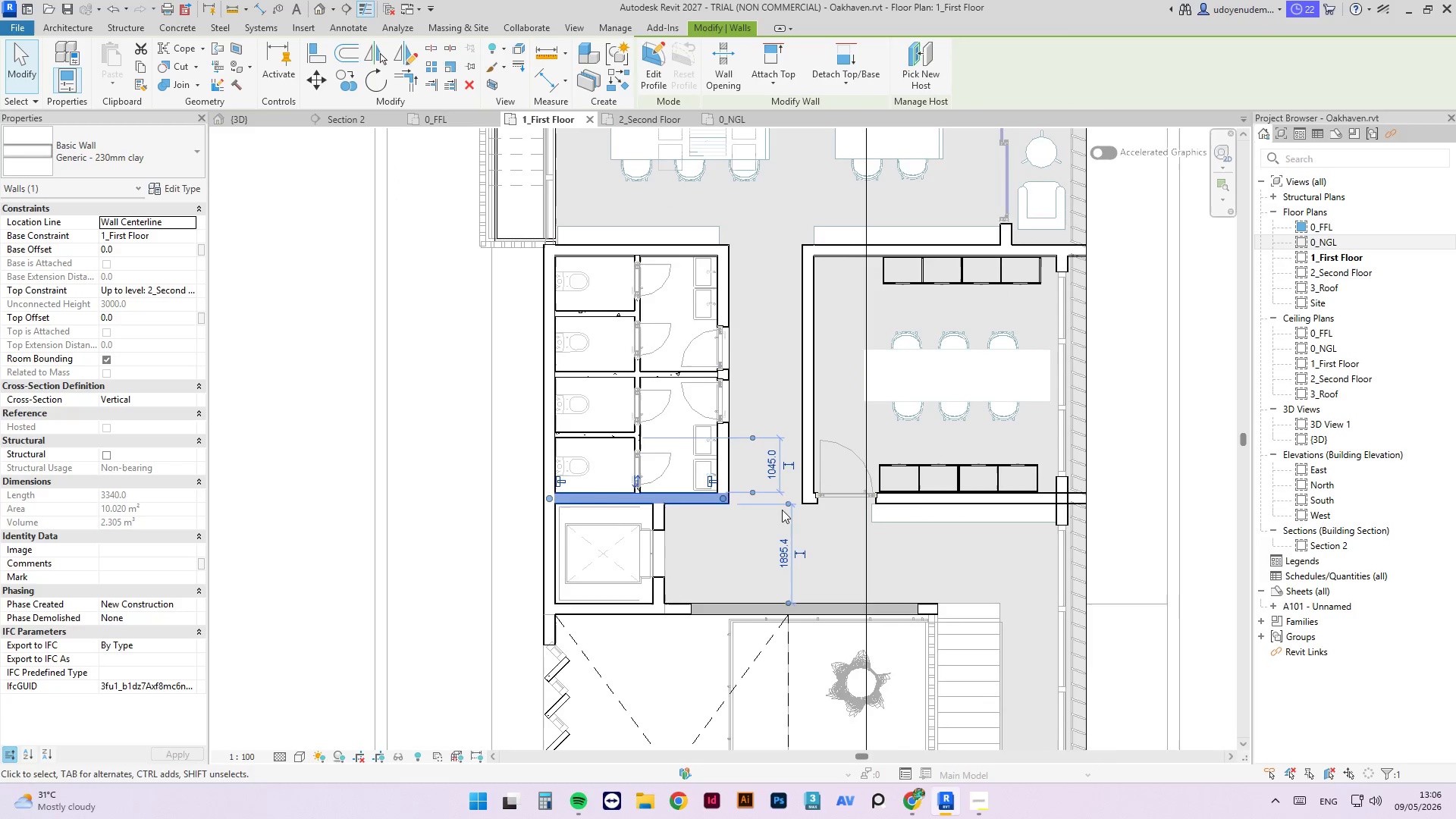 
key(Escape)
 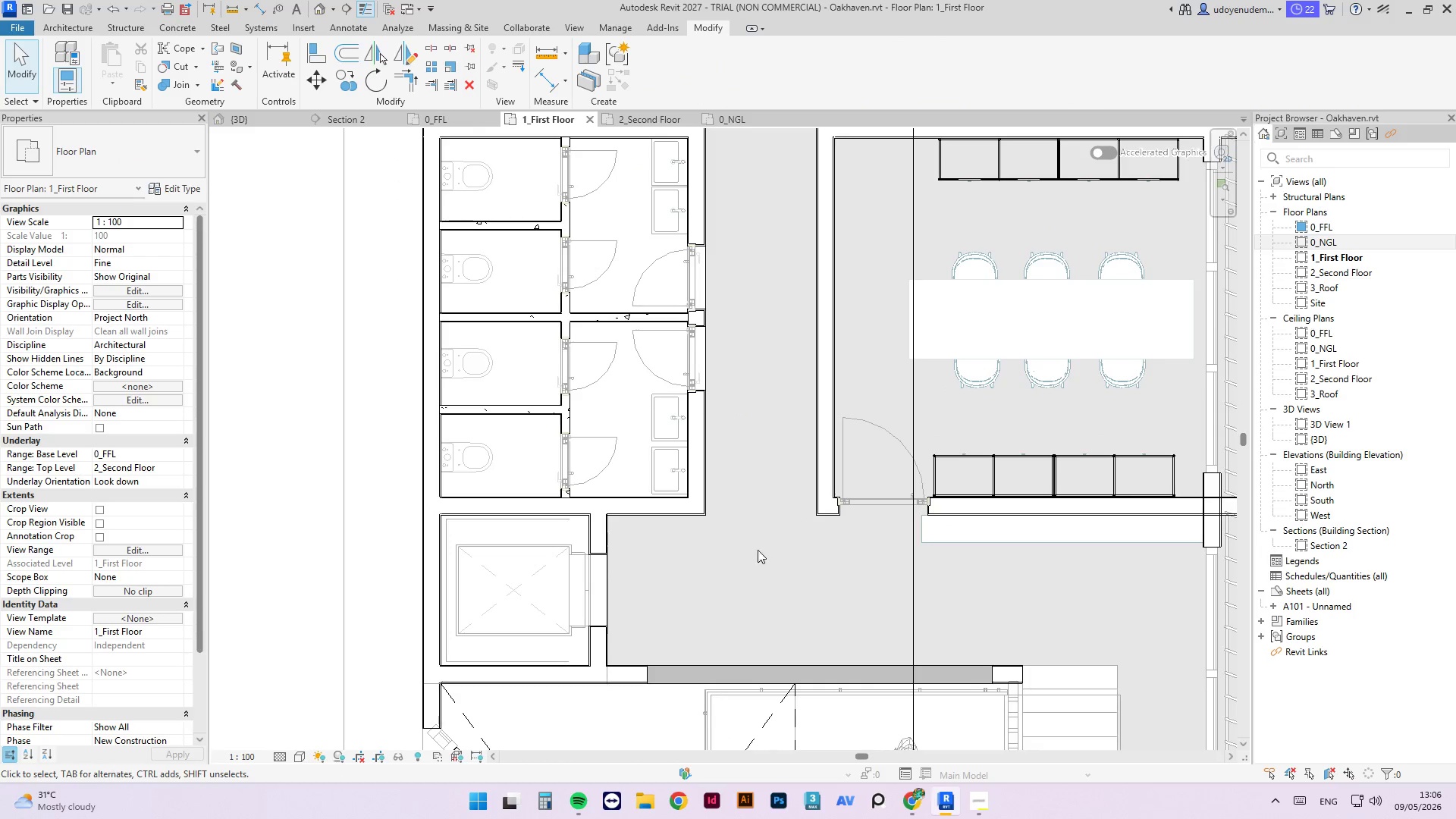 
scroll: coordinate [775, 483], scroll_direction: up, amount: 3.0
 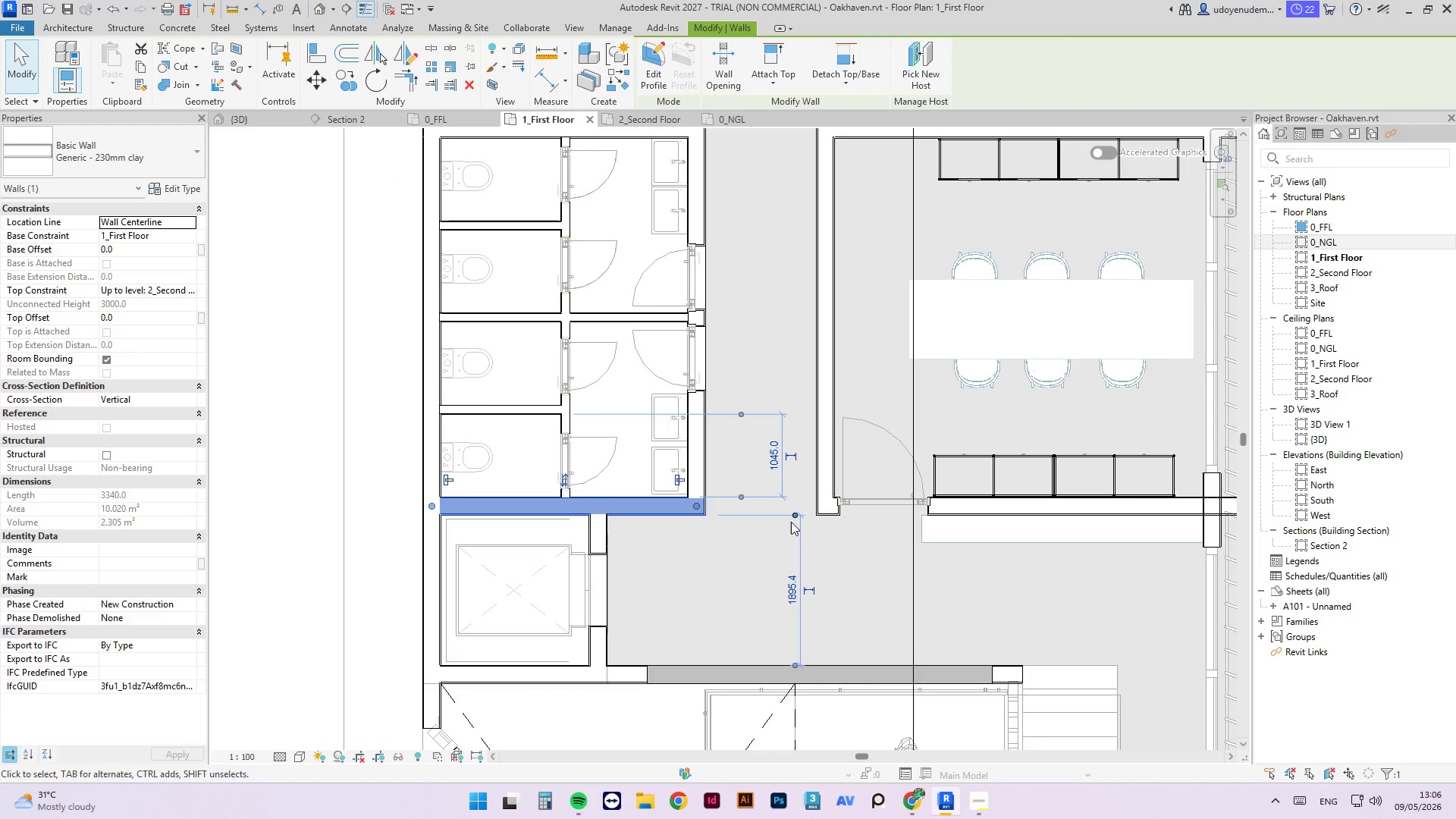 
scroll: coordinate [748, 565], scroll_direction: down, amount: 4.0
 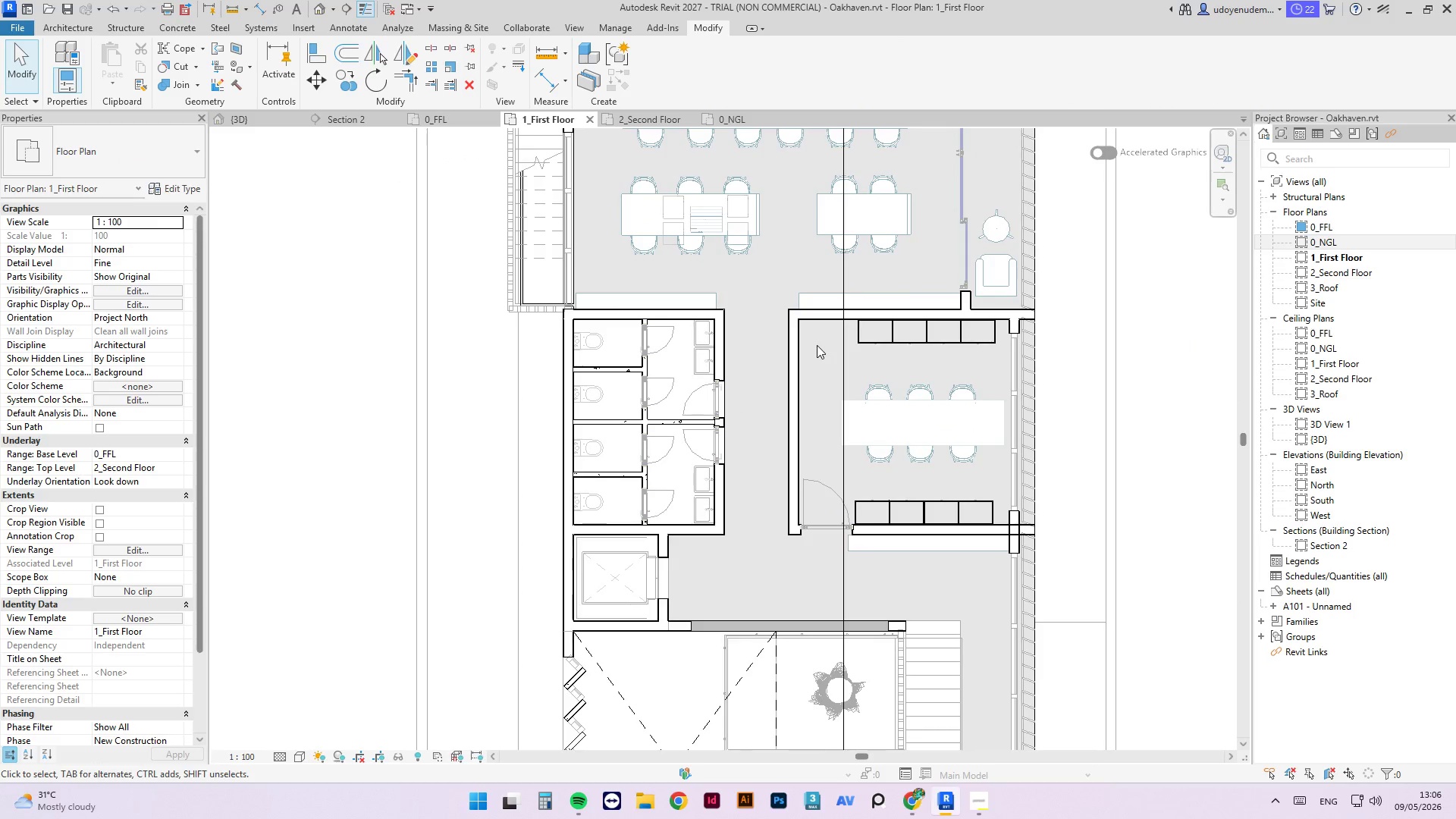 
left_click([910, 547])
 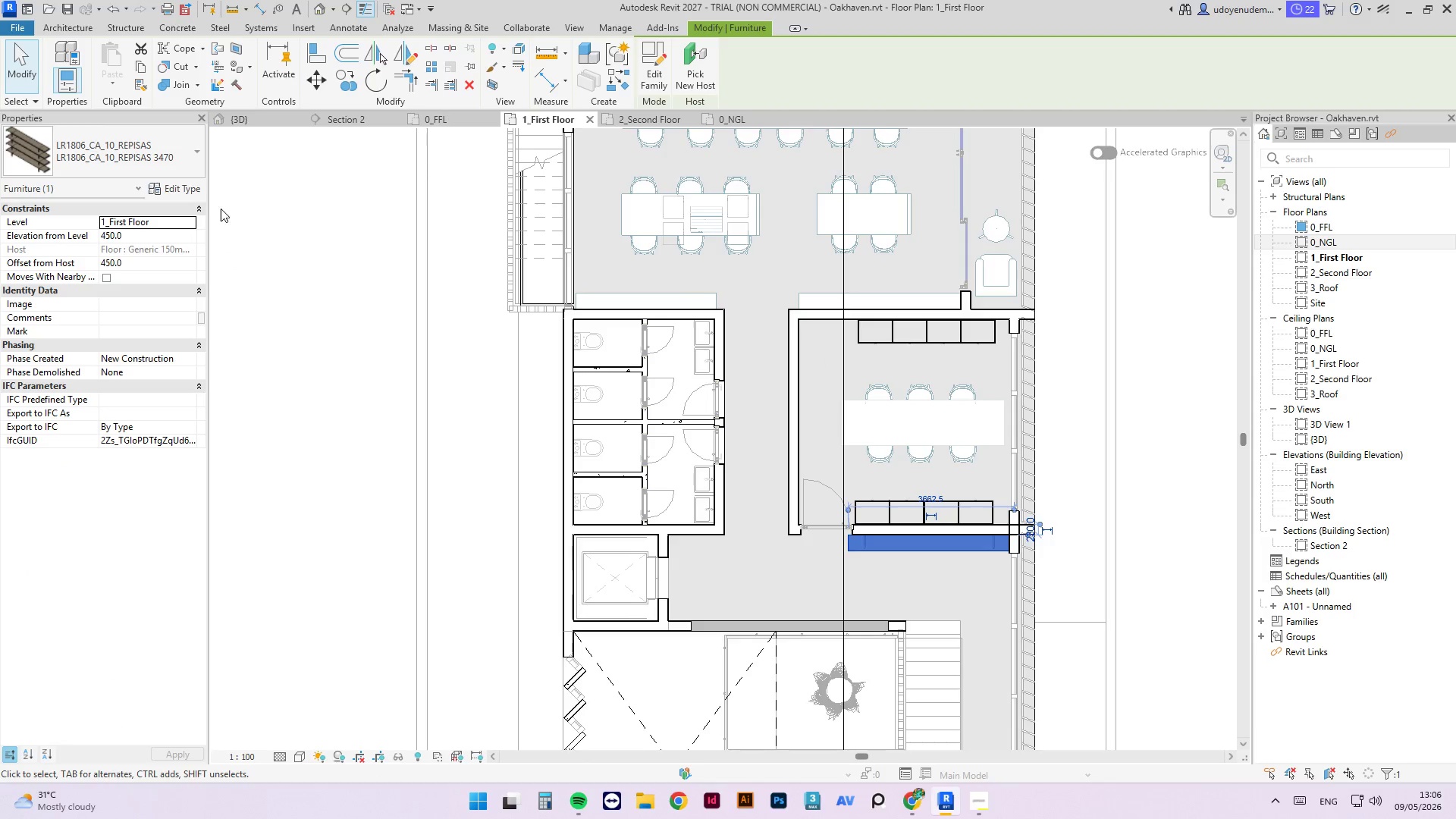 
left_click([168, 155])
 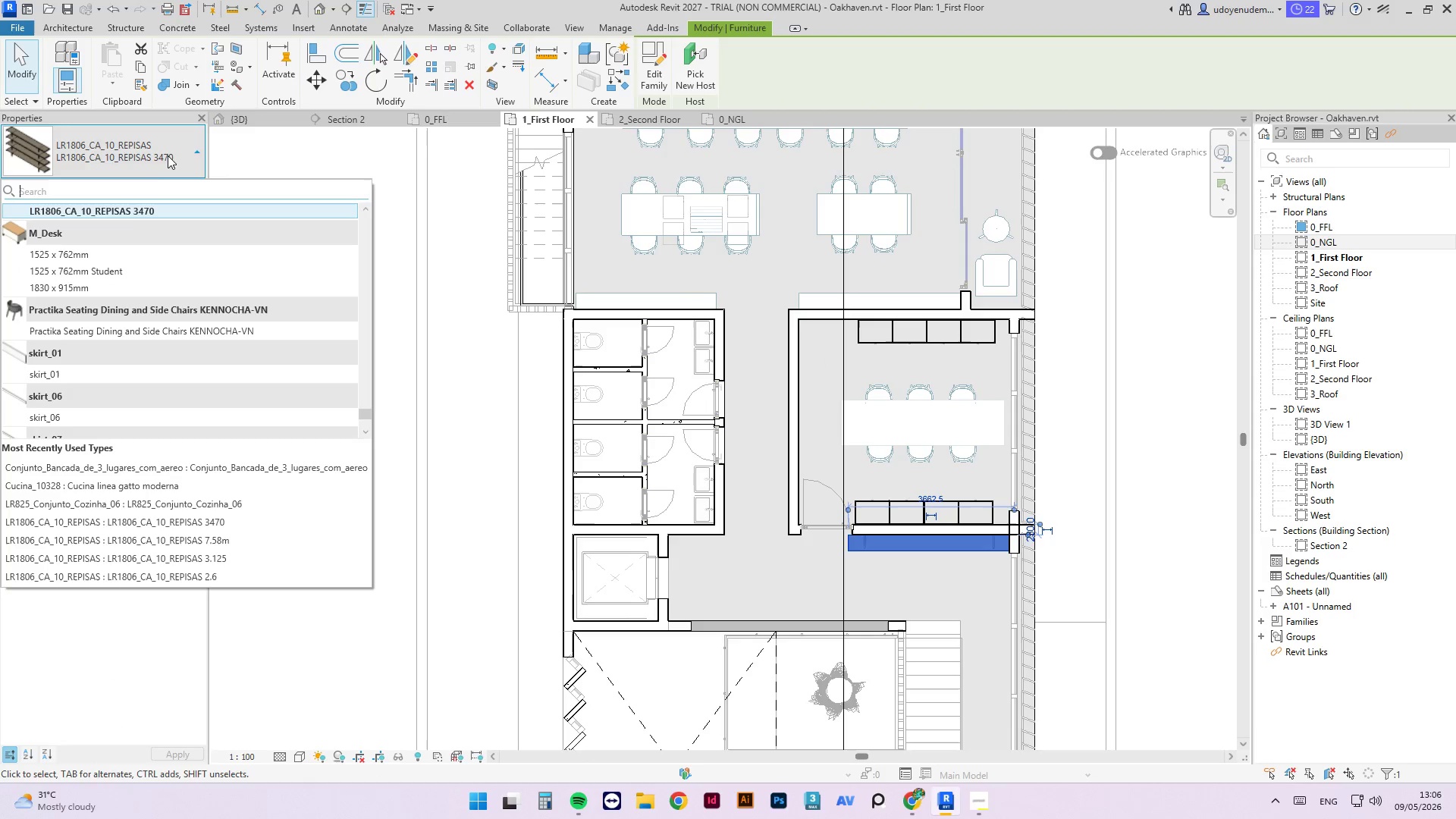 
mouse_move([84, 256])
 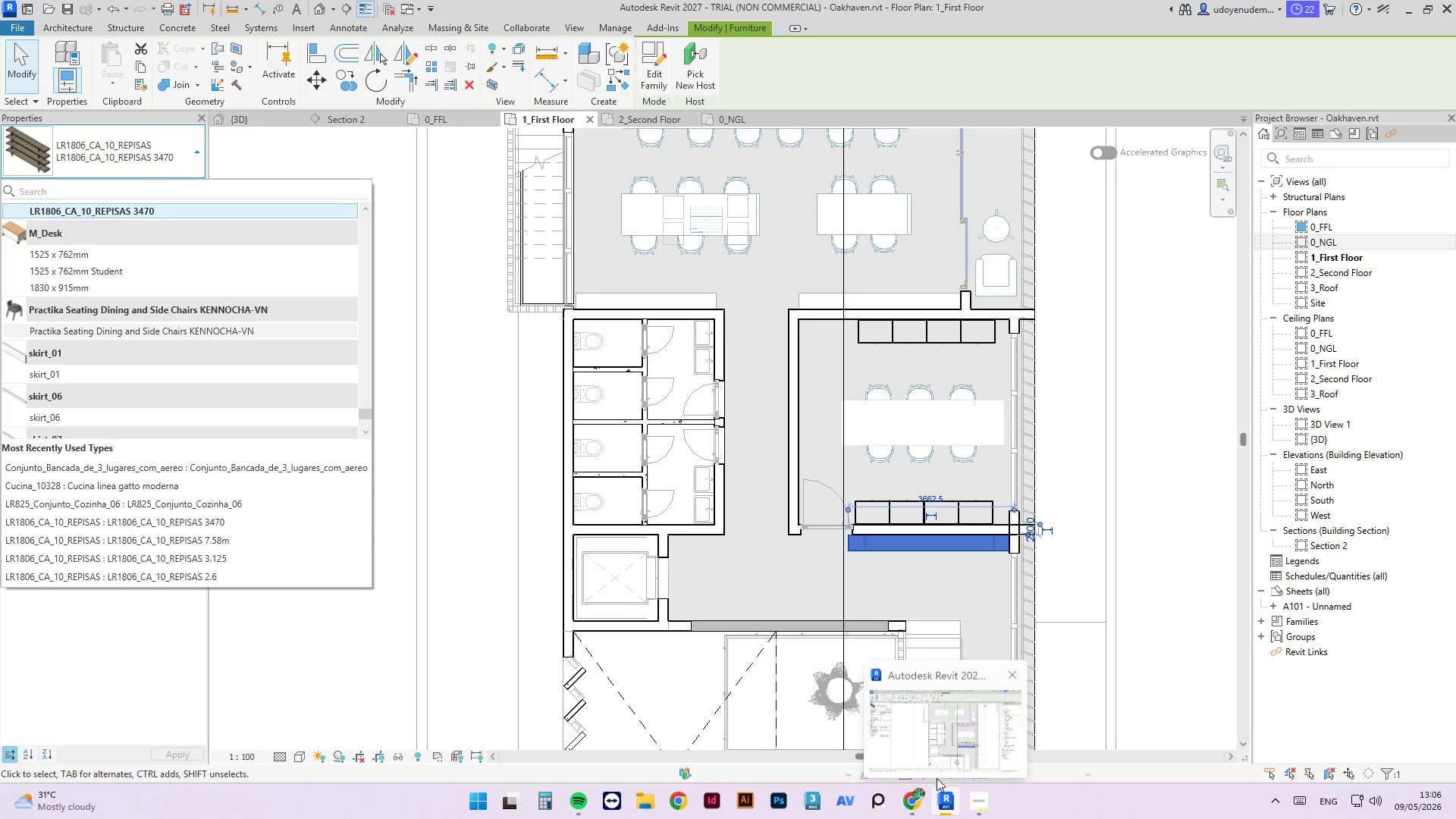 
left_click([920, 811])
 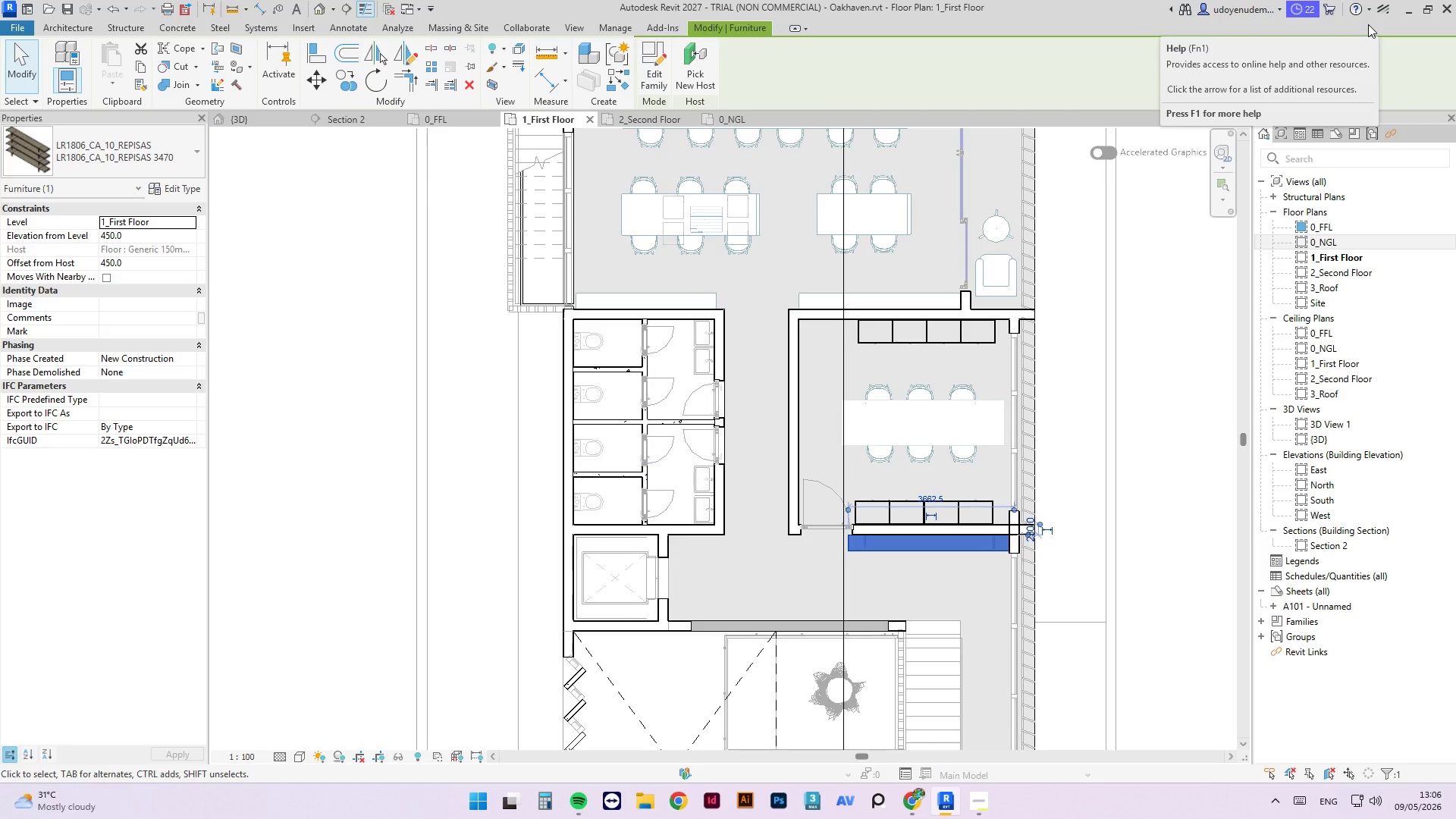 
wait(24.7)
 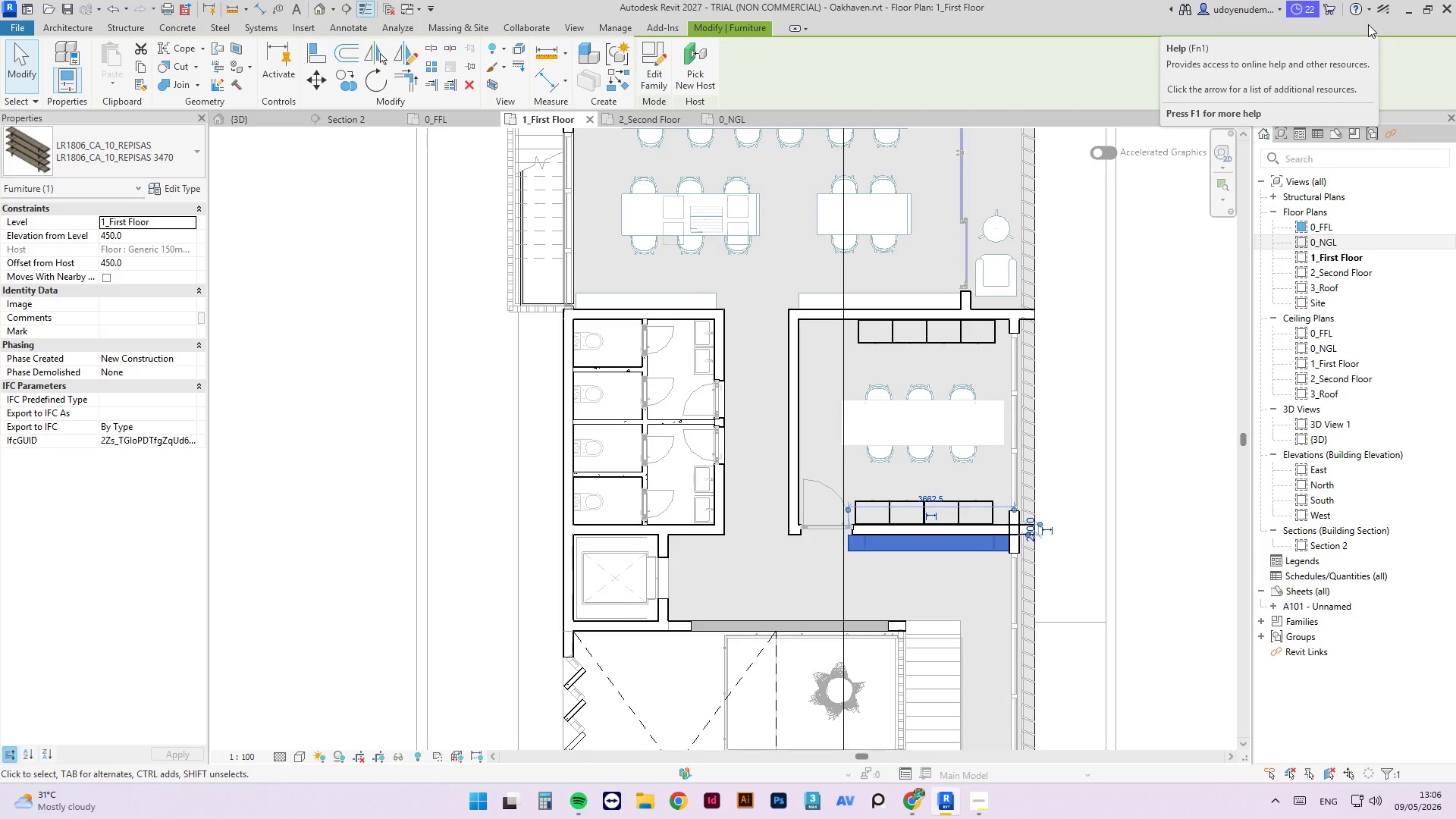 
left_click([967, 514])
 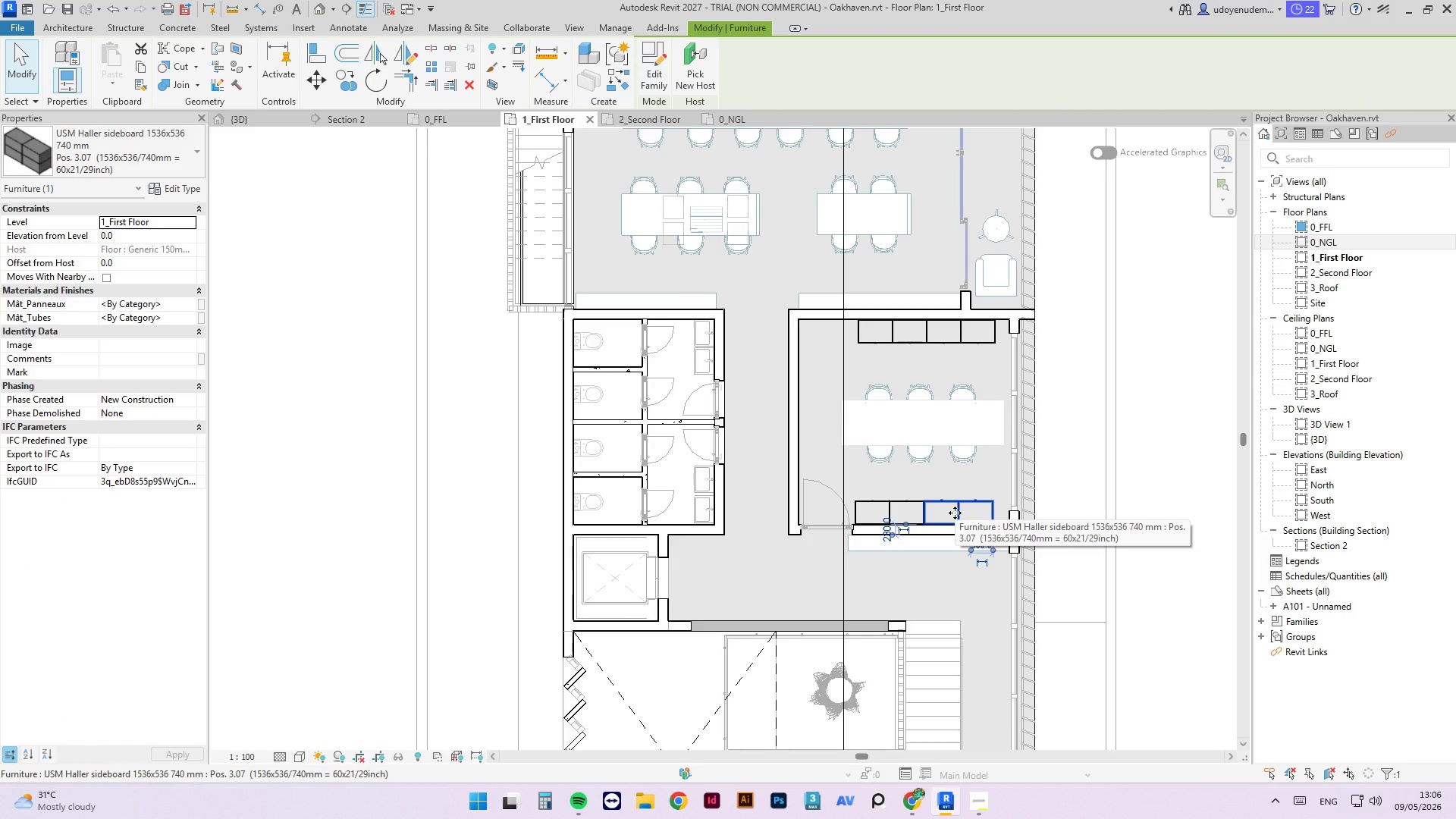 
key(ArrowRight)
 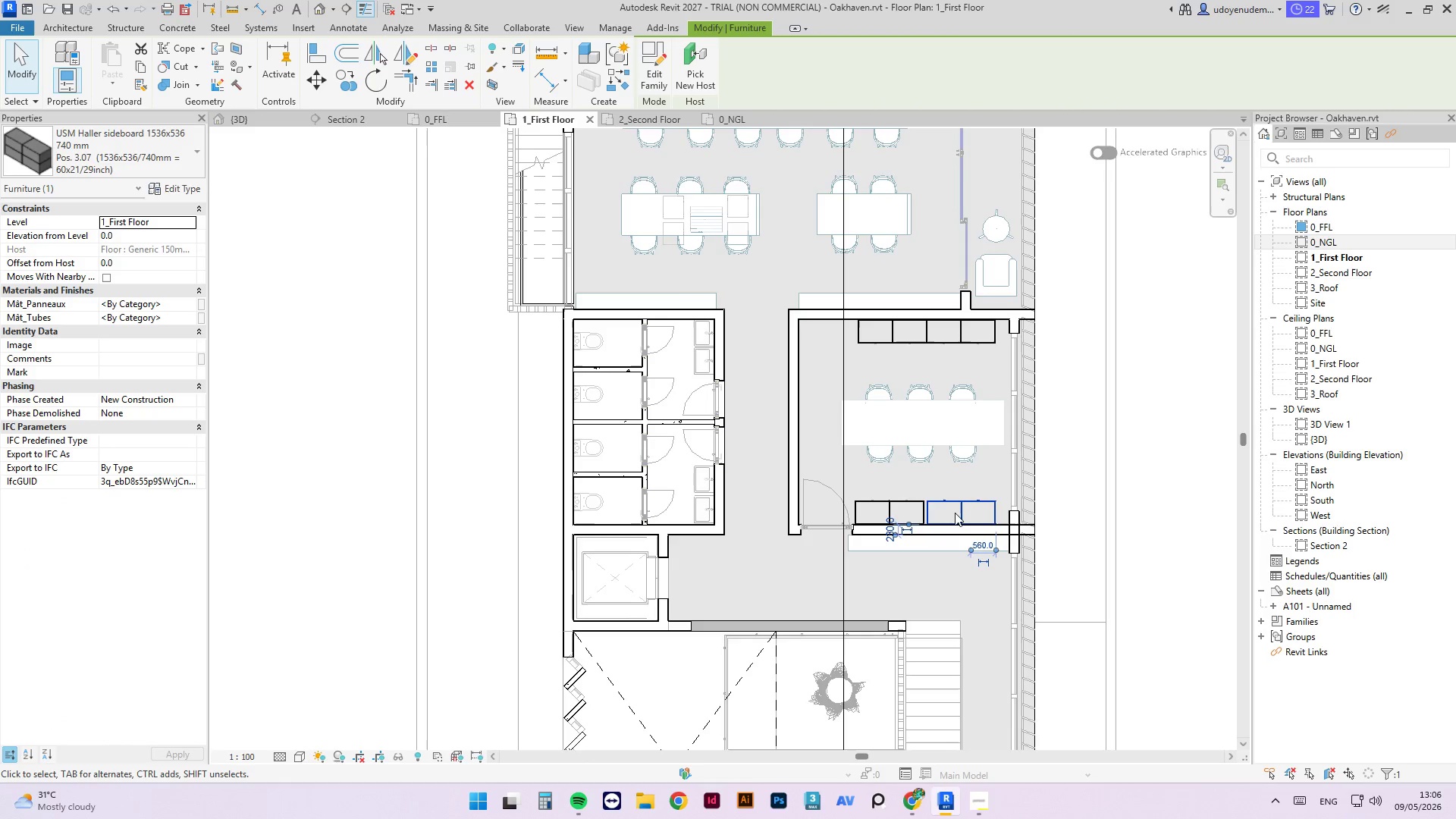 
key(ArrowRight)
 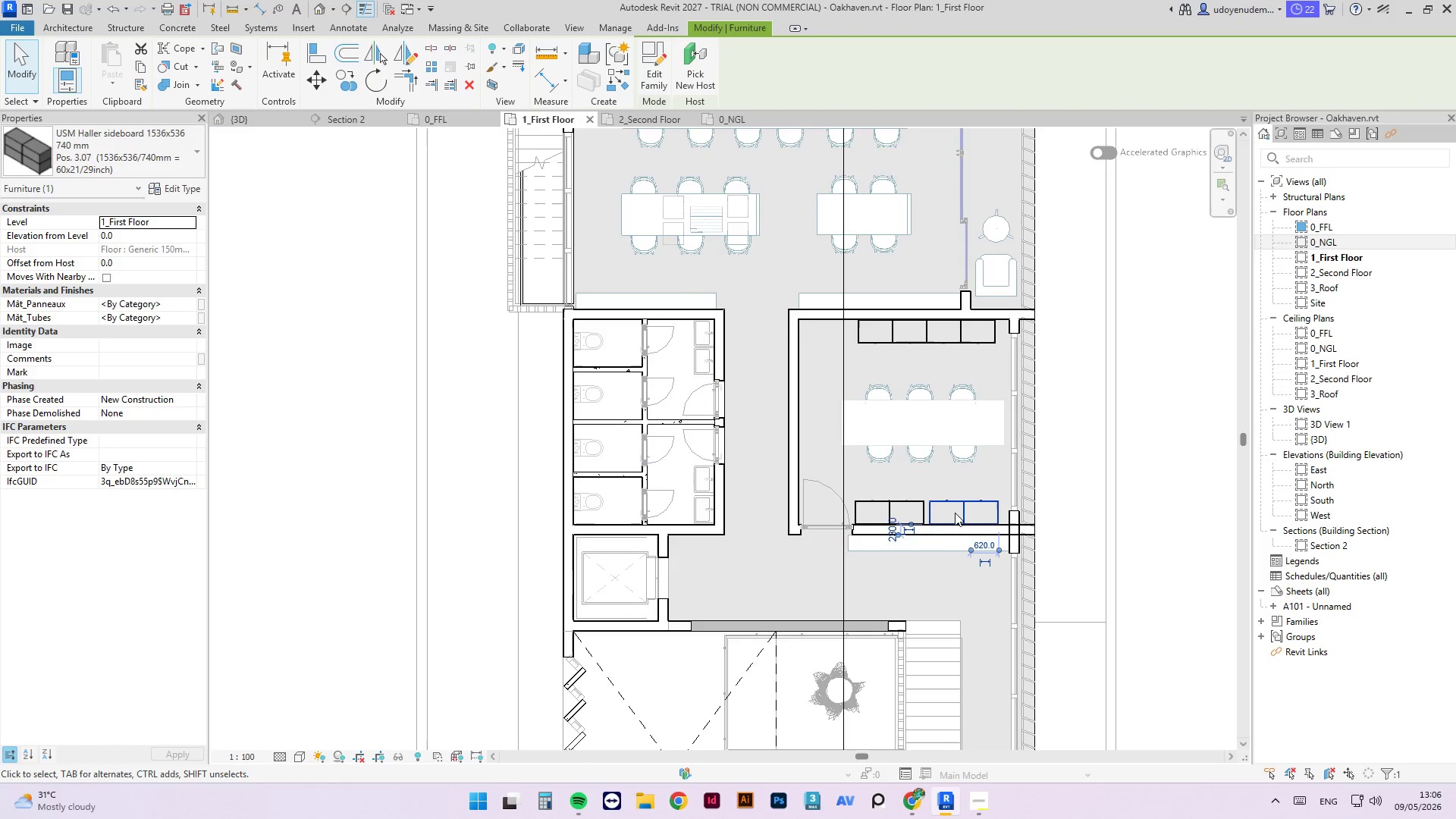 
key(ArrowRight)
 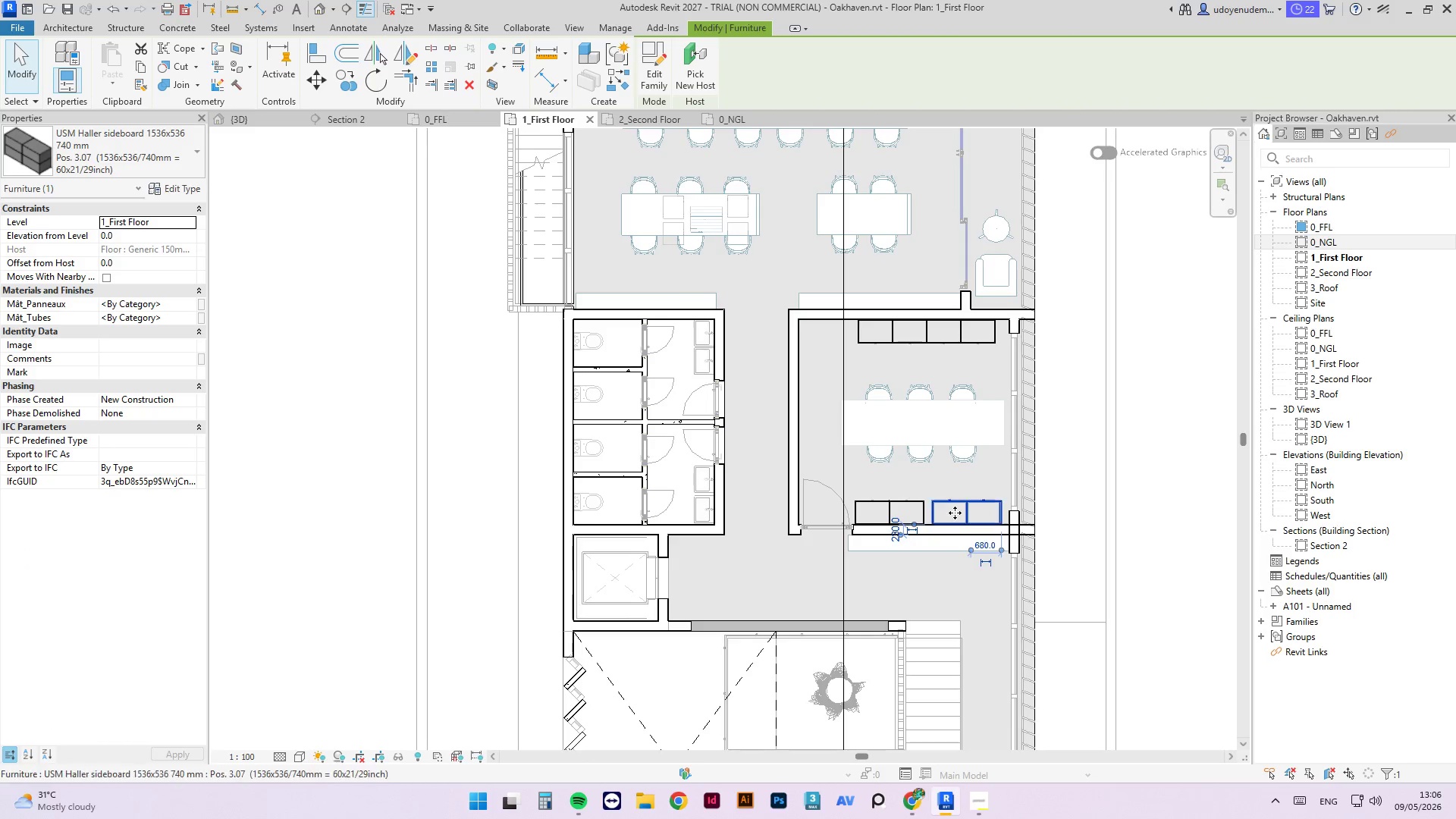 
key(ArrowRight)
 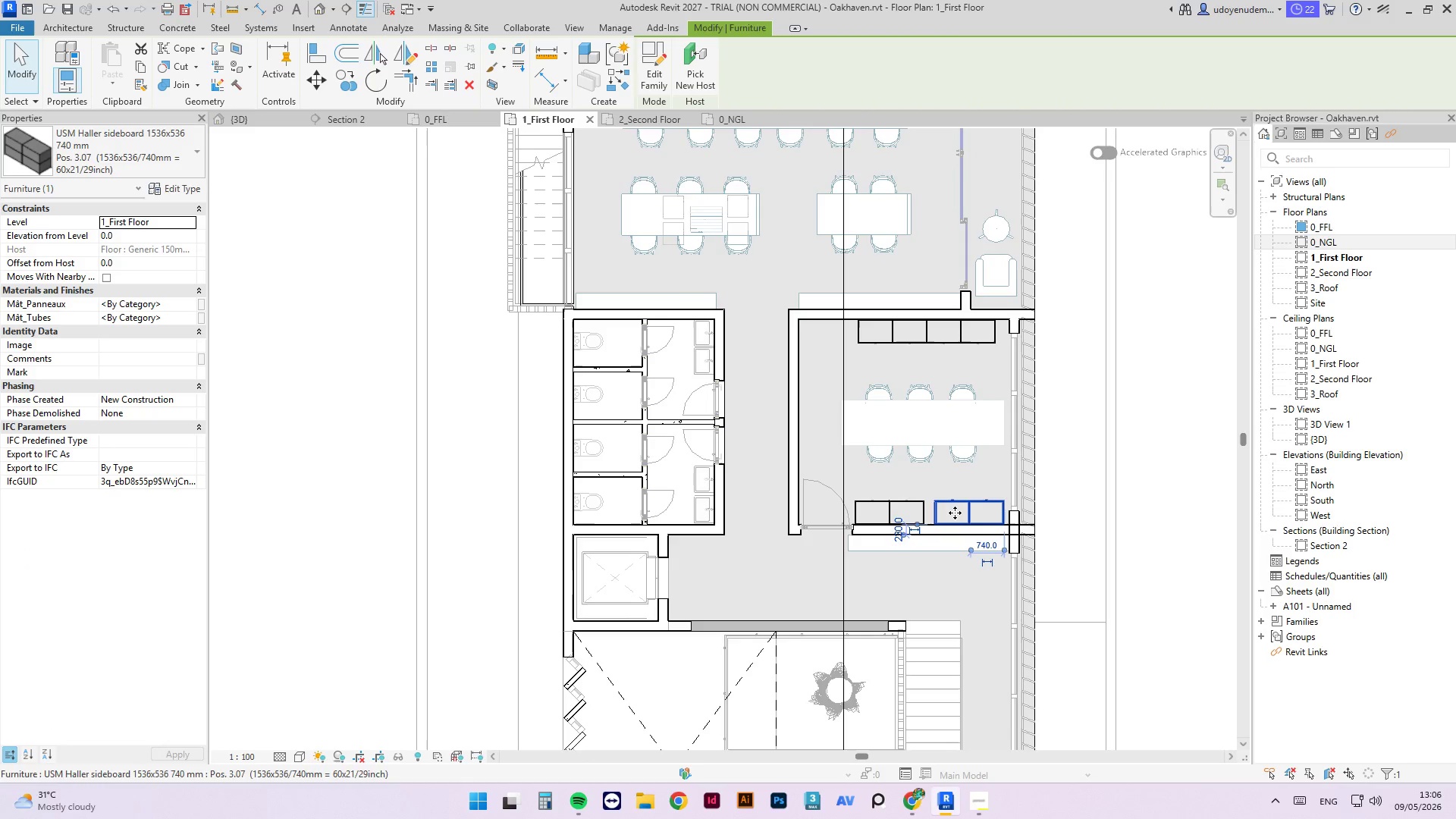 
key(ArrowRight)
 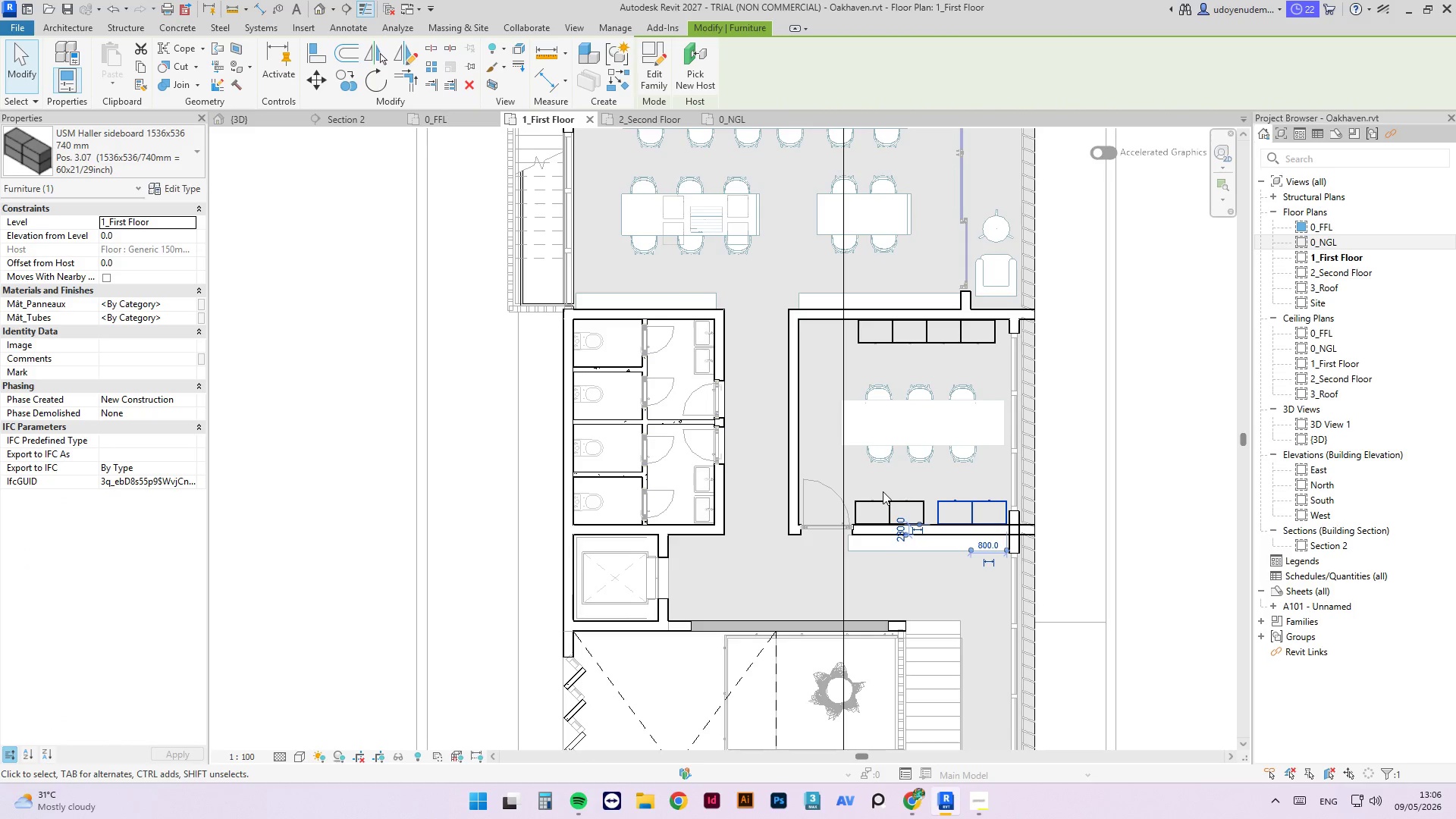 
left_click([877, 504])
 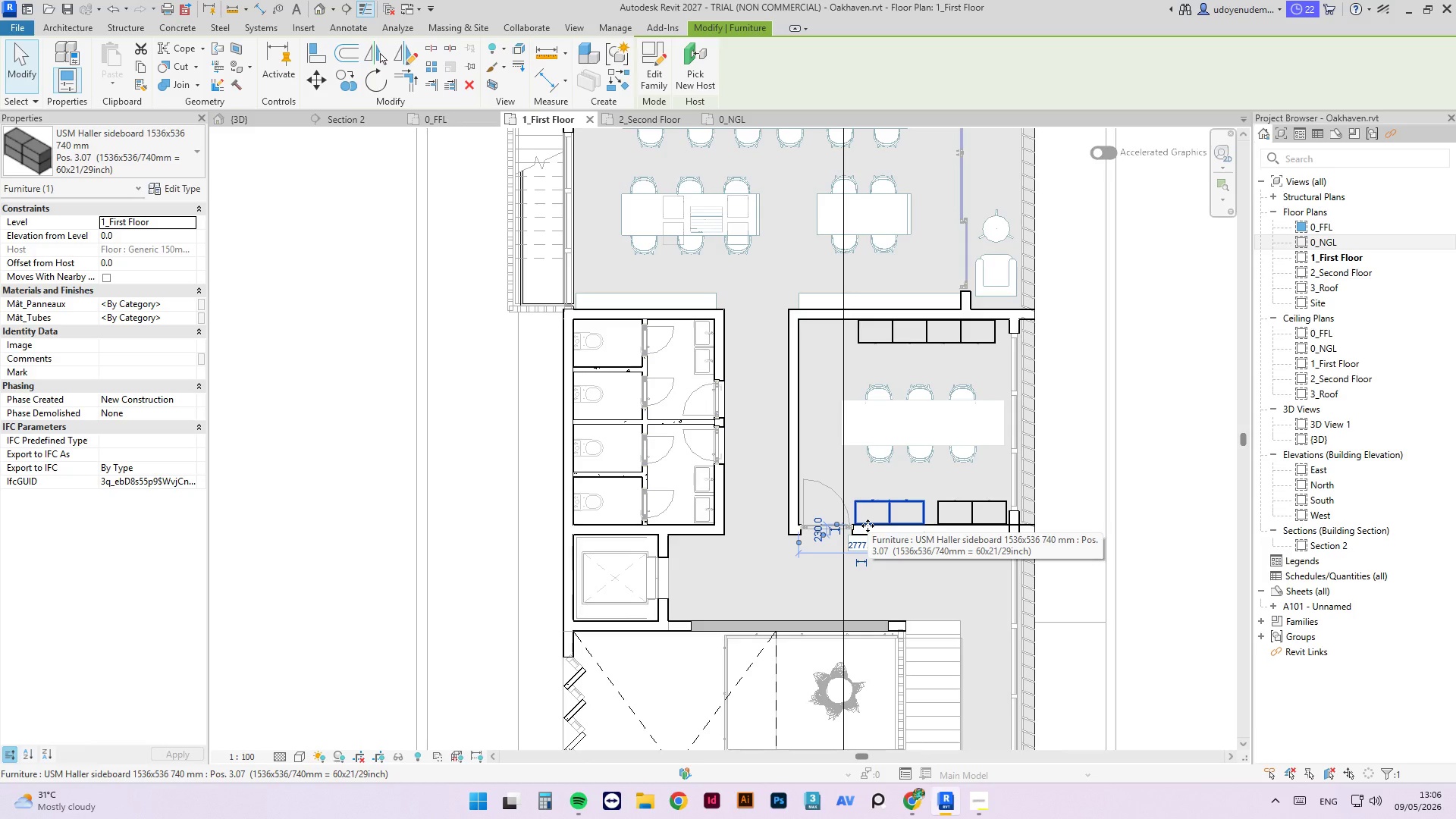 
key(ArrowRight)
 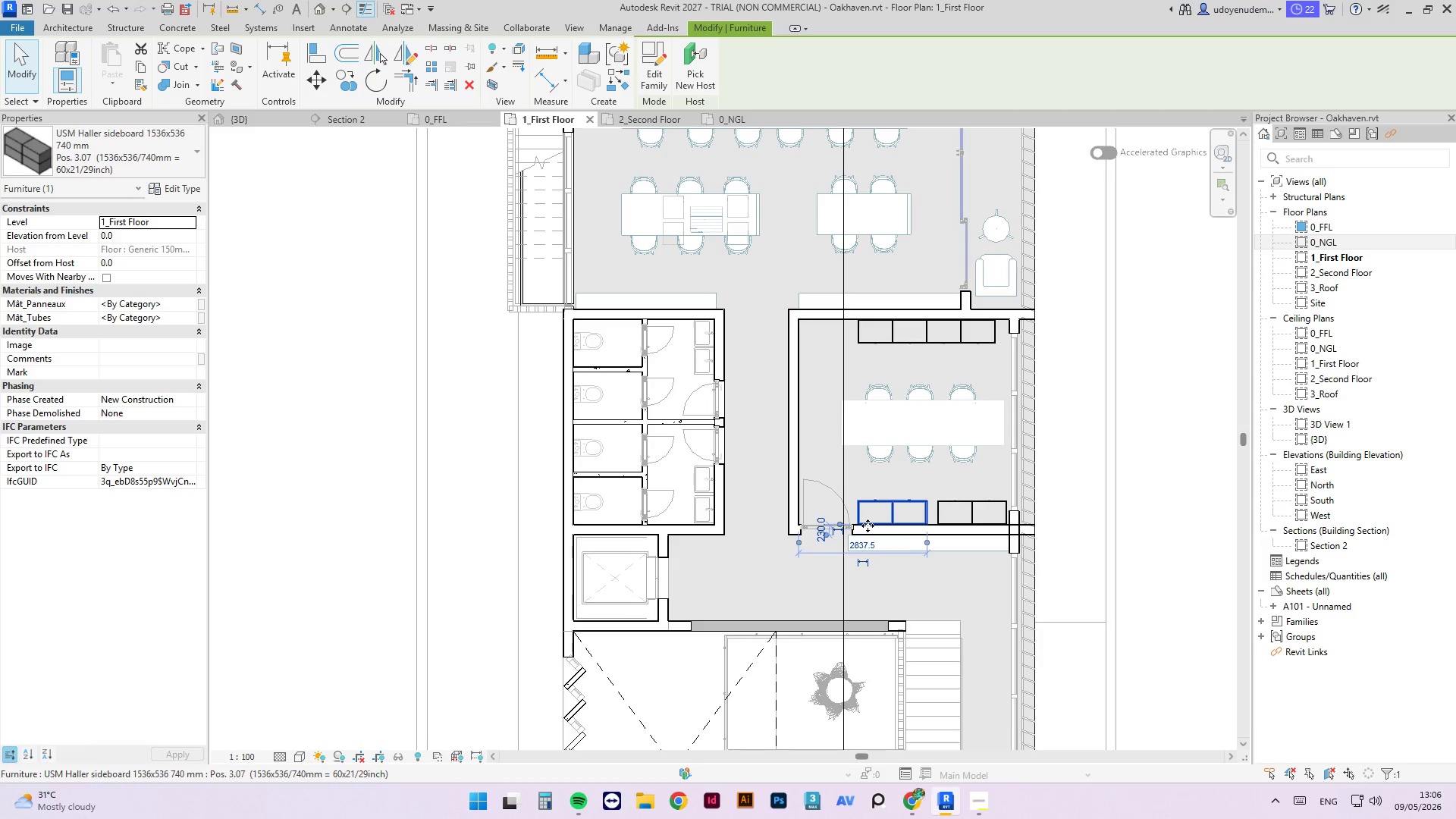 
key(ArrowRight)
 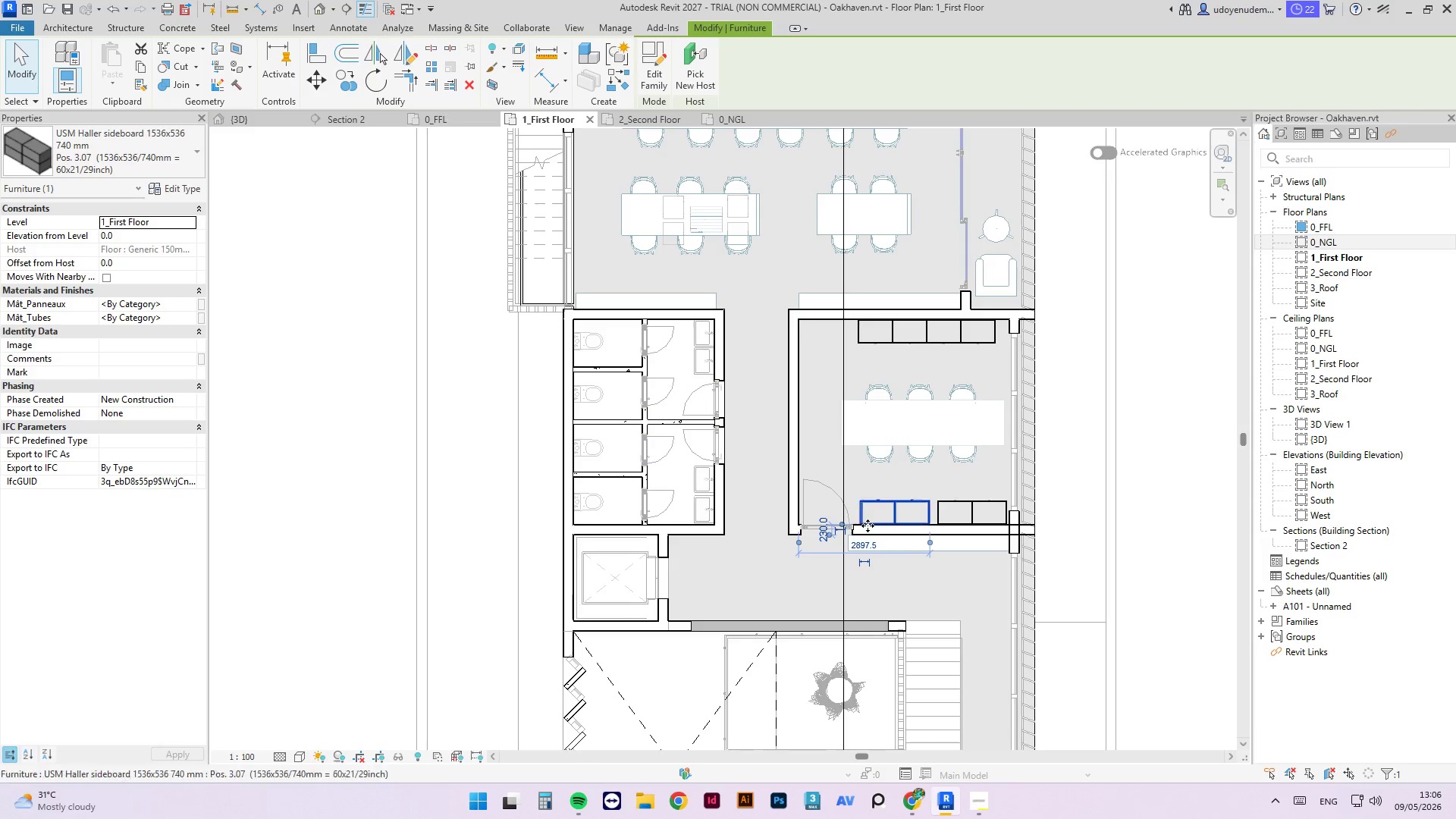 
key(ArrowRight)
 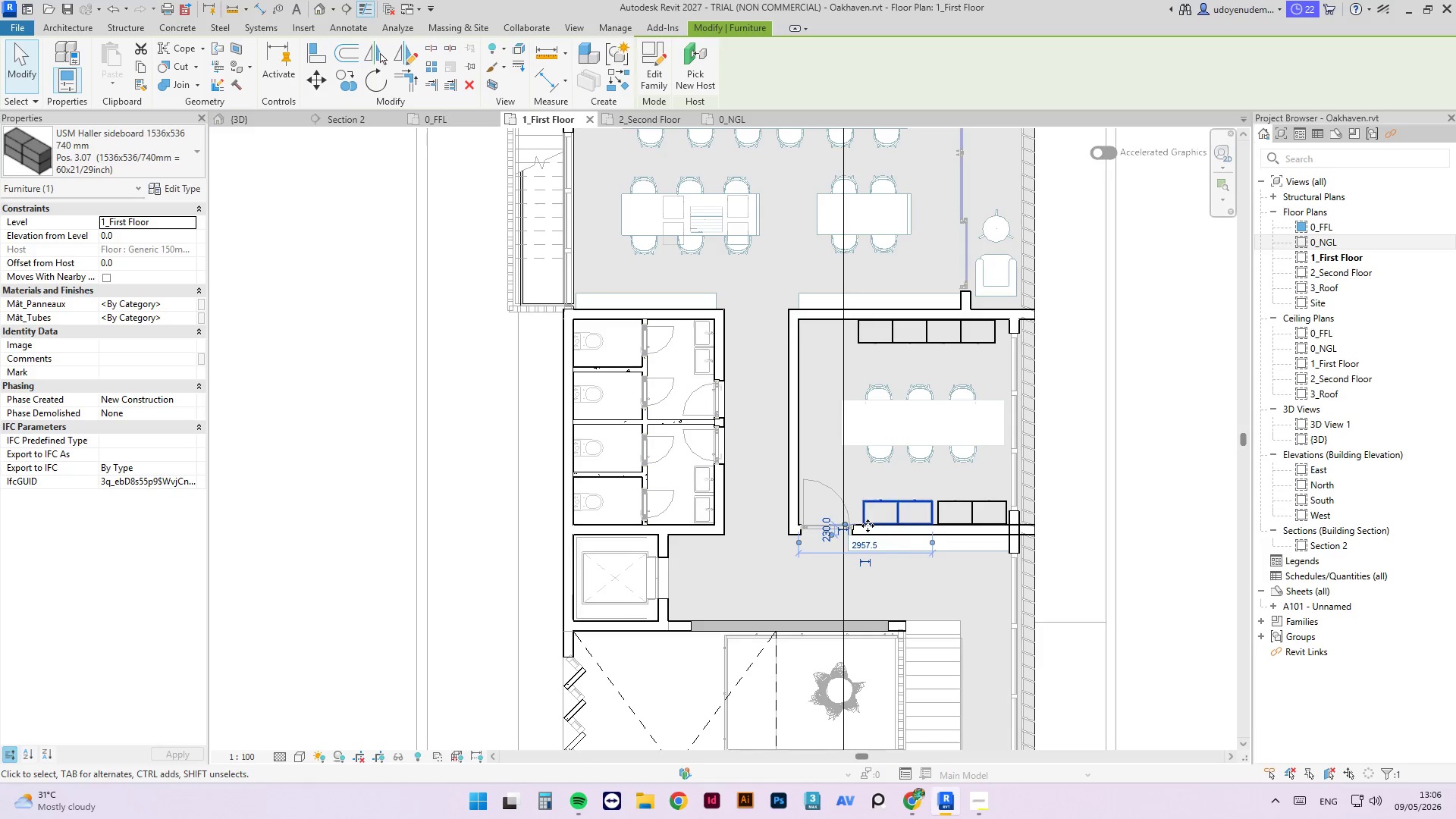 
key(ArrowRight)
 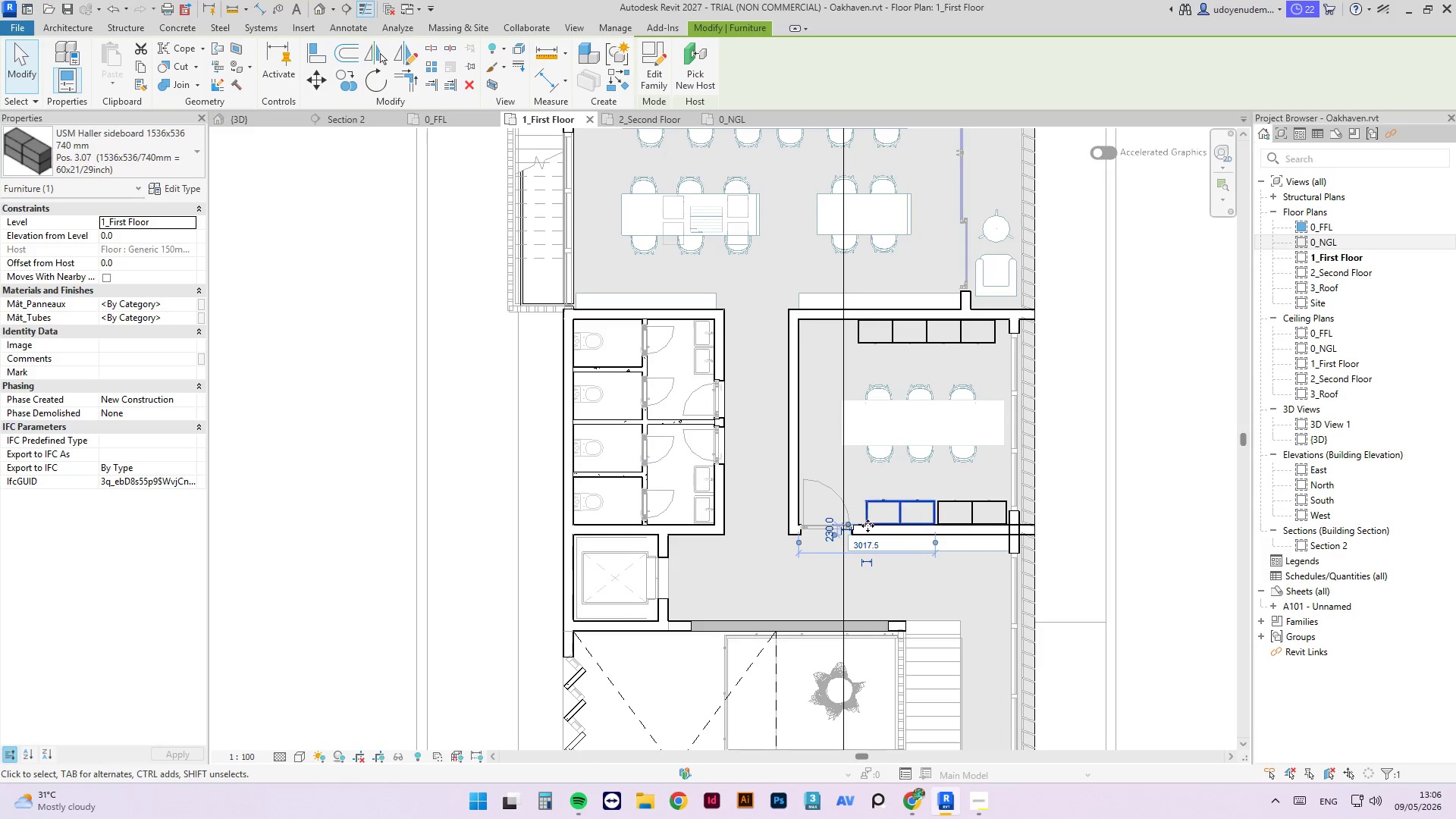 
key(ArrowRight)
 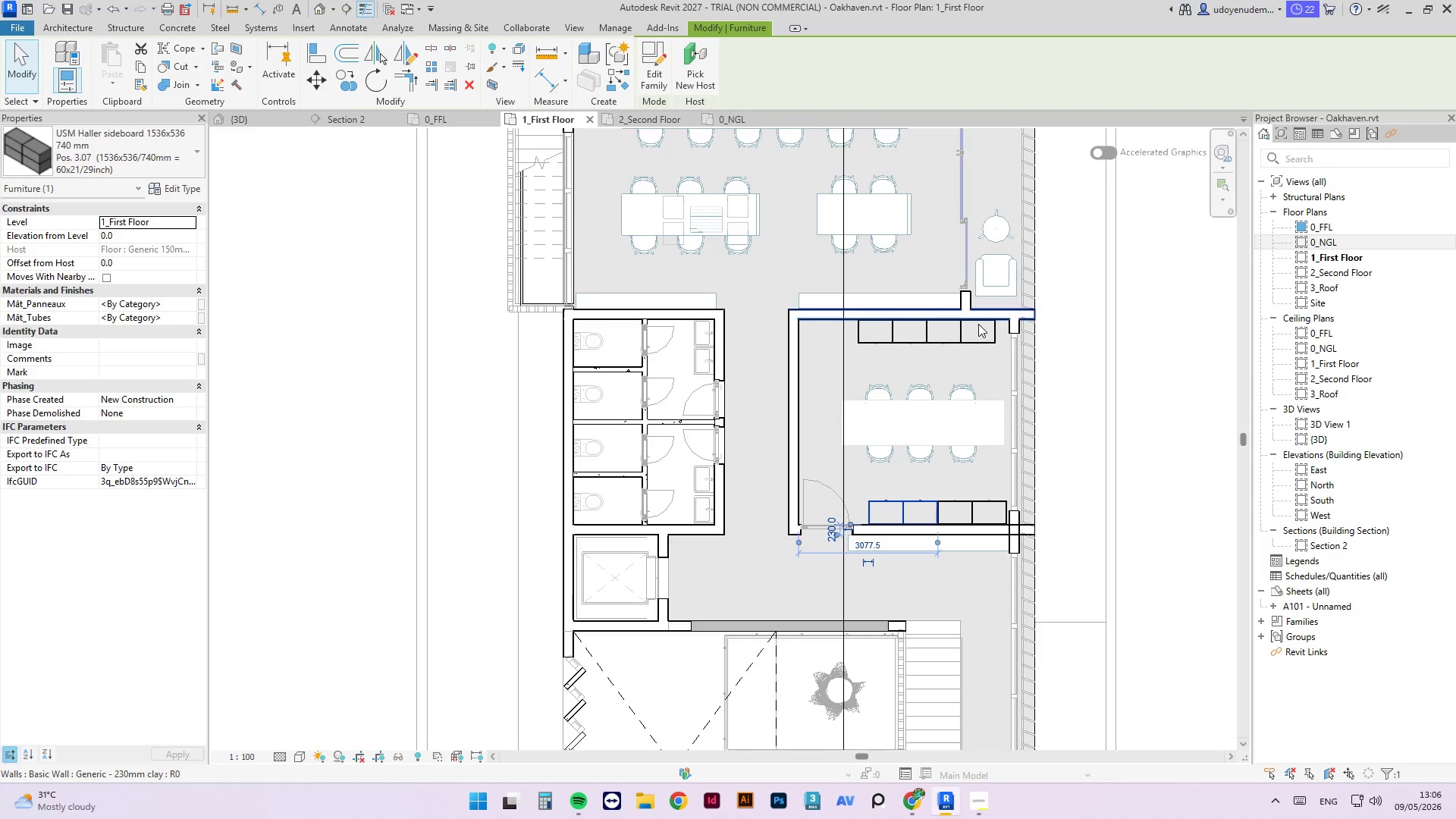 
left_click([972, 334])
 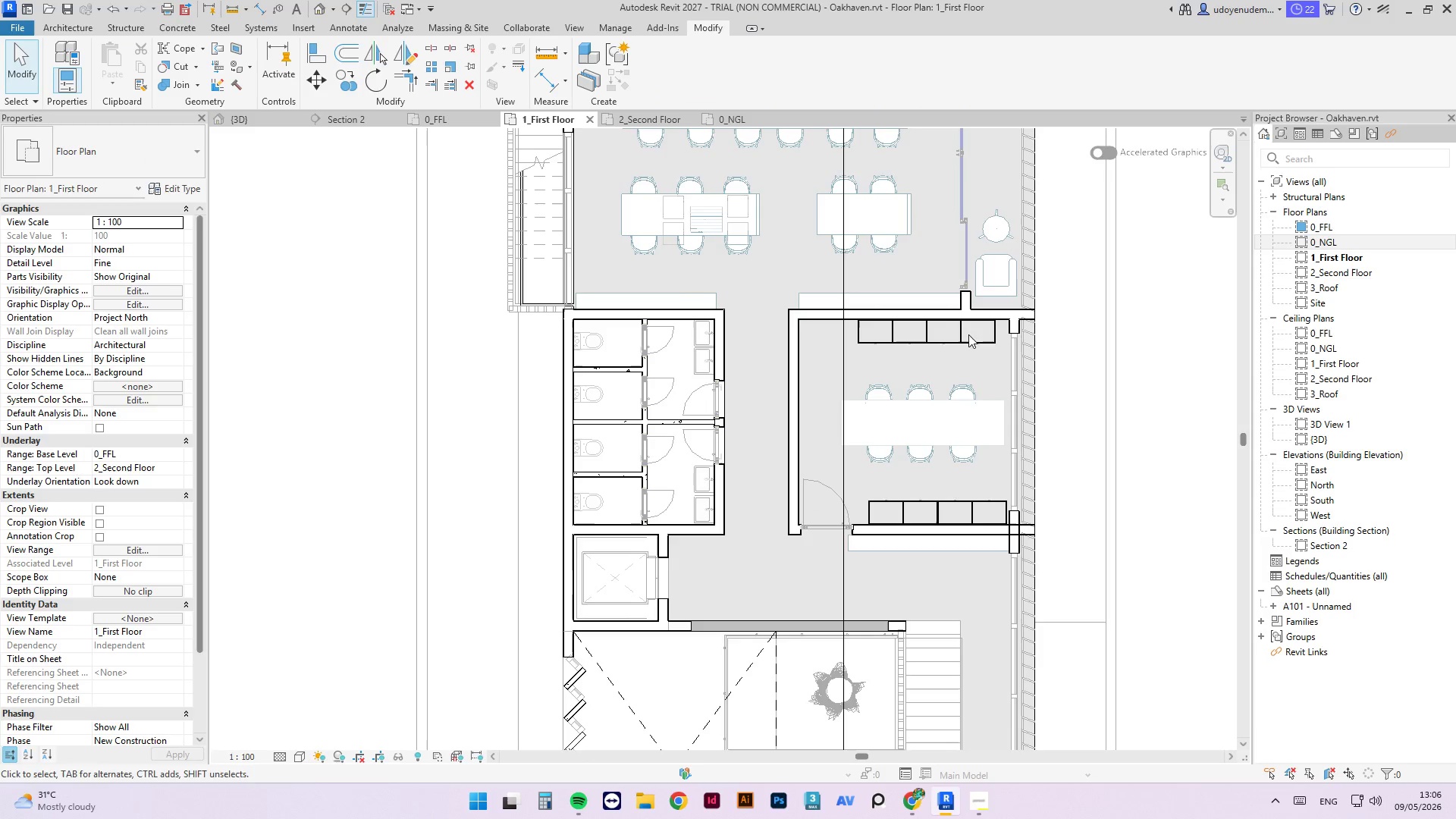 
left_click([959, 336])
 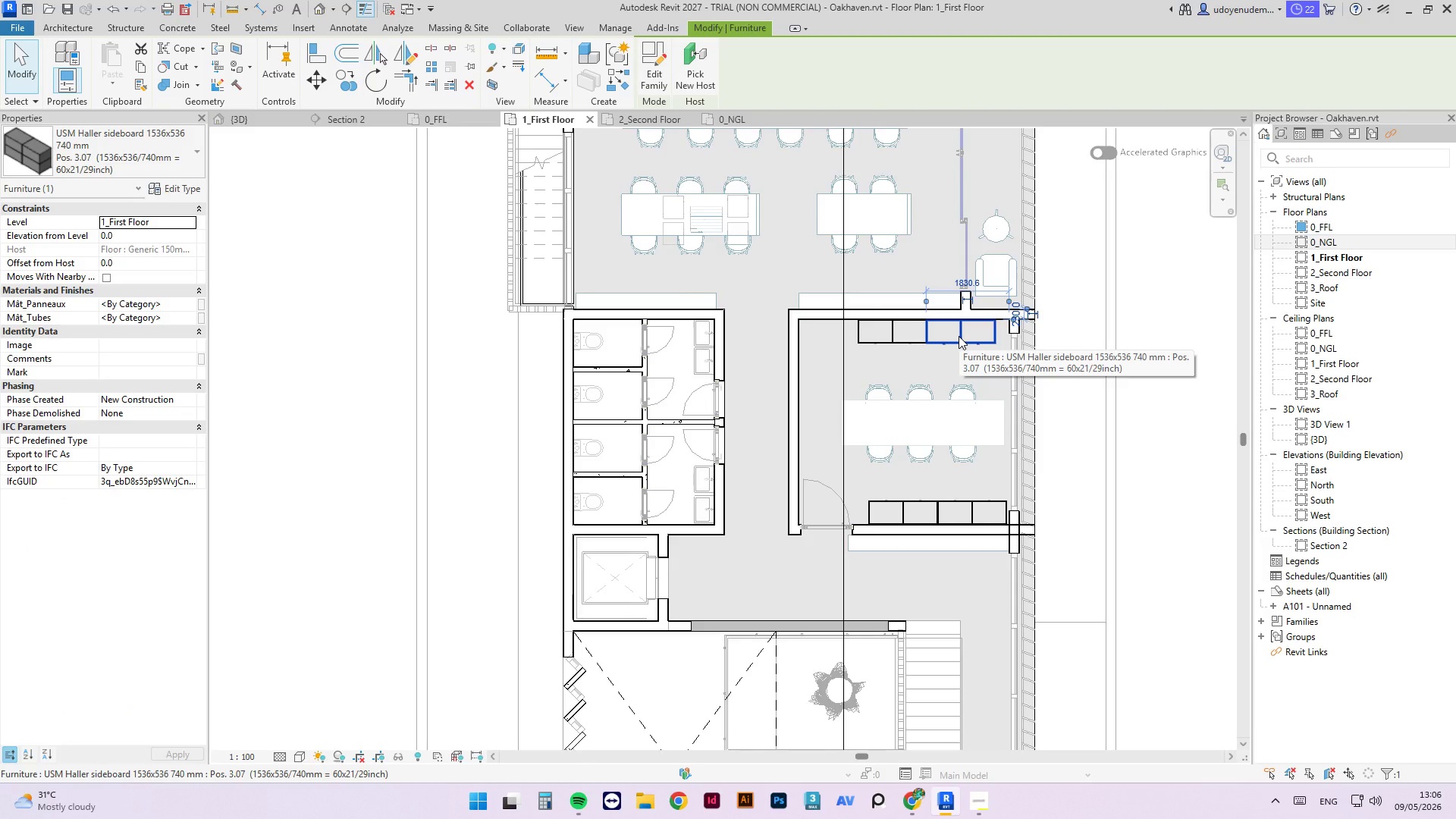 
key(ArrowRight)
 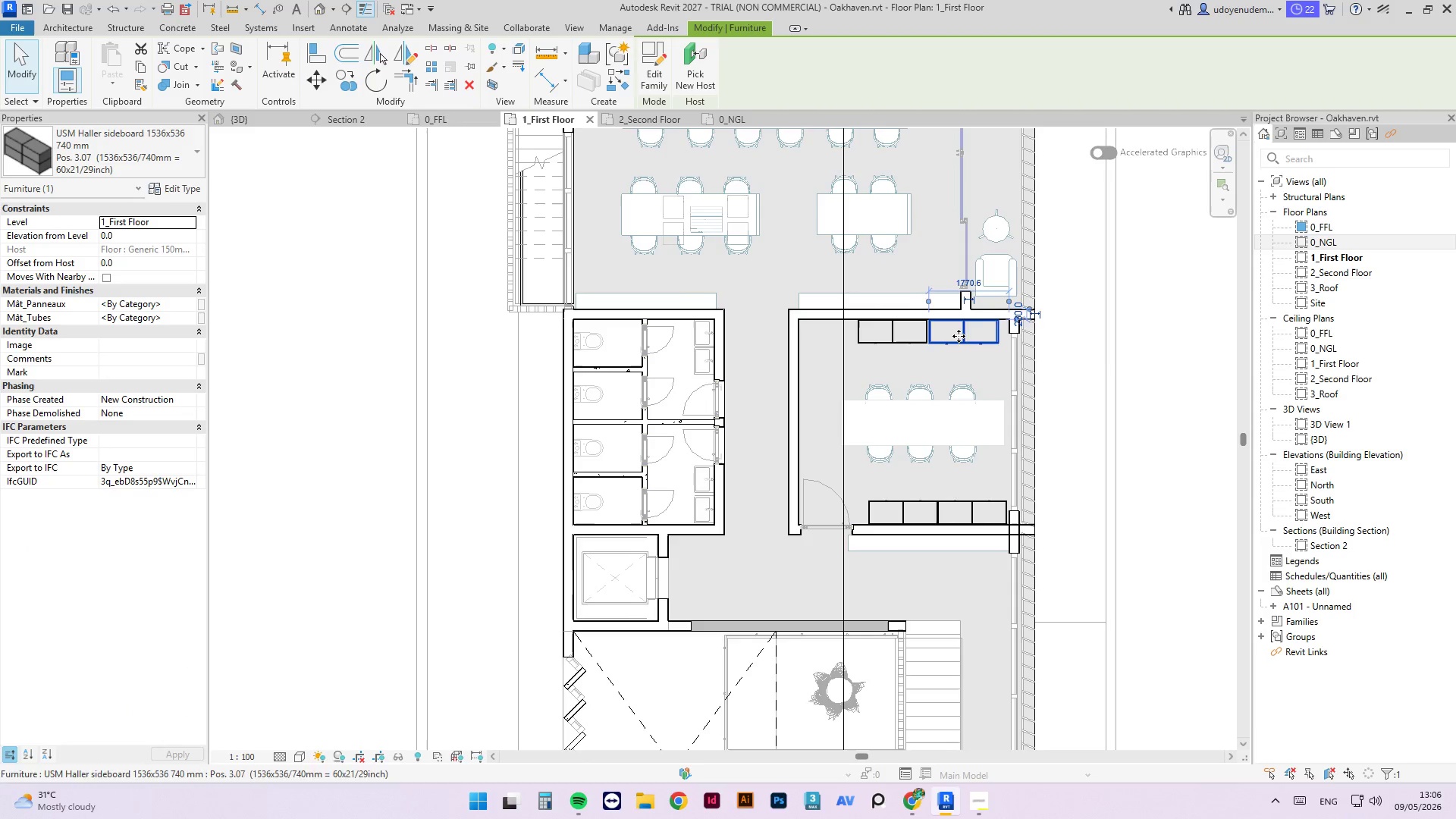 
key(ArrowRight)
 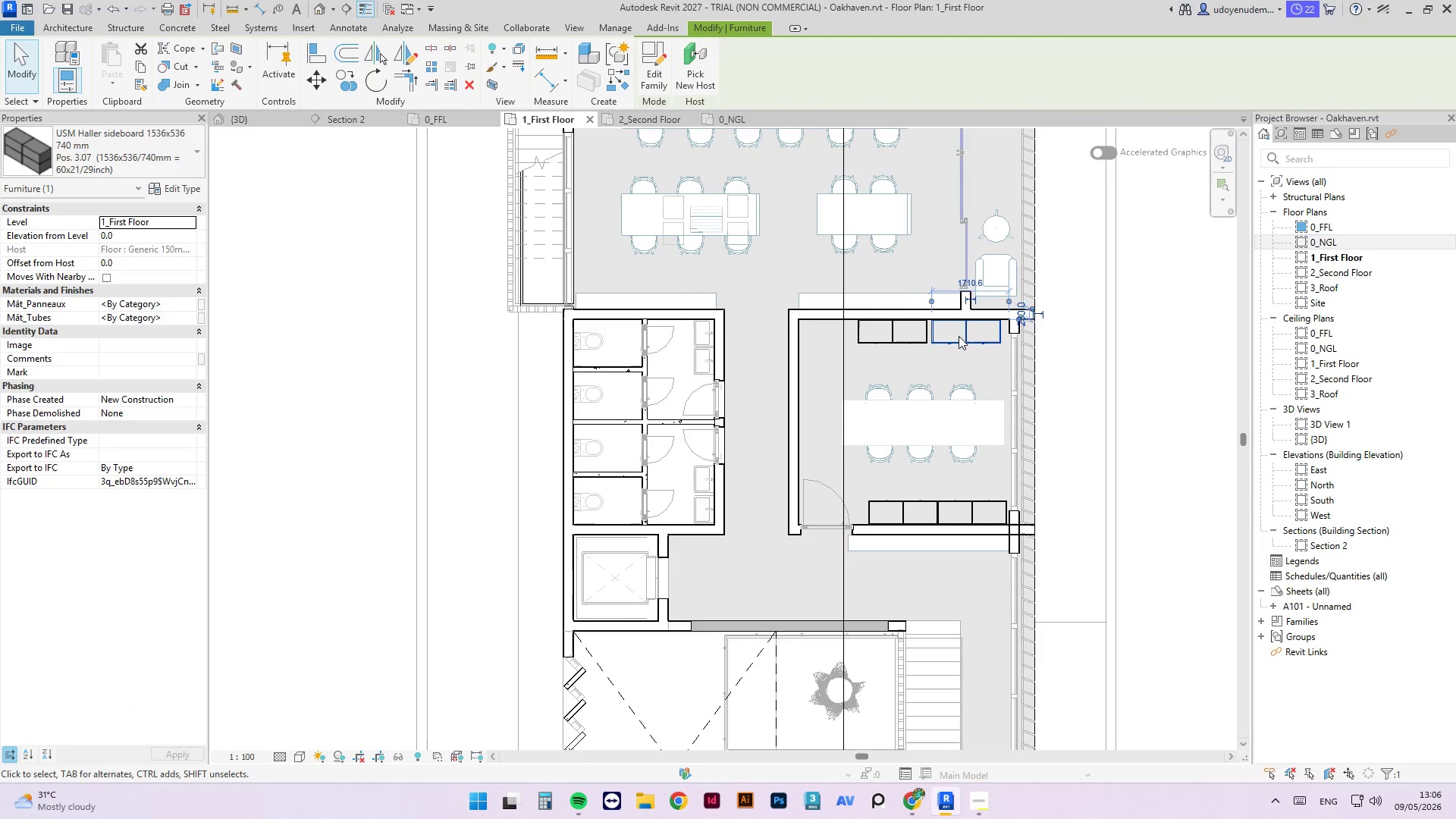 
key(ArrowRight)
 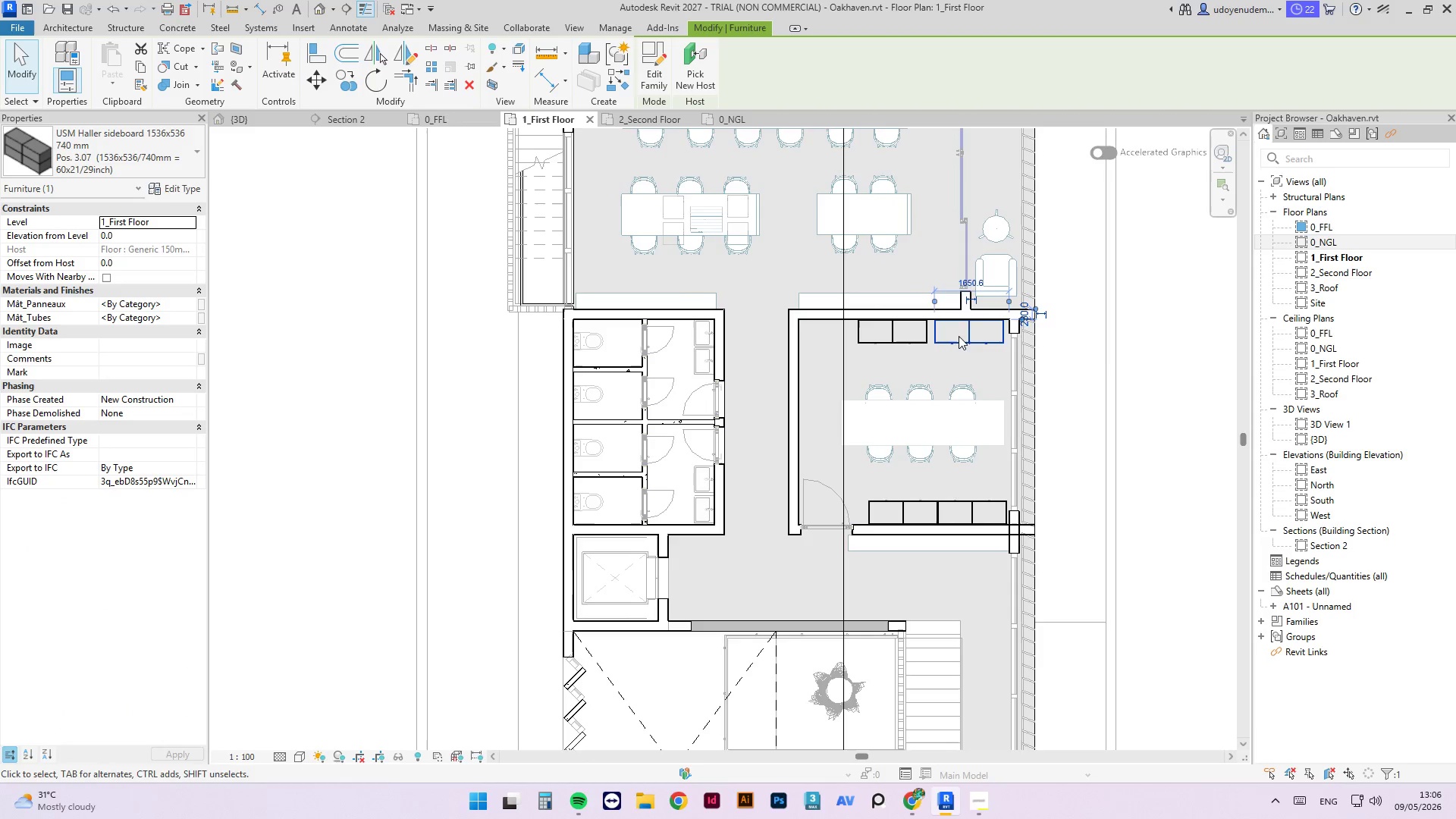 
key(ArrowRight)
 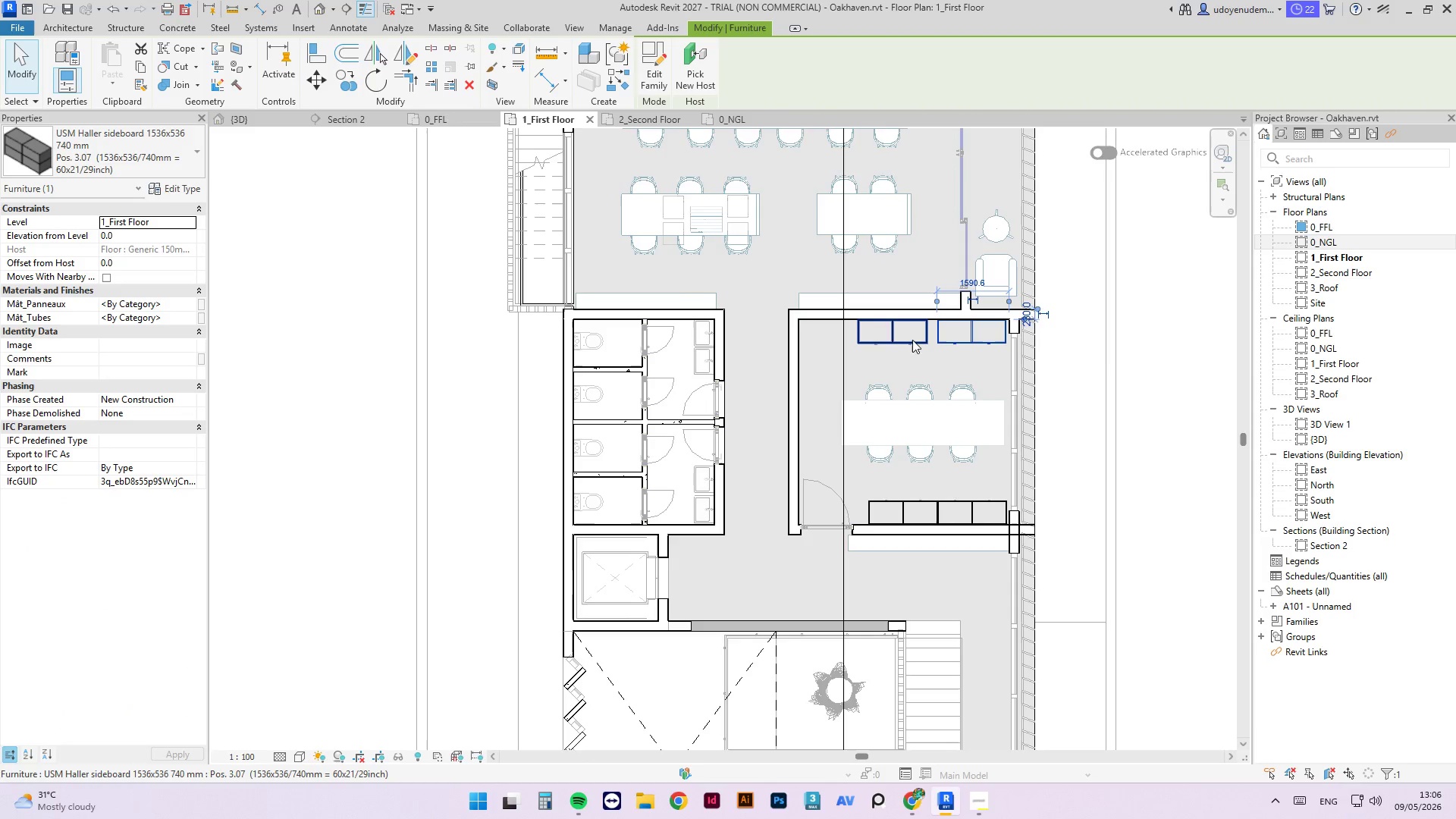 
left_click([890, 343])
 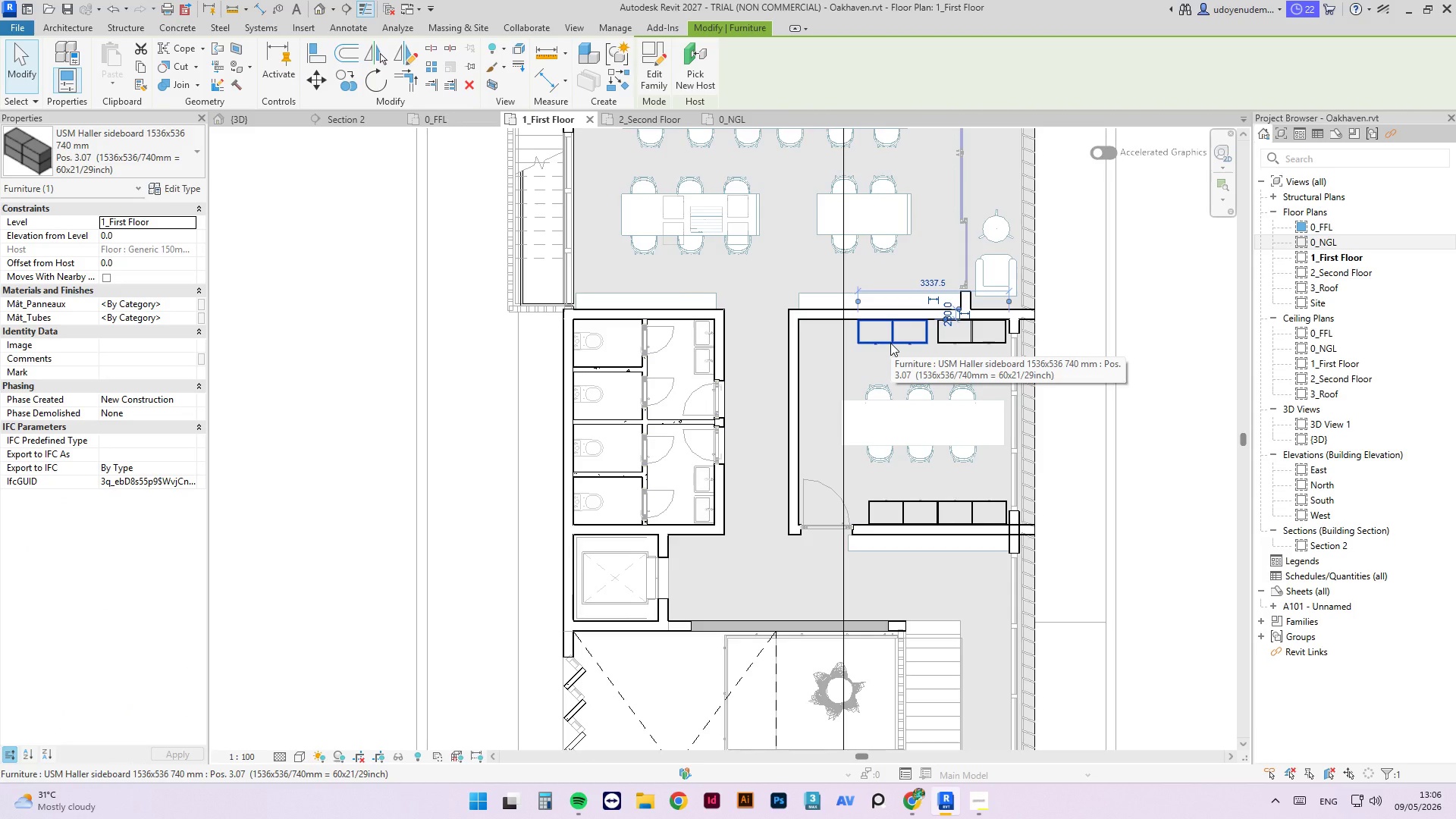 
key(ArrowRight)
 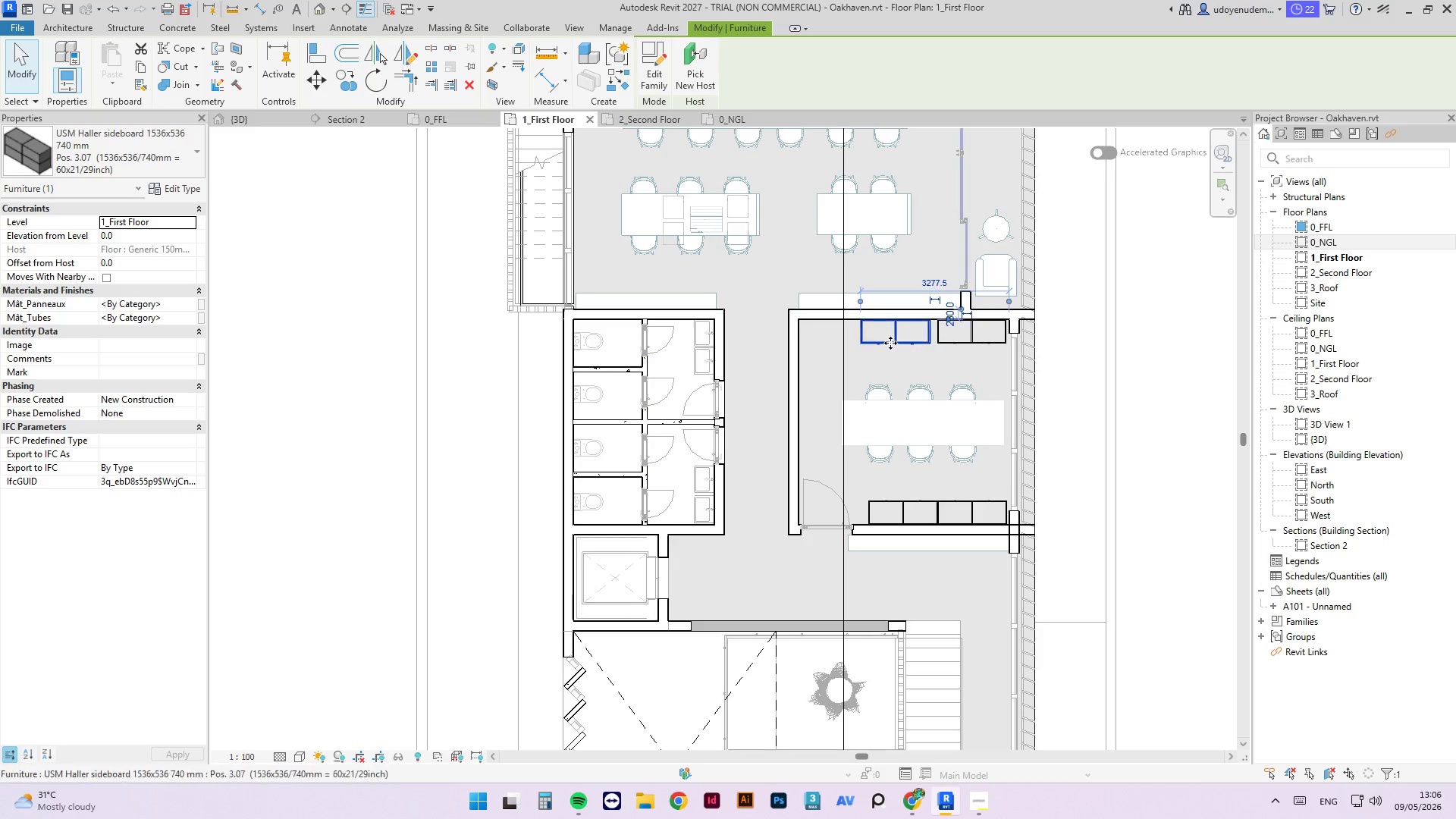 
key(ArrowRight)
 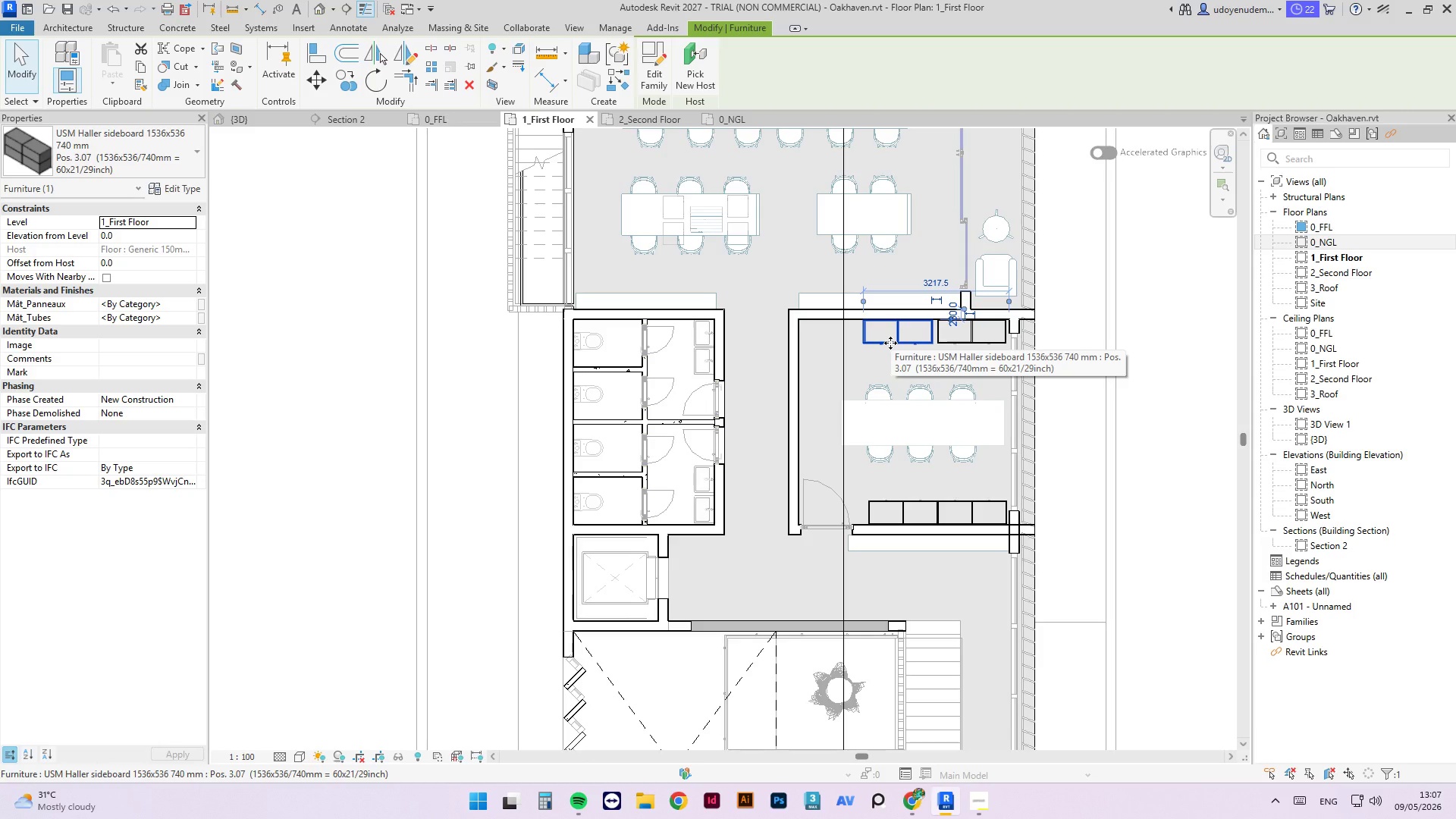 
wait(6.42)
 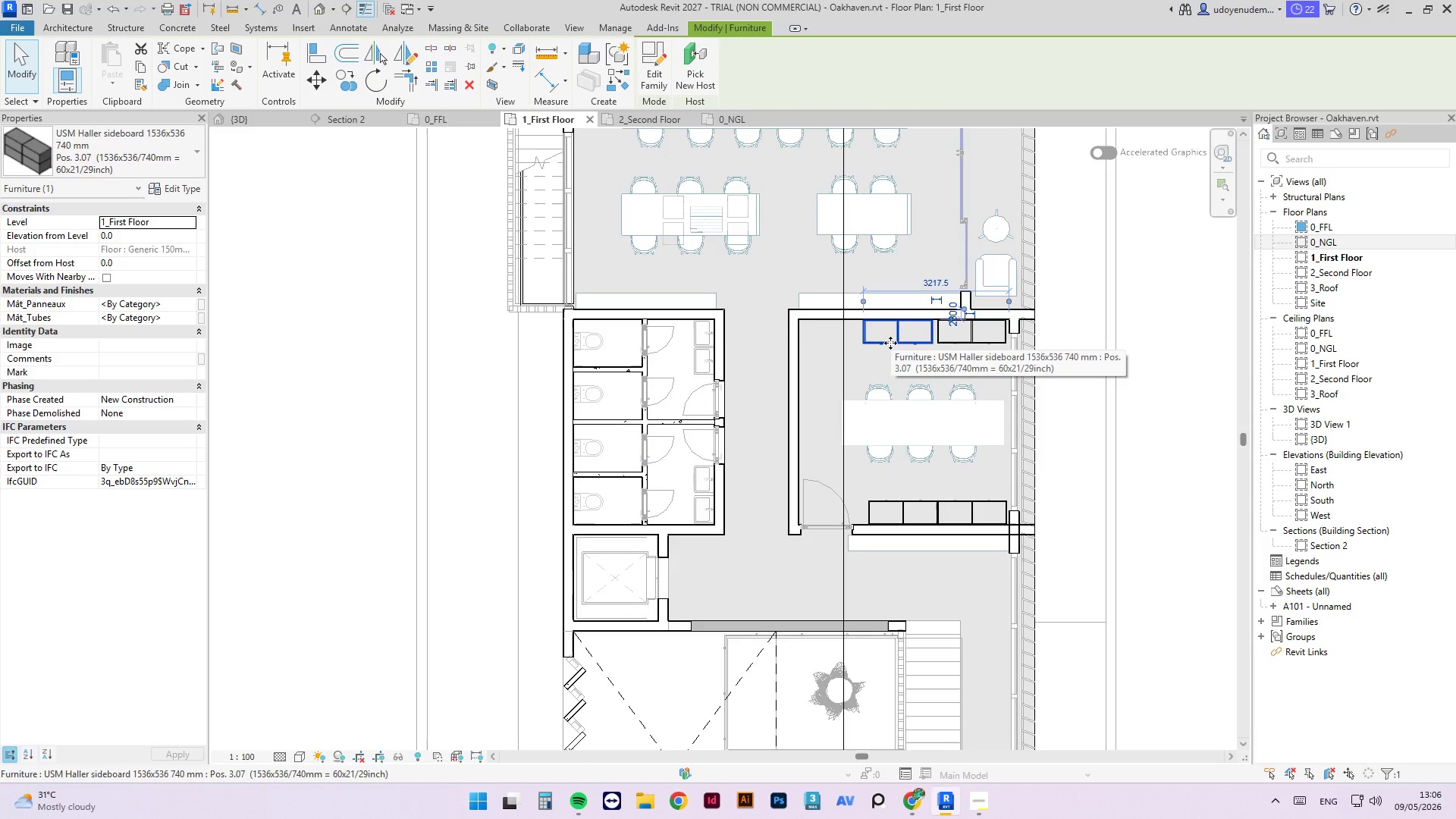 
key(ArrowRight)
 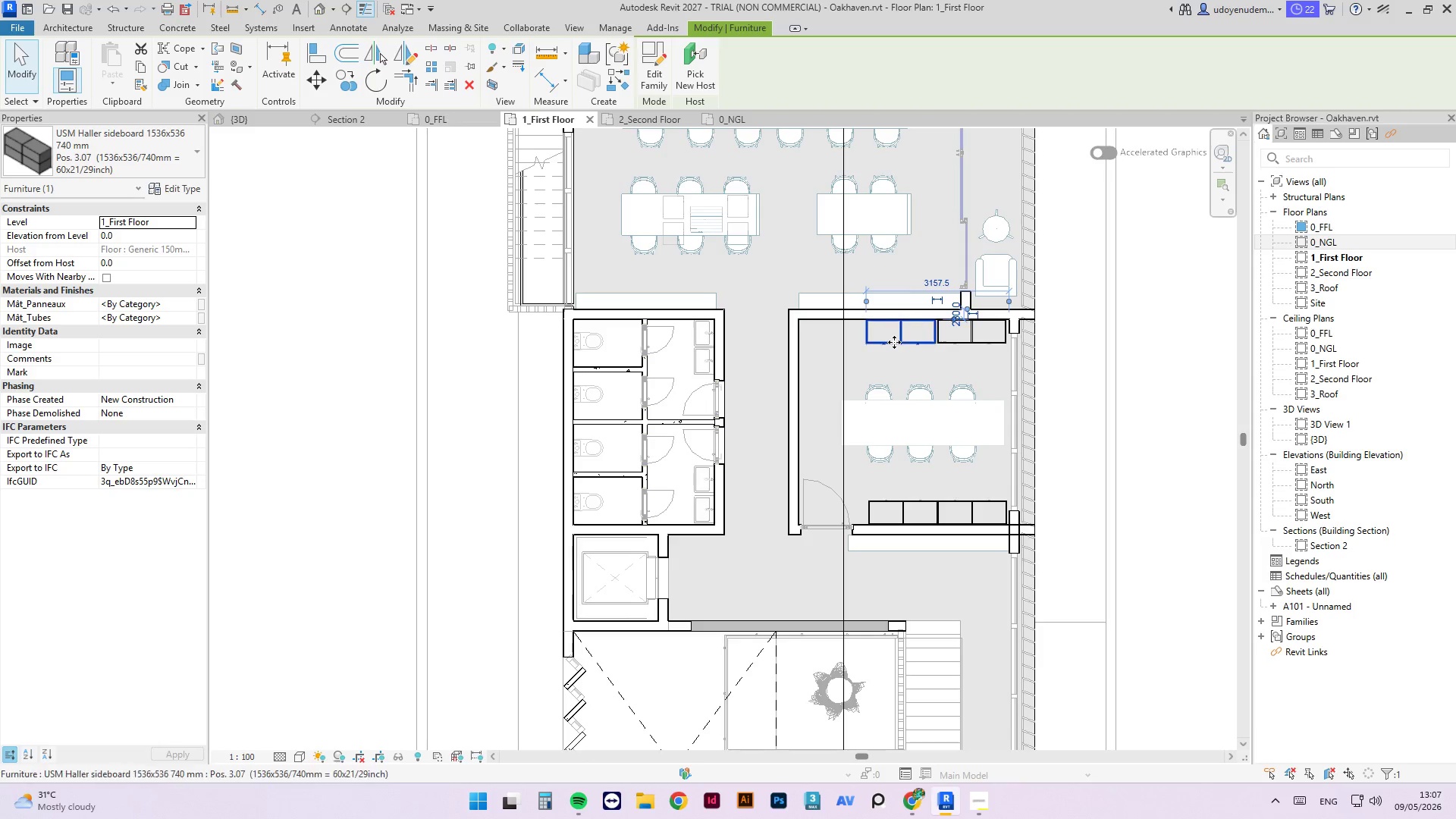 
key(ArrowRight)
 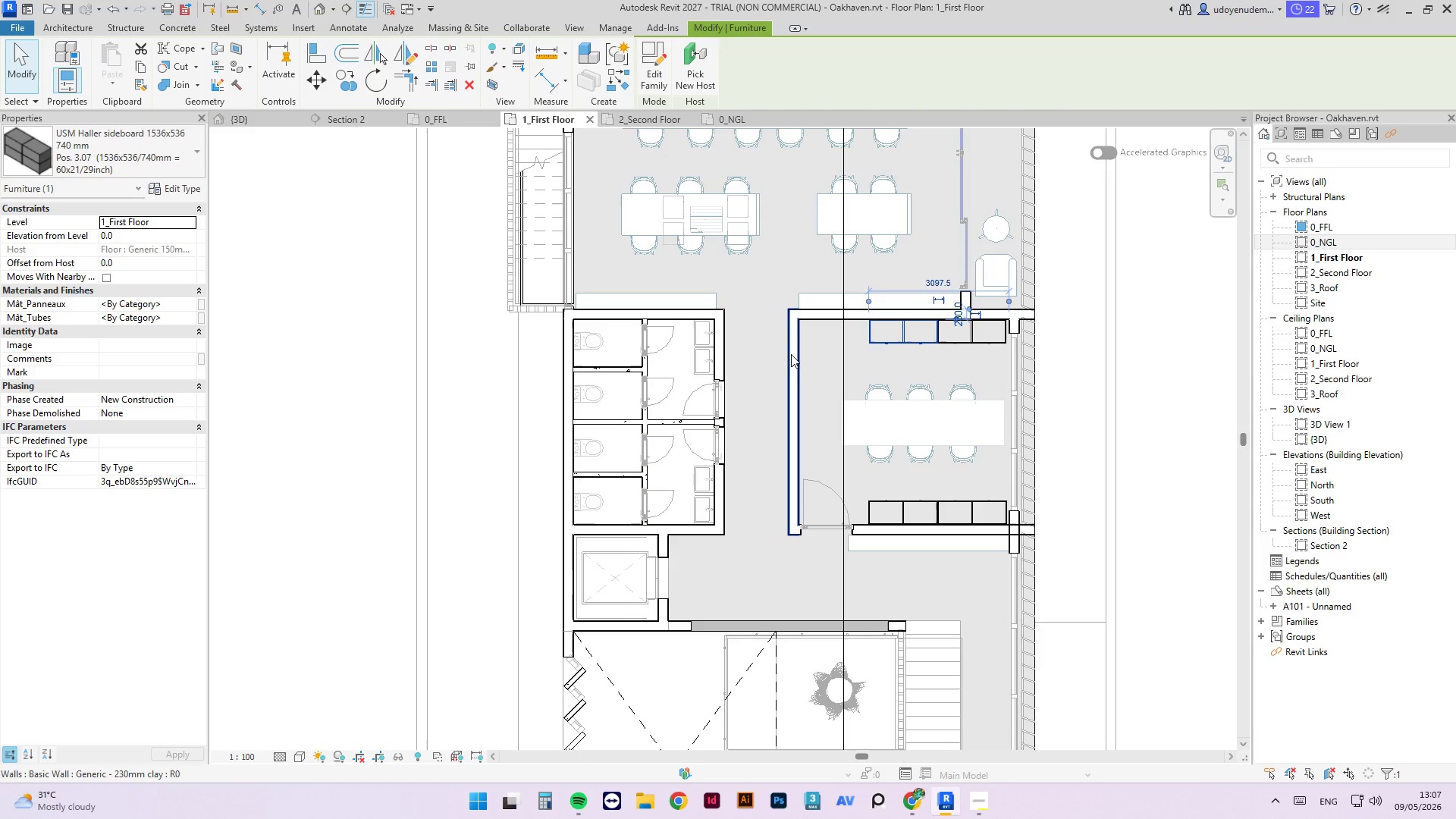 
left_click([823, 544])
 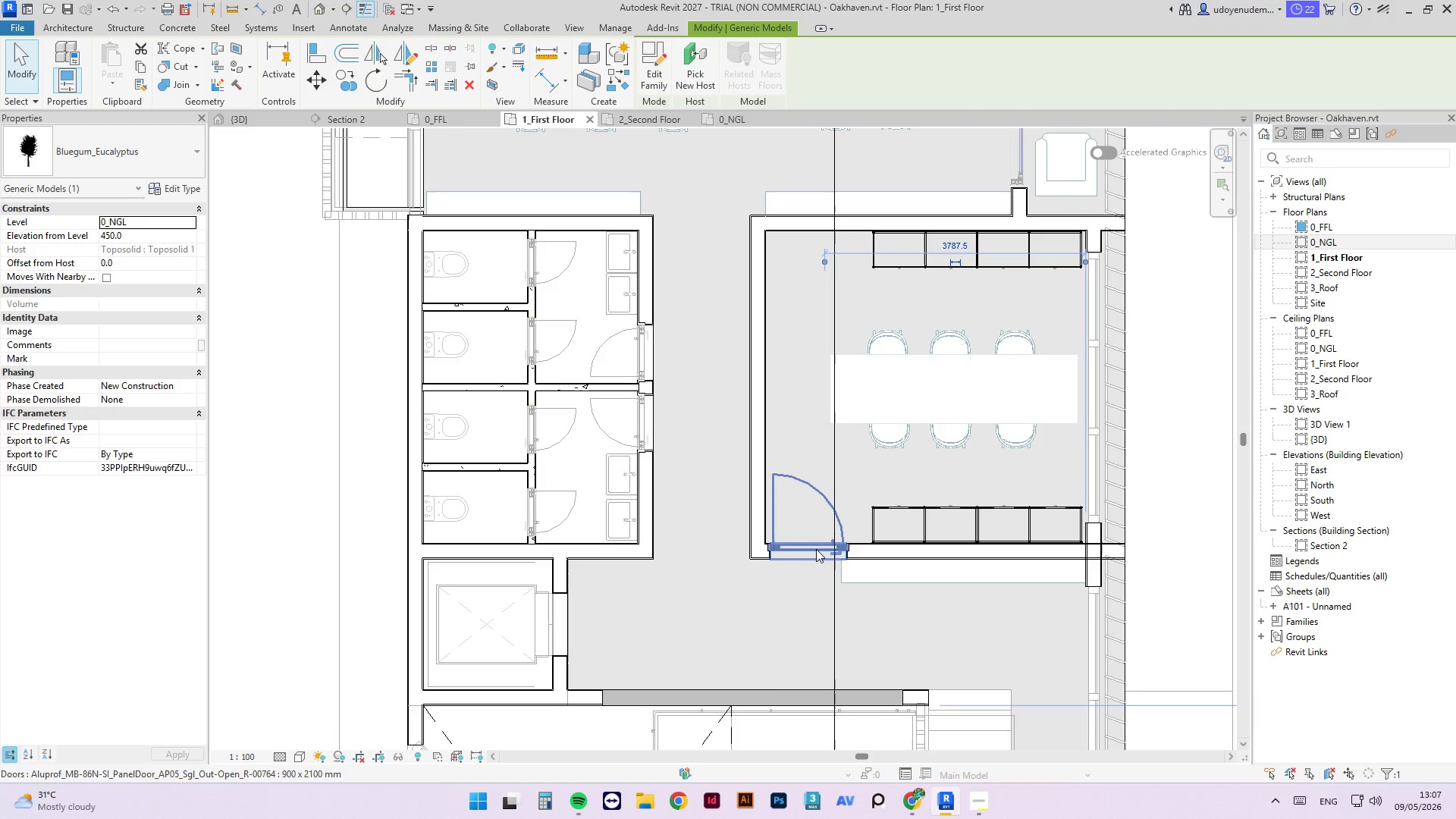 
scroll: coordinate [852, 498], scroll_direction: up, amount: 3.0
 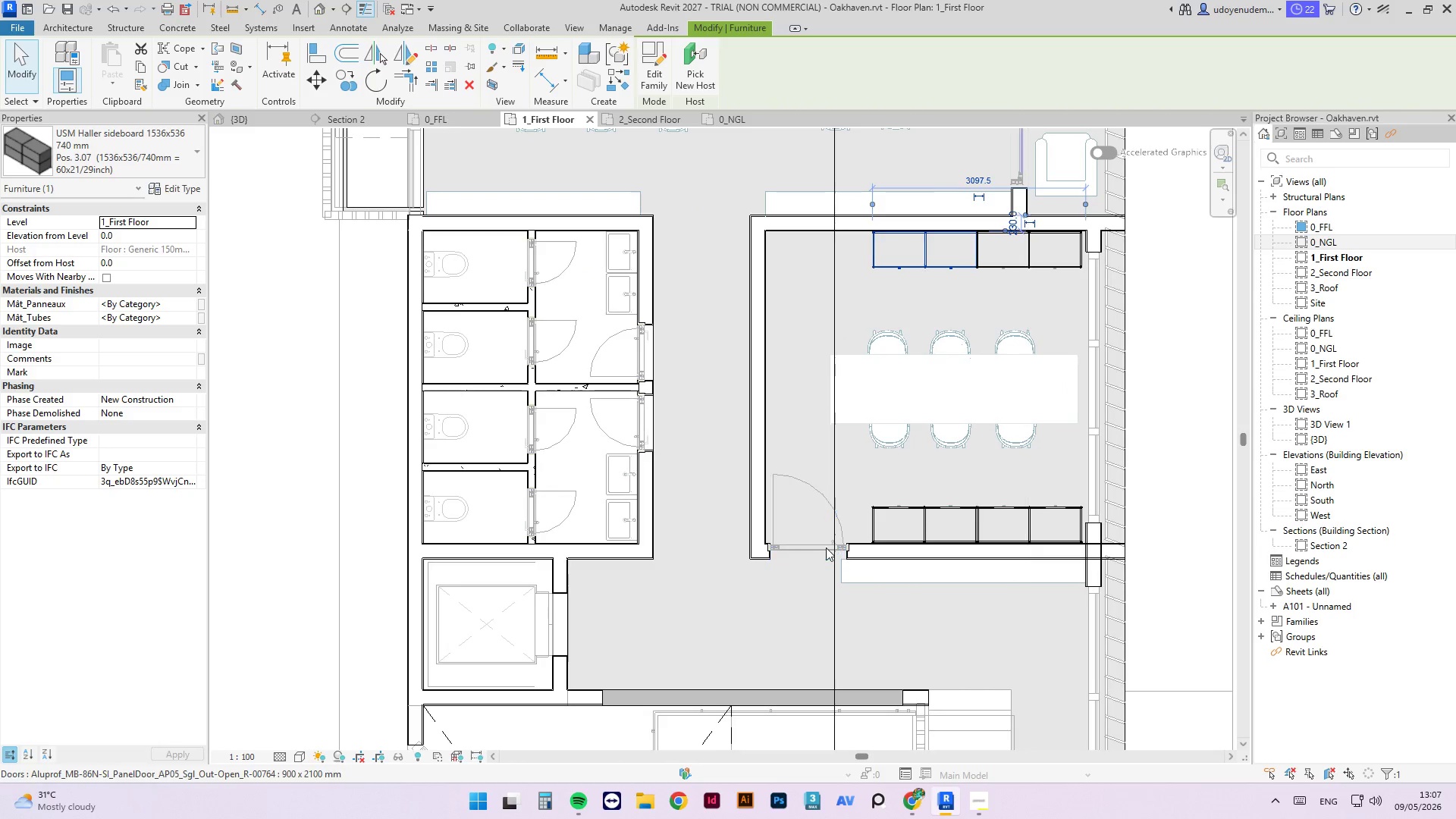 
left_click([814, 550])
 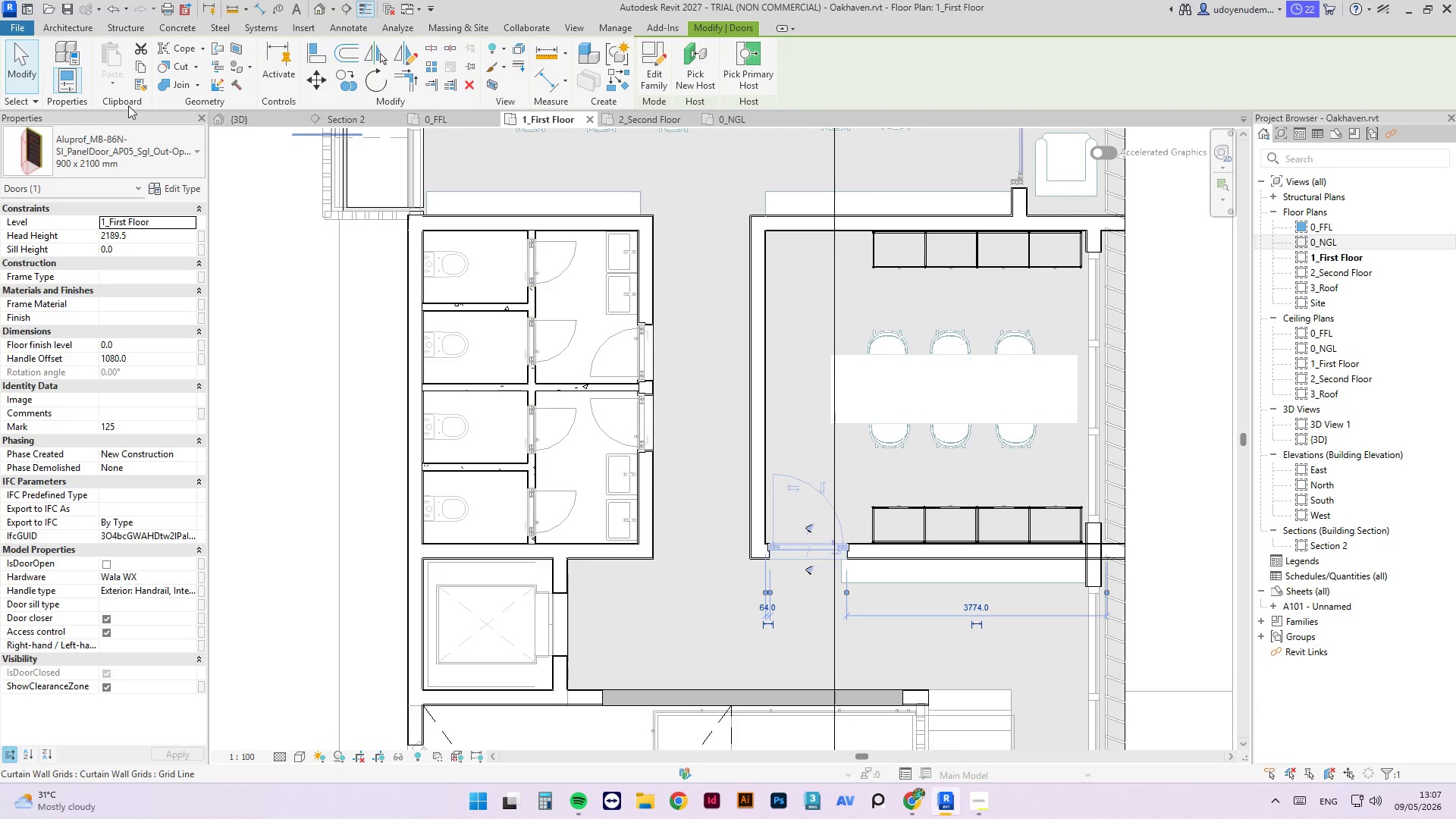 
left_click([105, 156])
 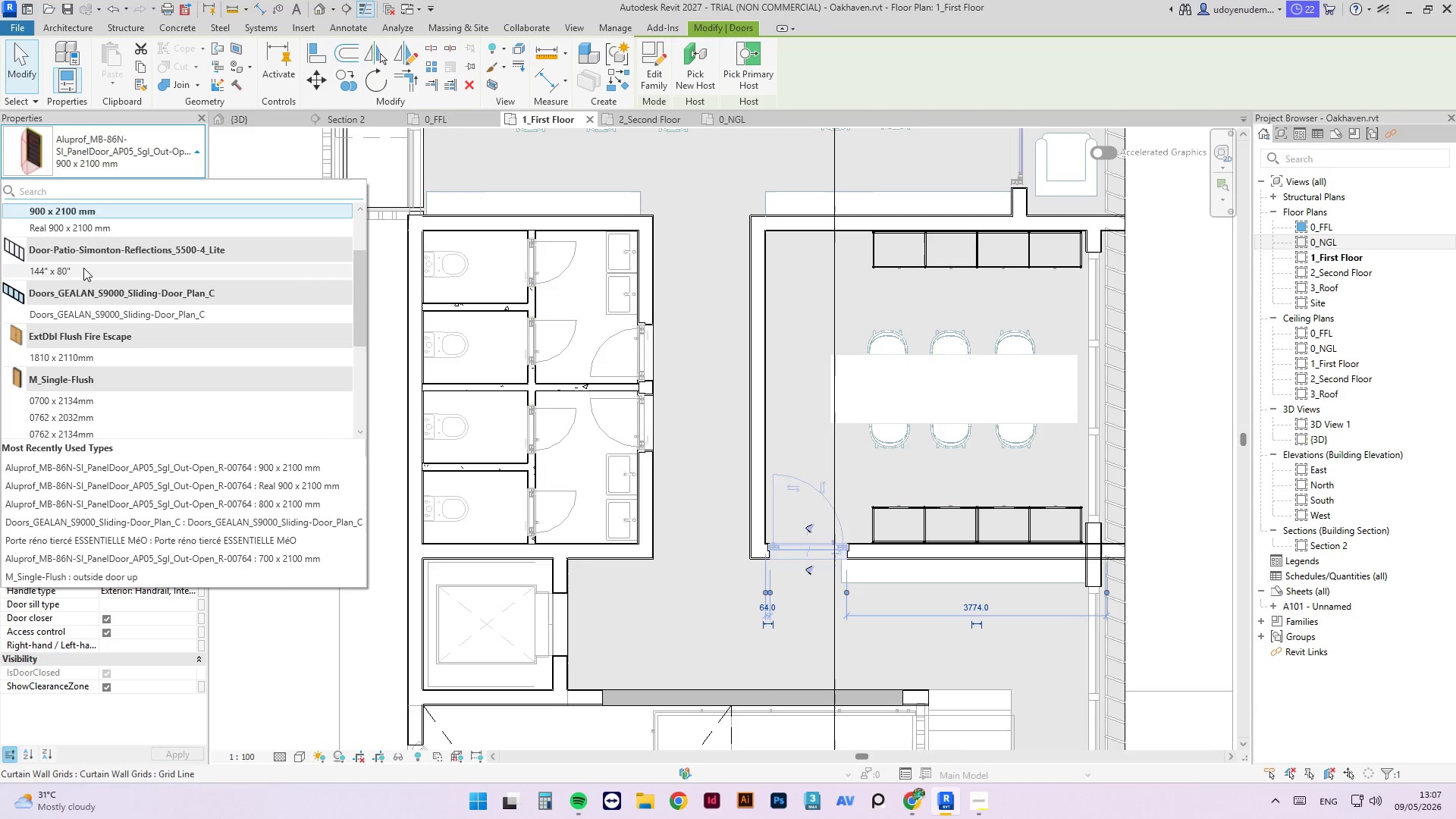 
scroll: coordinate [77, 241], scroll_direction: up, amount: 3.0
 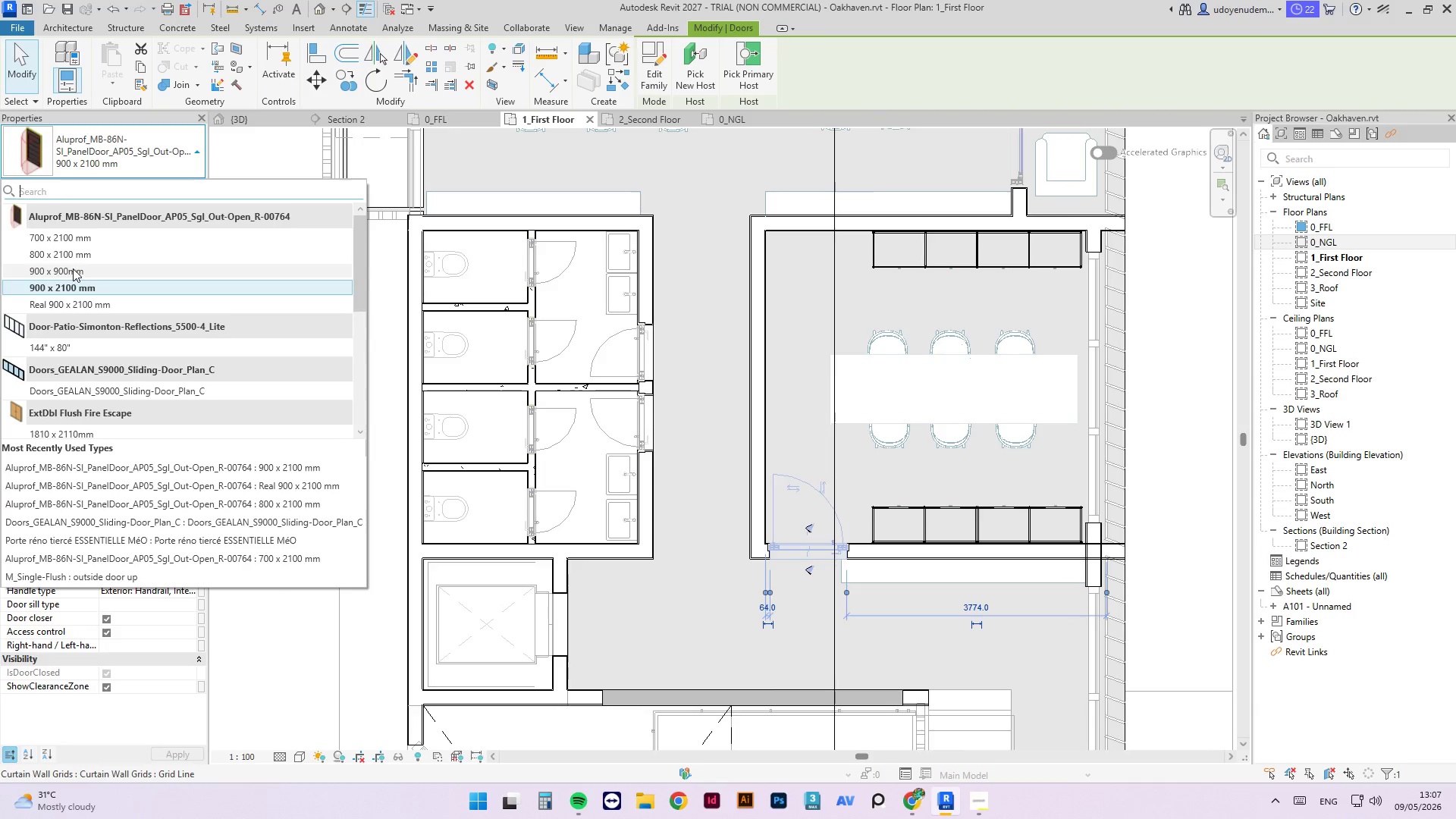 
left_click([70, 268])
 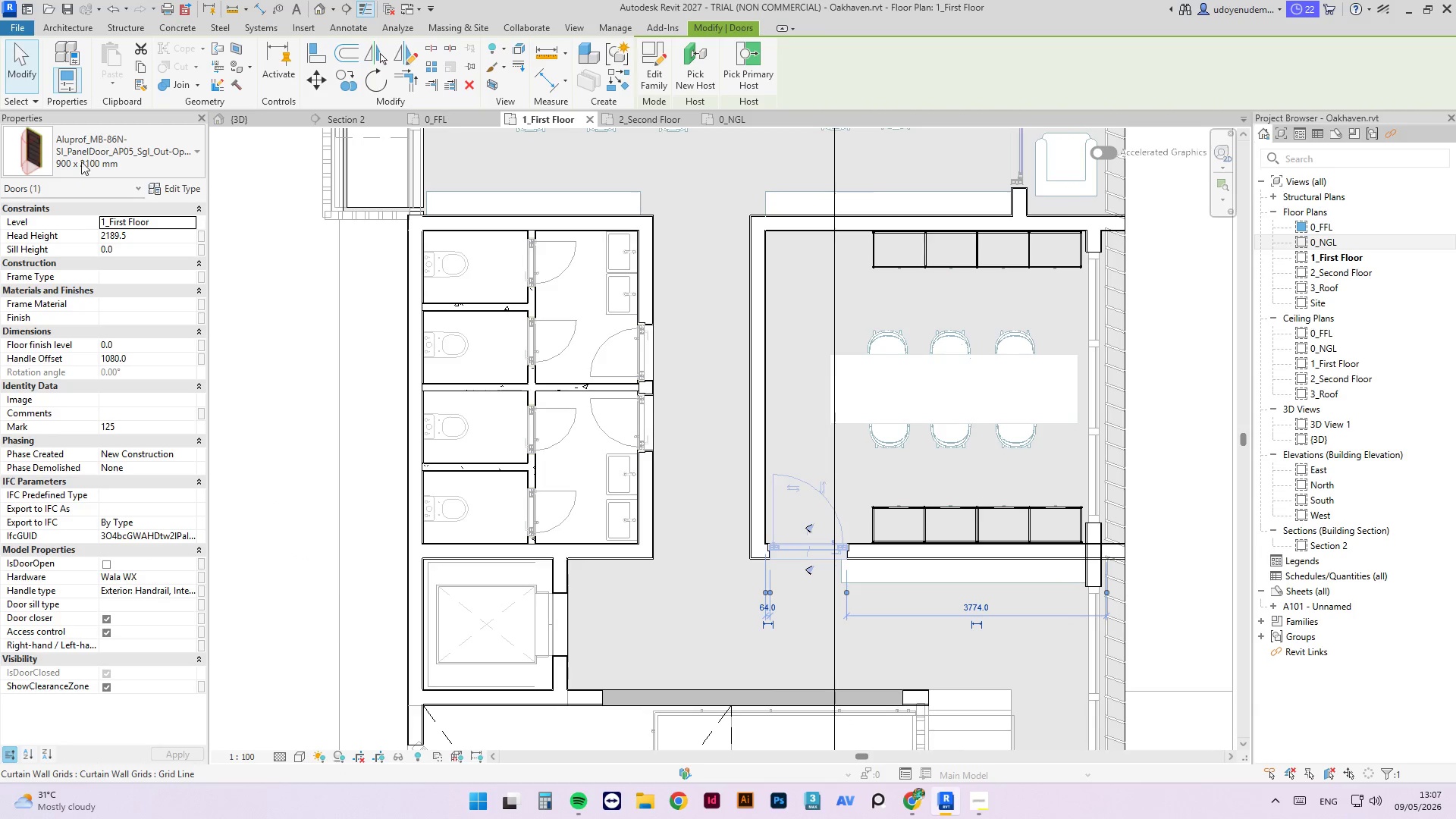 
left_click([91, 158])
 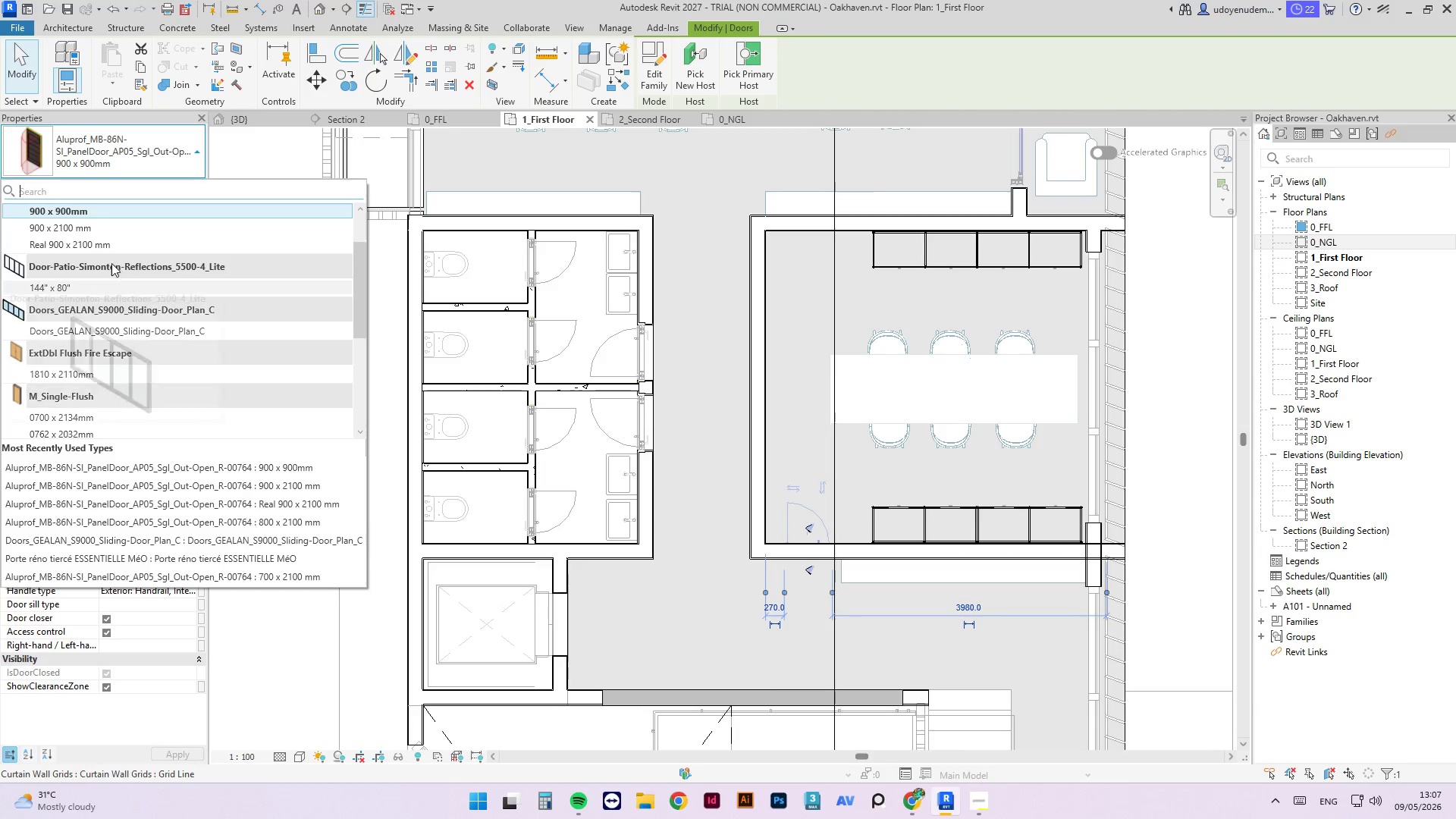 
scroll: coordinate [71, 231], scroll_direction: up, amount: 1.0
 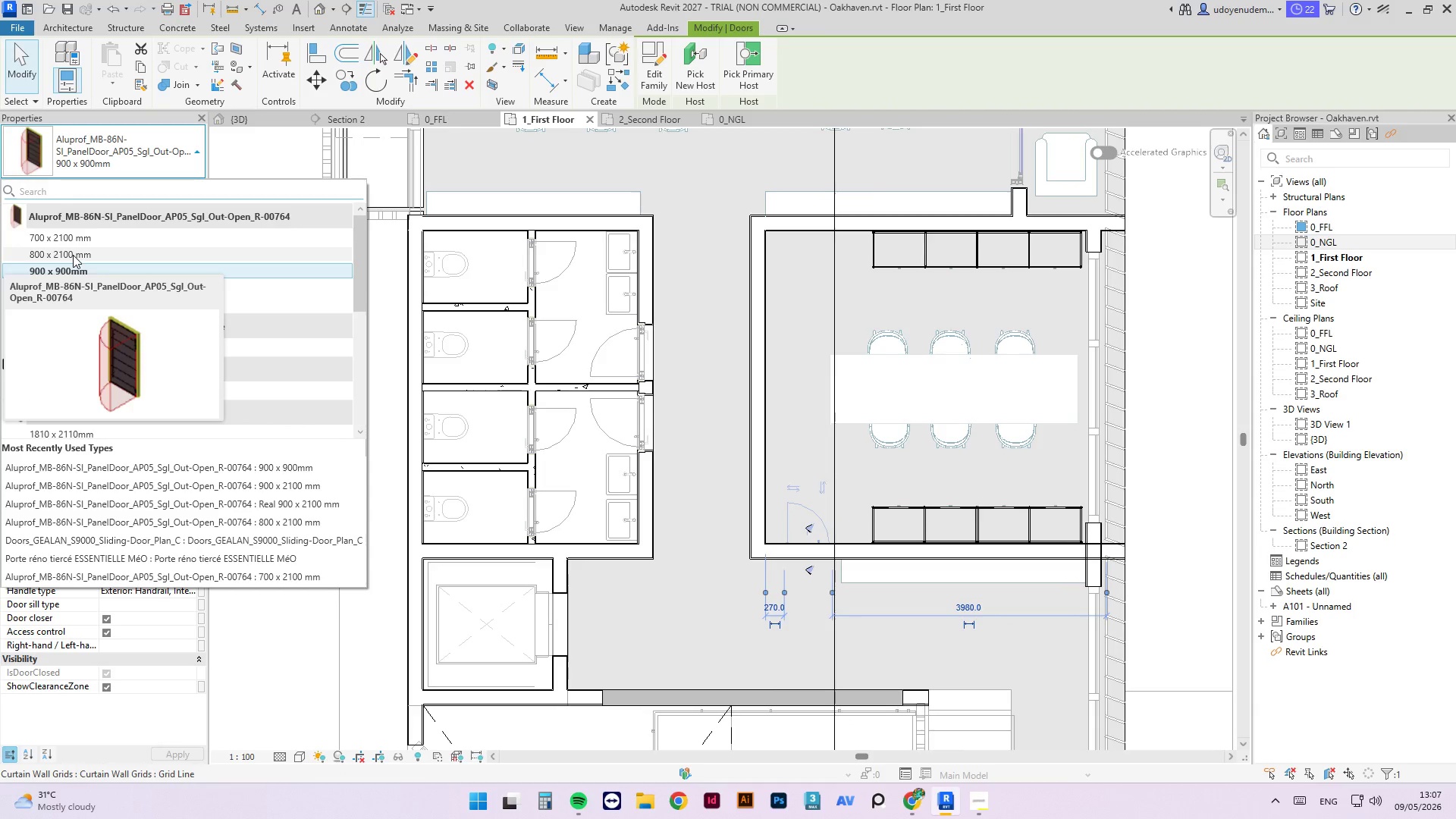 
left_click([73, 255])
 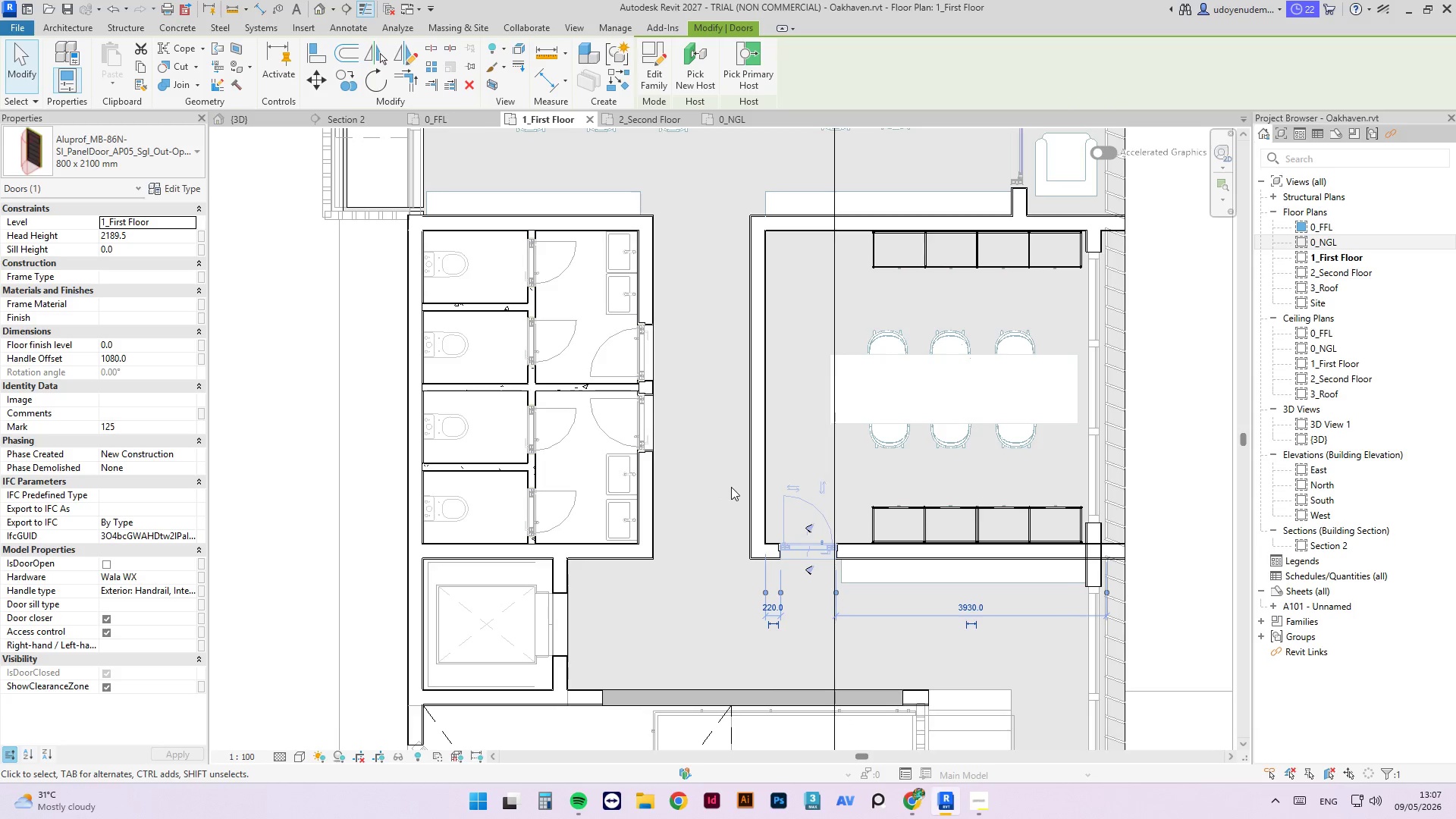 
type(al)
 